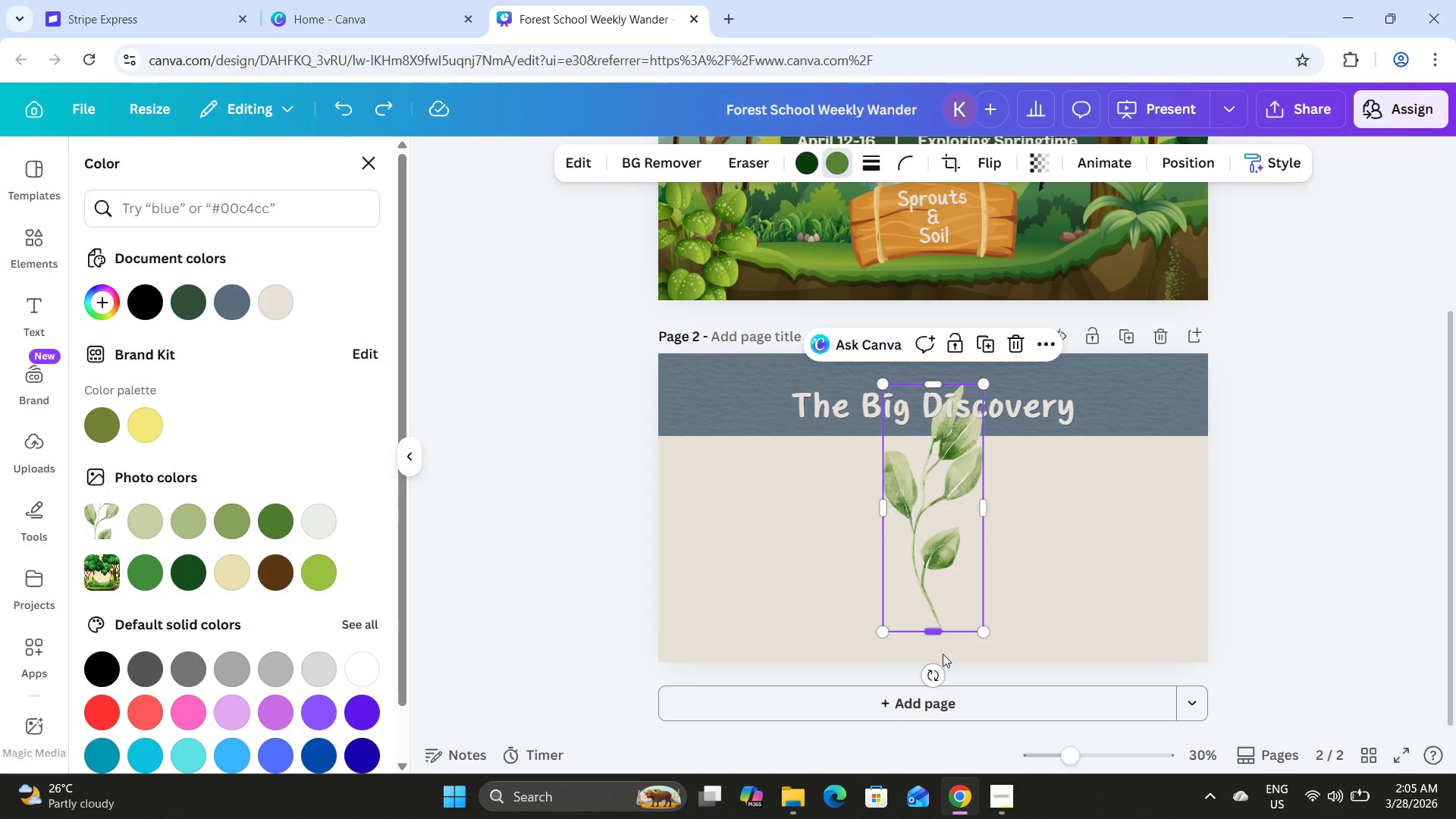 
left_click_drag(start_coordinate=[935, 671], to_coordinate=[772, 507])
 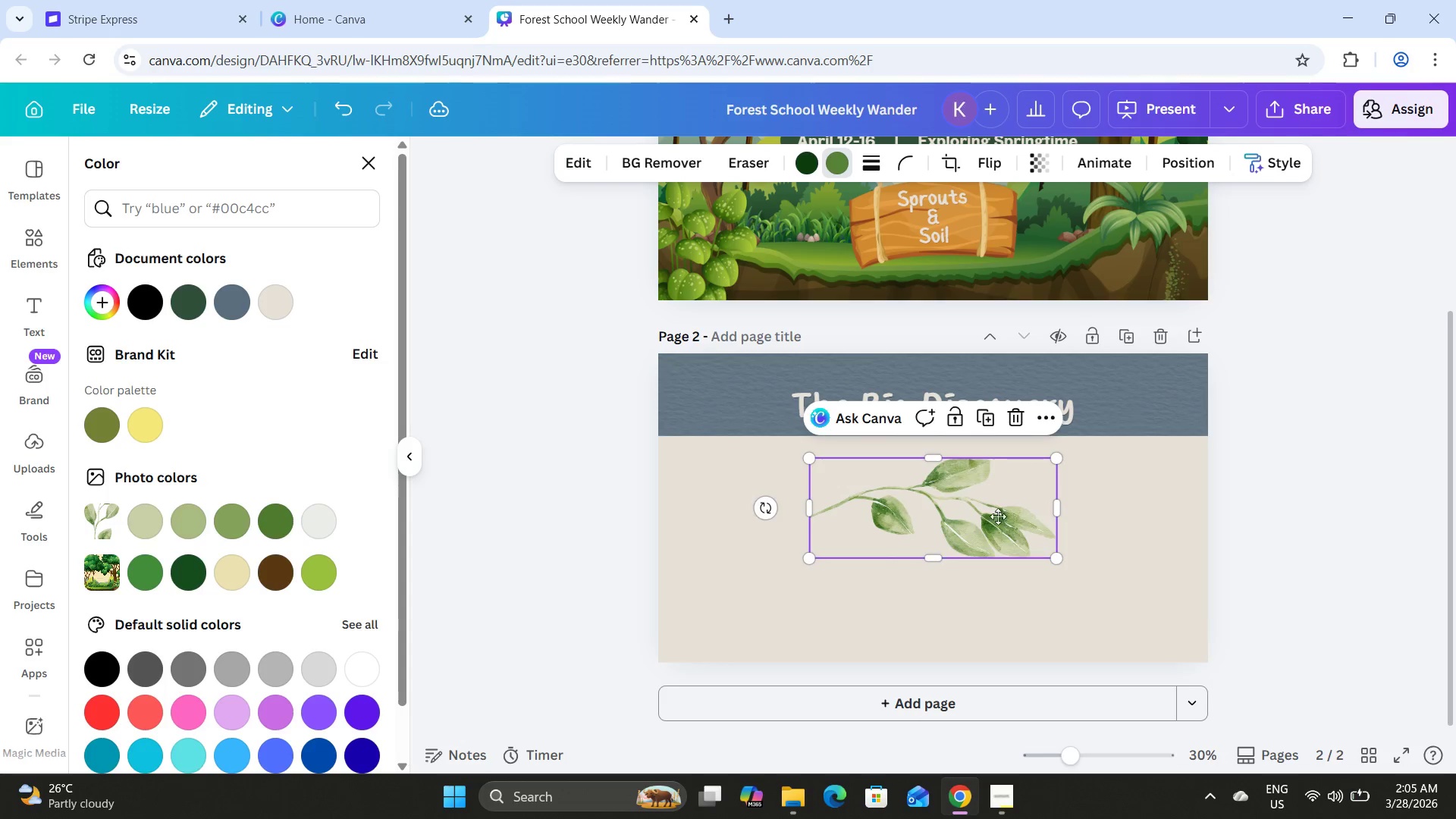 
left_click_drag(start_coordinate=[1034, 540], to_coordinate=[824, 473])
 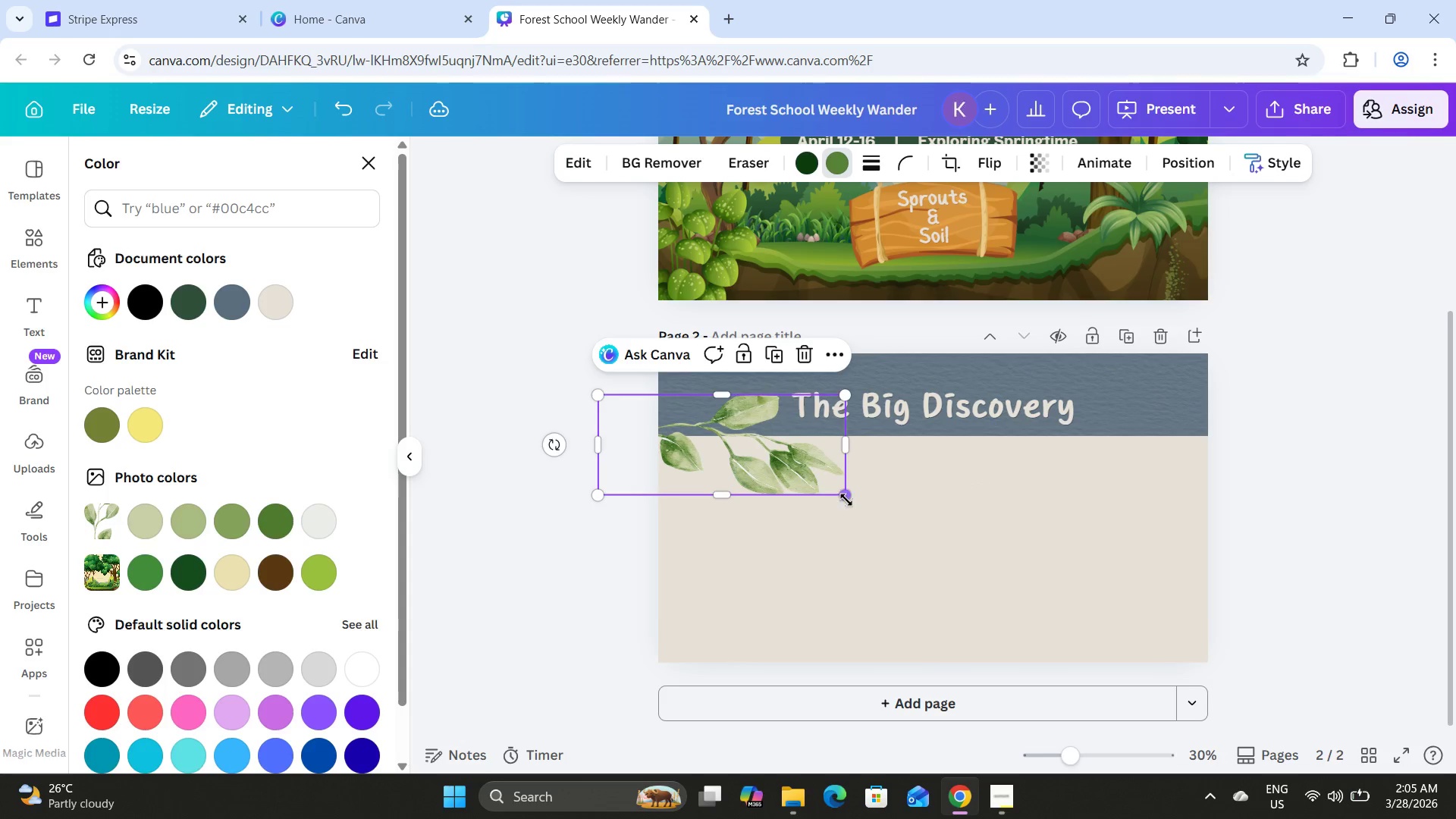 
left_click_drag(start_coordinate=[846, 499], to_coordinate=[767, 448])
 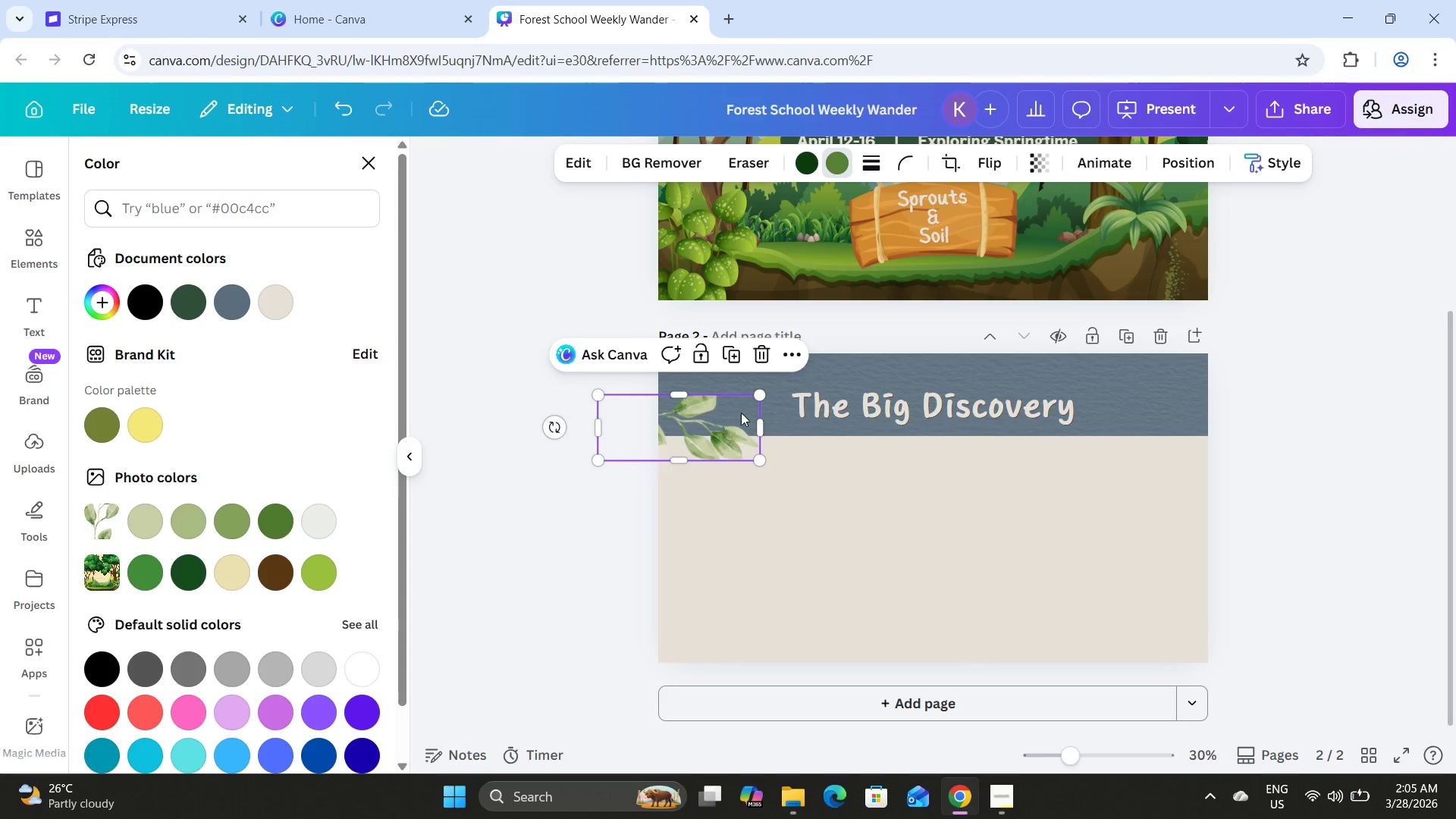 
left_click_drag(start_coordinate=[724, 429], to_coordinate=[748, 398])
 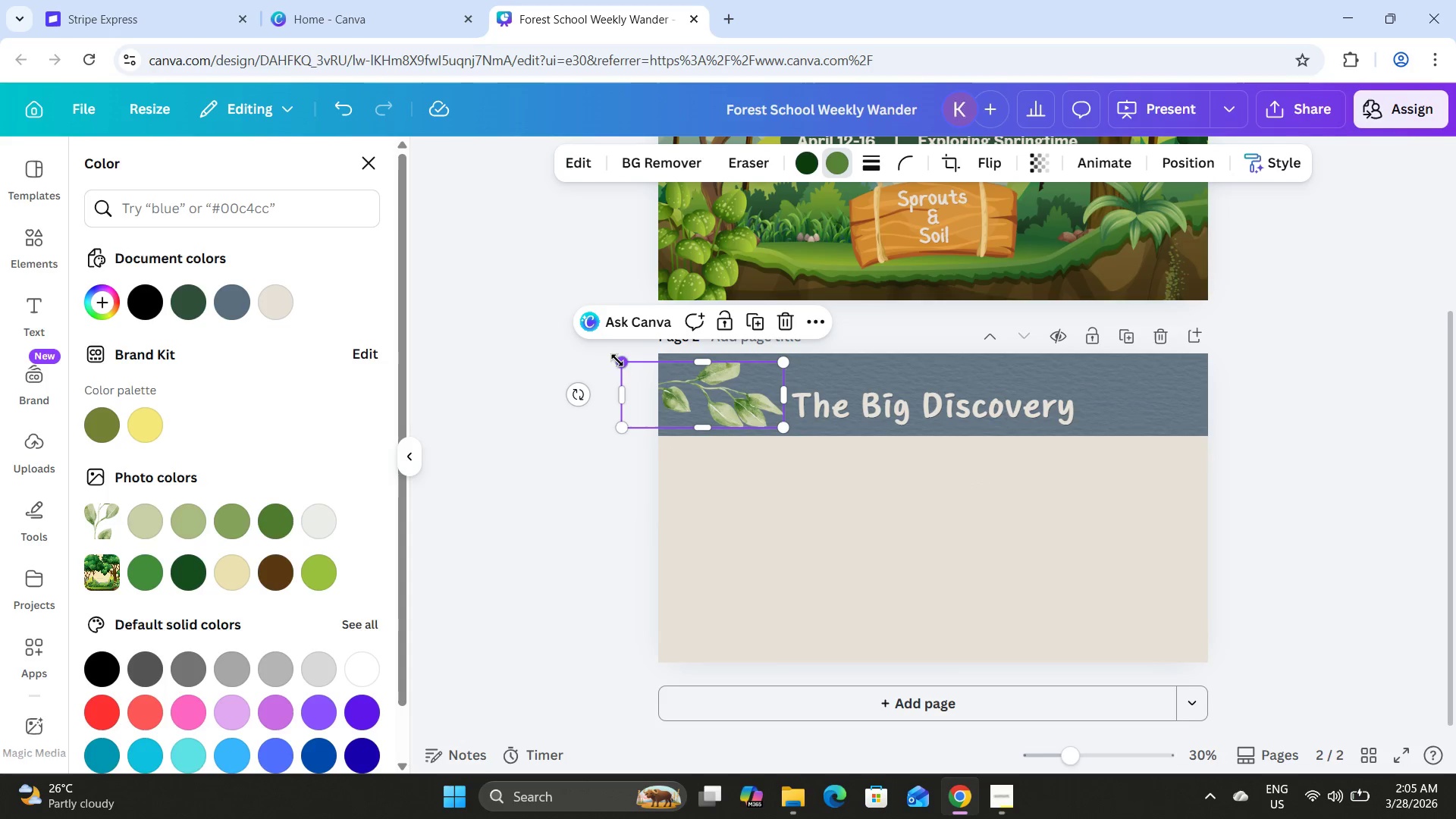 
left_click_drag(start_coordinate=[619, 360], to_coordinate=[632, 365])
 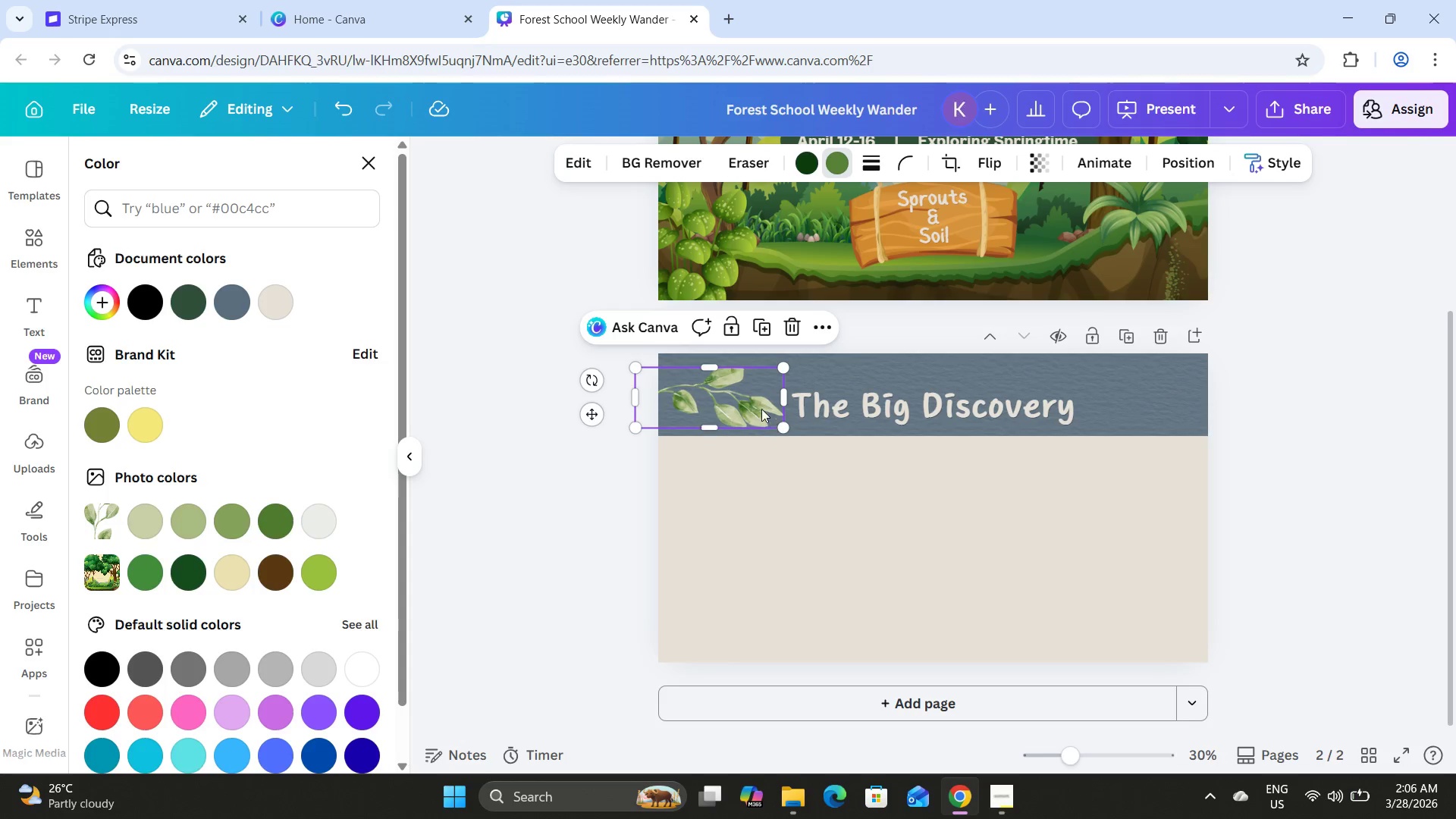 
left_click_drag(start_coordinate=[758, 403], to_coordinate=[749, 402])
 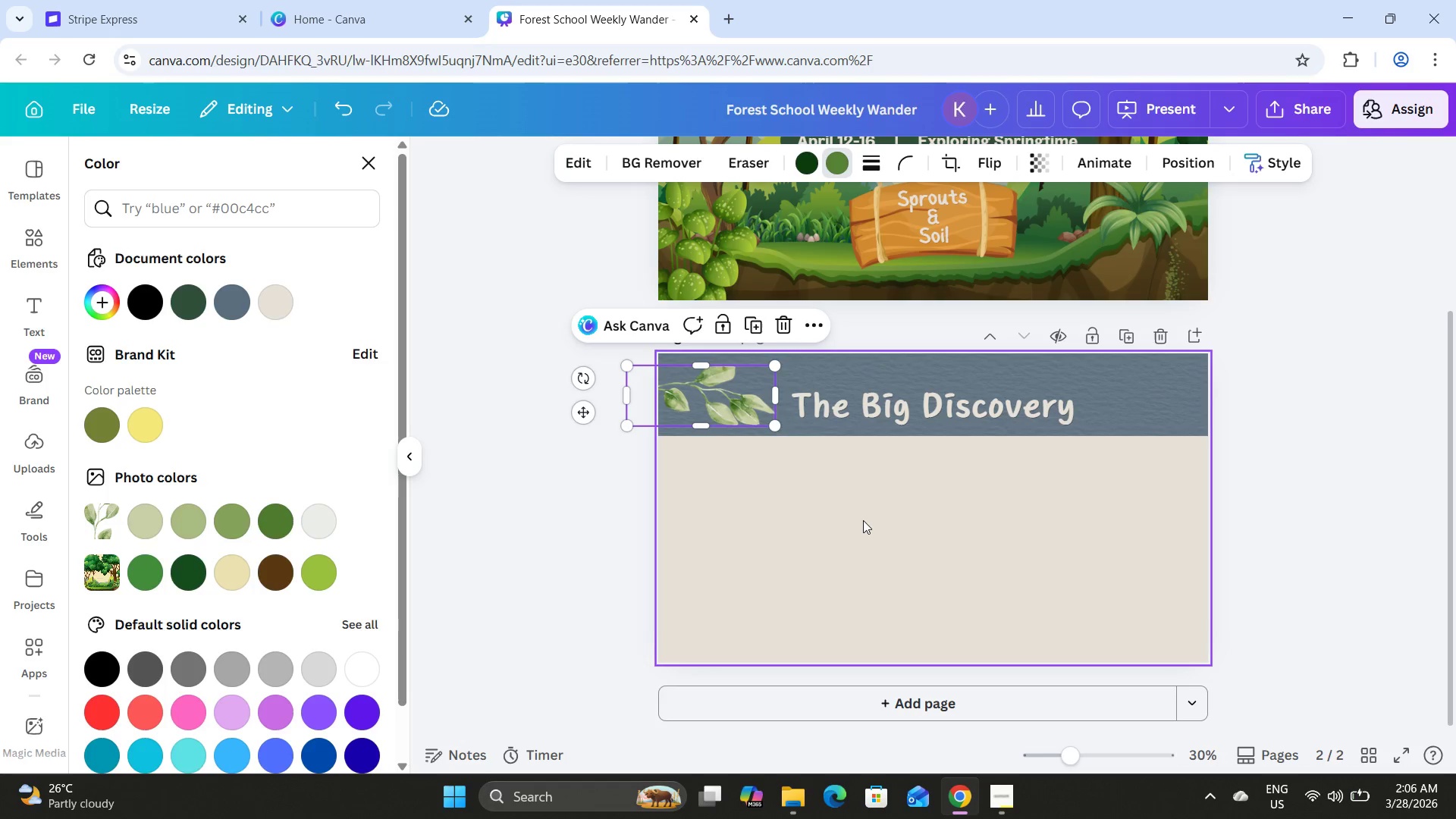 
left_click([863, 520])
 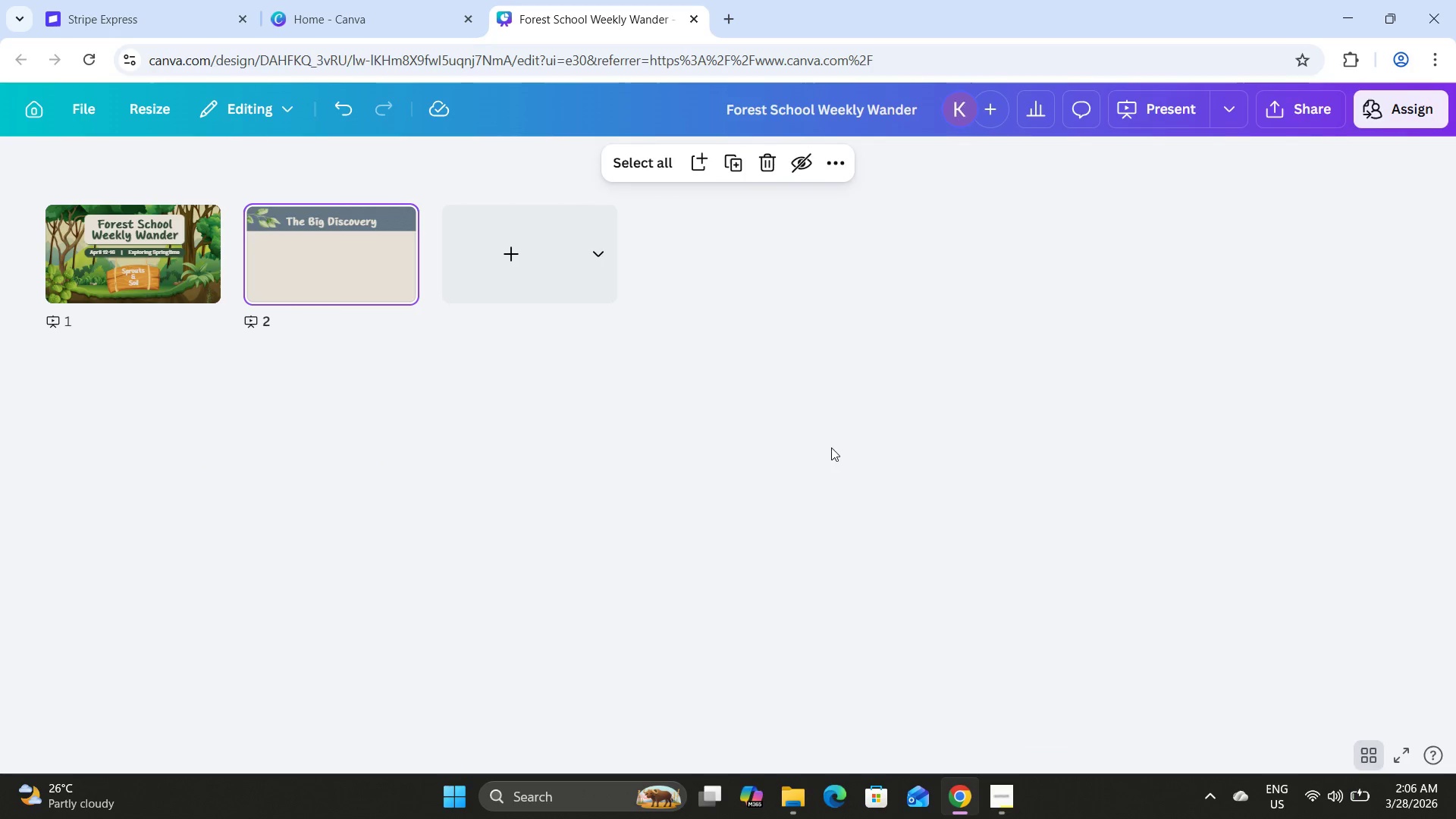 
double_click([313, 249])
 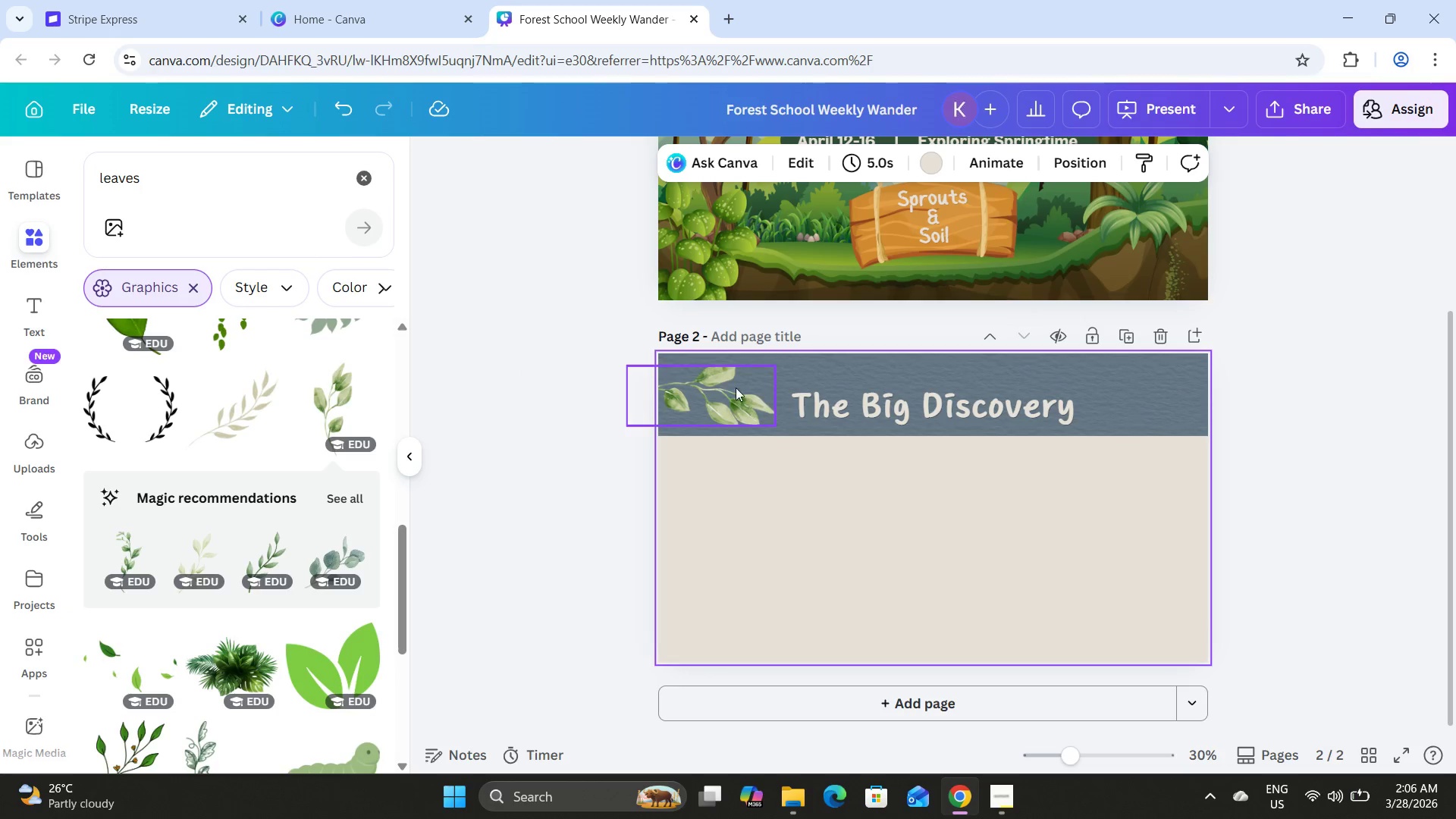 
left_click([736, 384])
 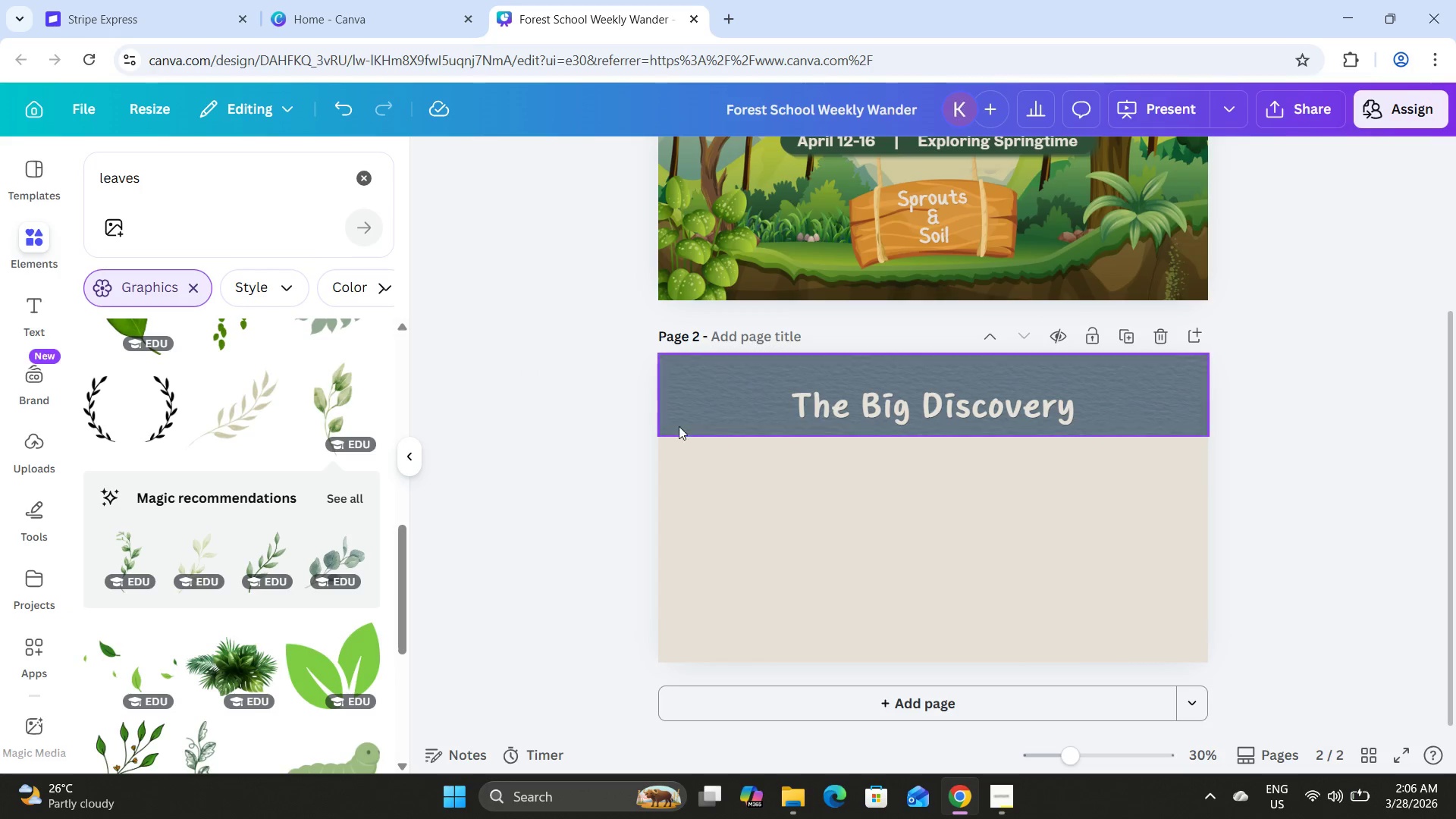 
left_click([538, 457])
 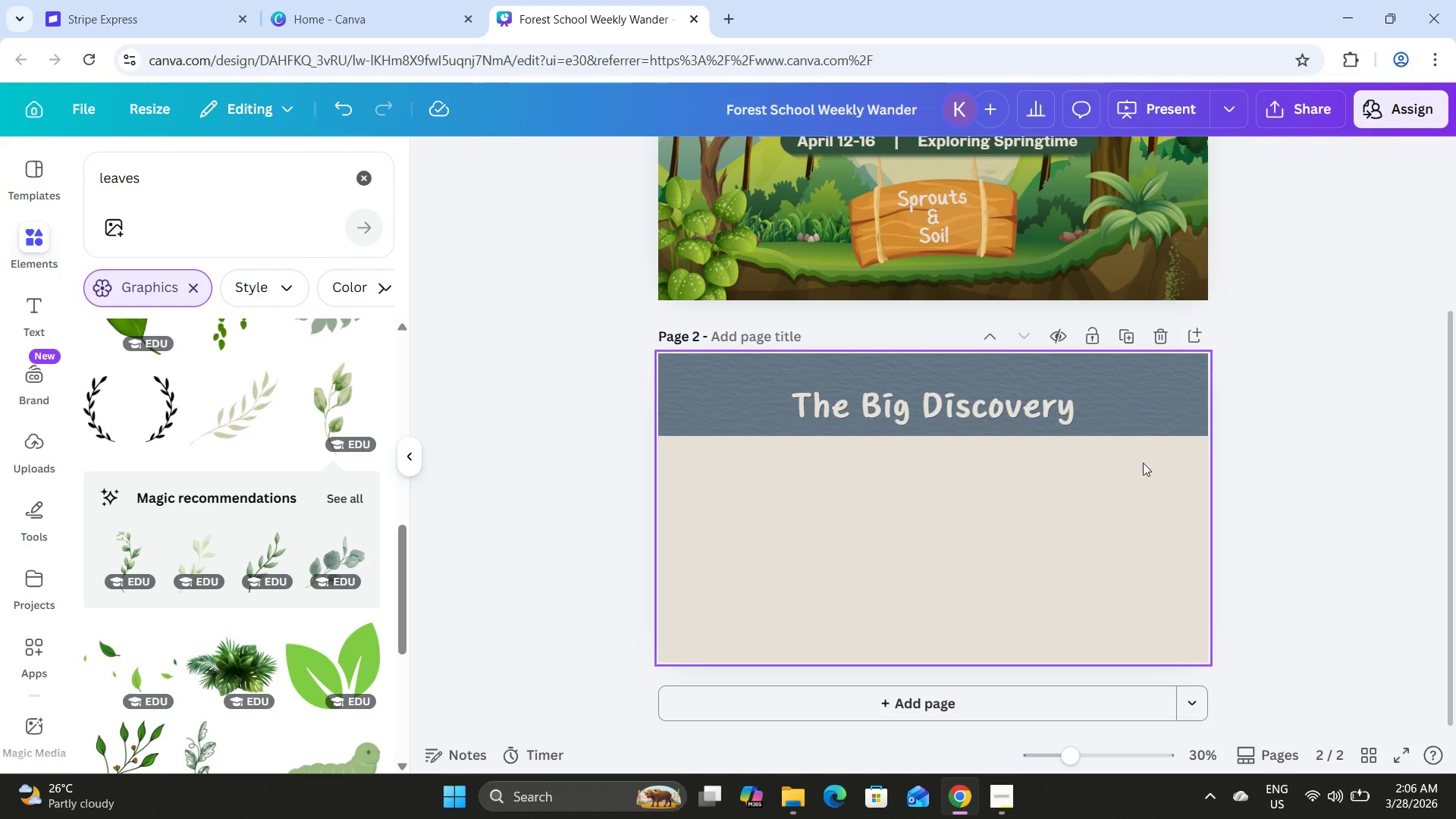 
scroll: coordinate [1053, 445], scroll_direction: up, amount: 2.0
 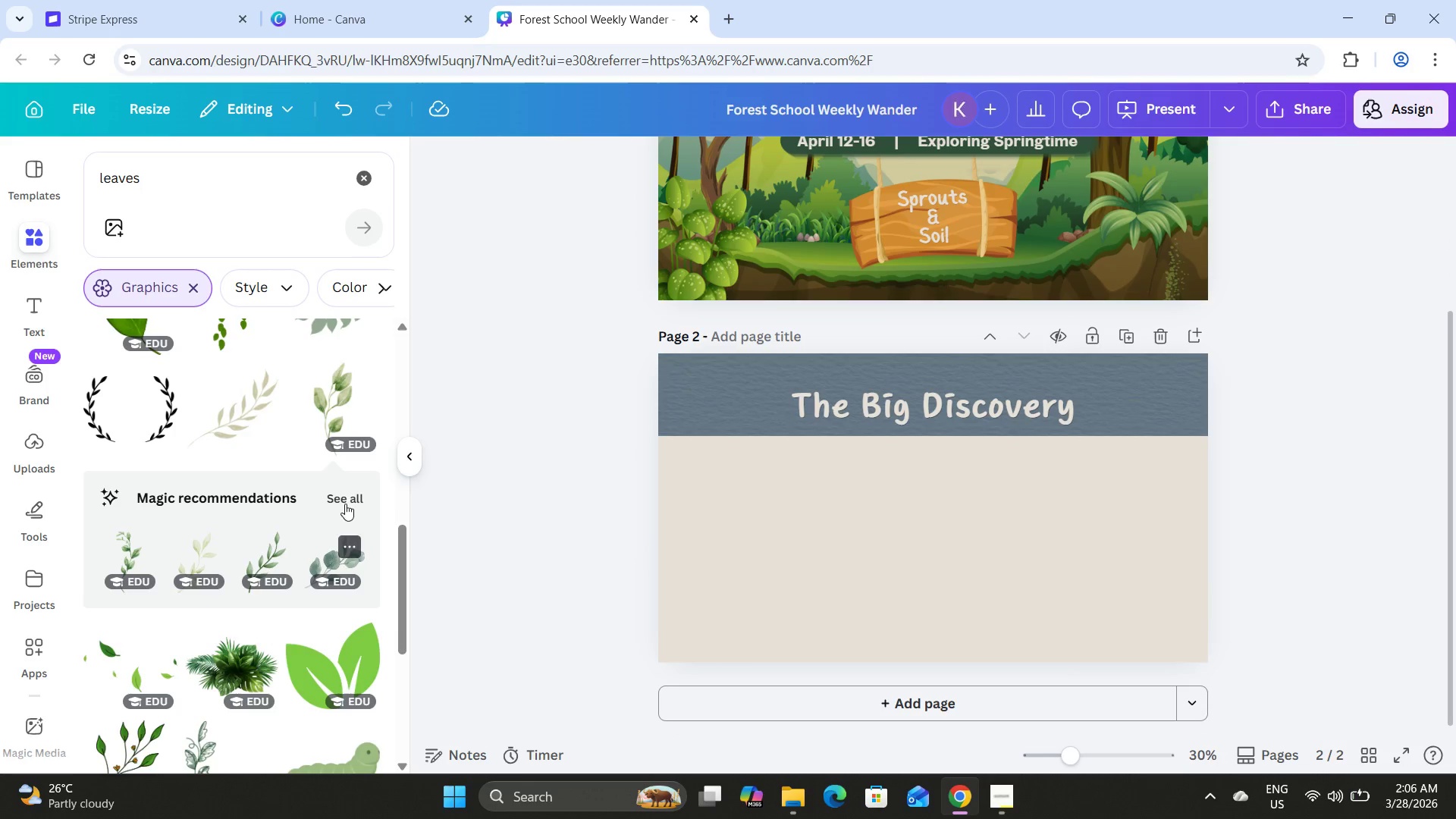 
scroll: coordinate [302, 488], scroll_direction: down, amount: 7.0
 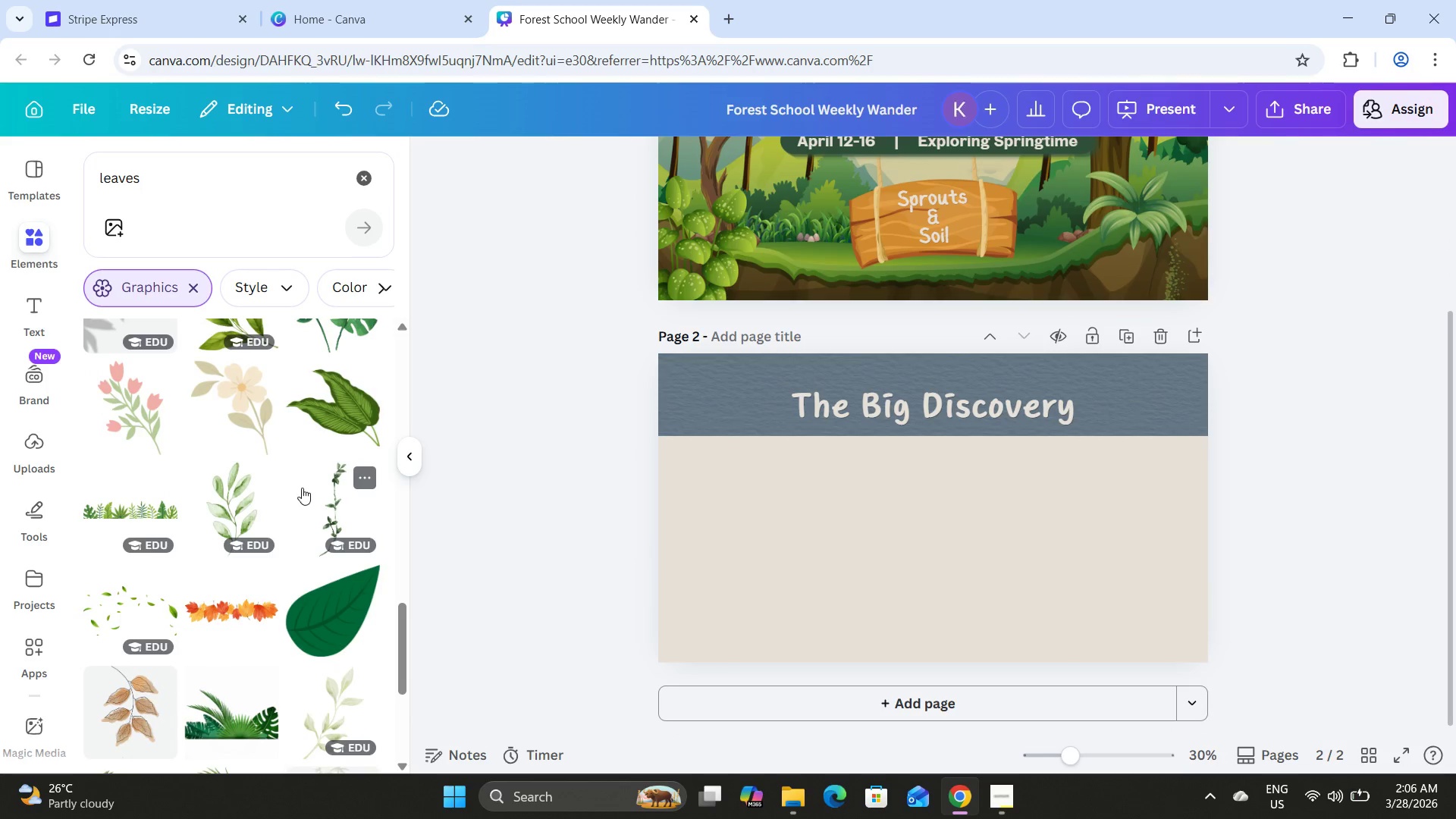 
left_click([124, 515])
 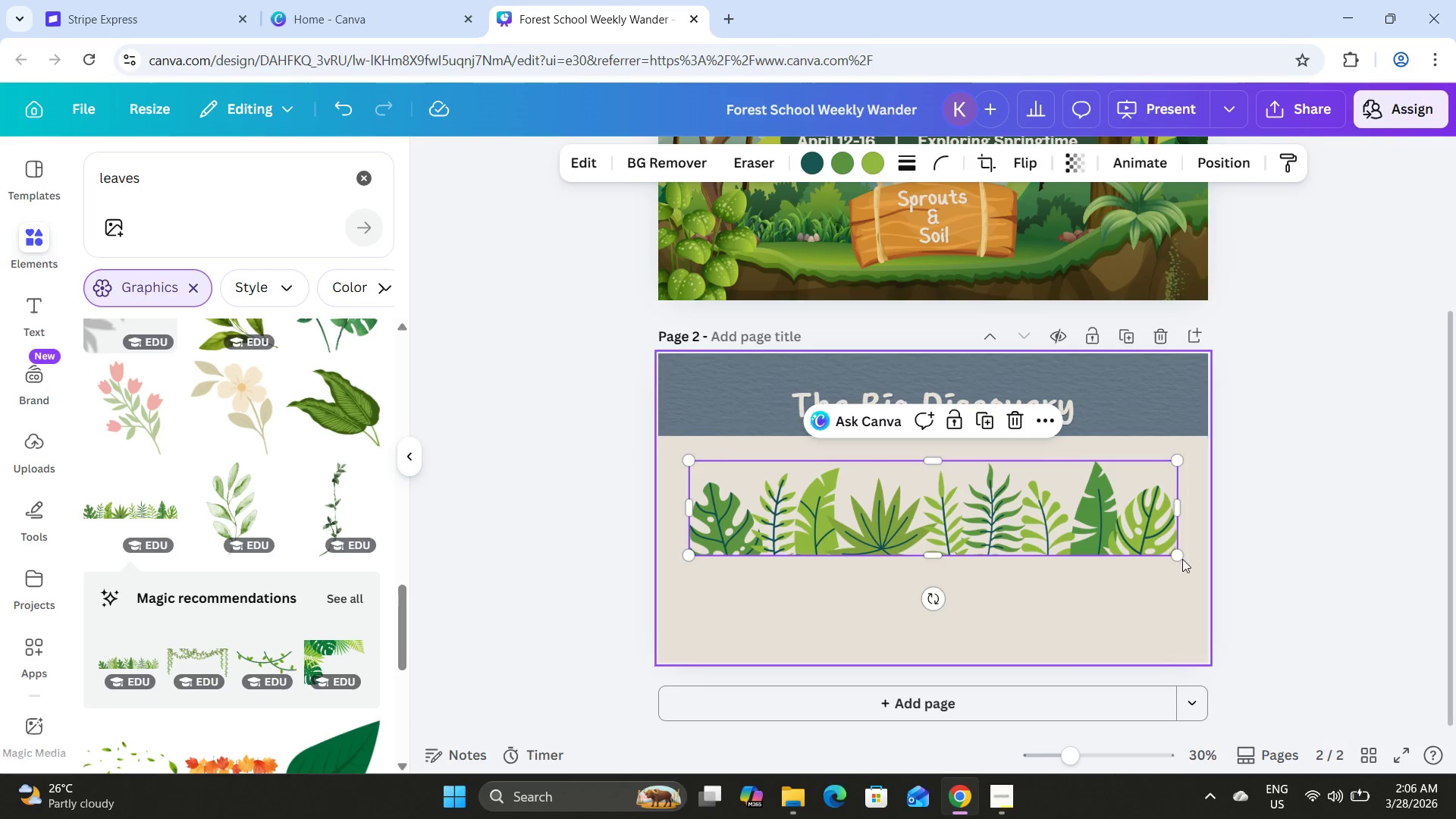 
left_click_drag(start_coordinate=[1177, 556], to_coordinate=[903, 485])
 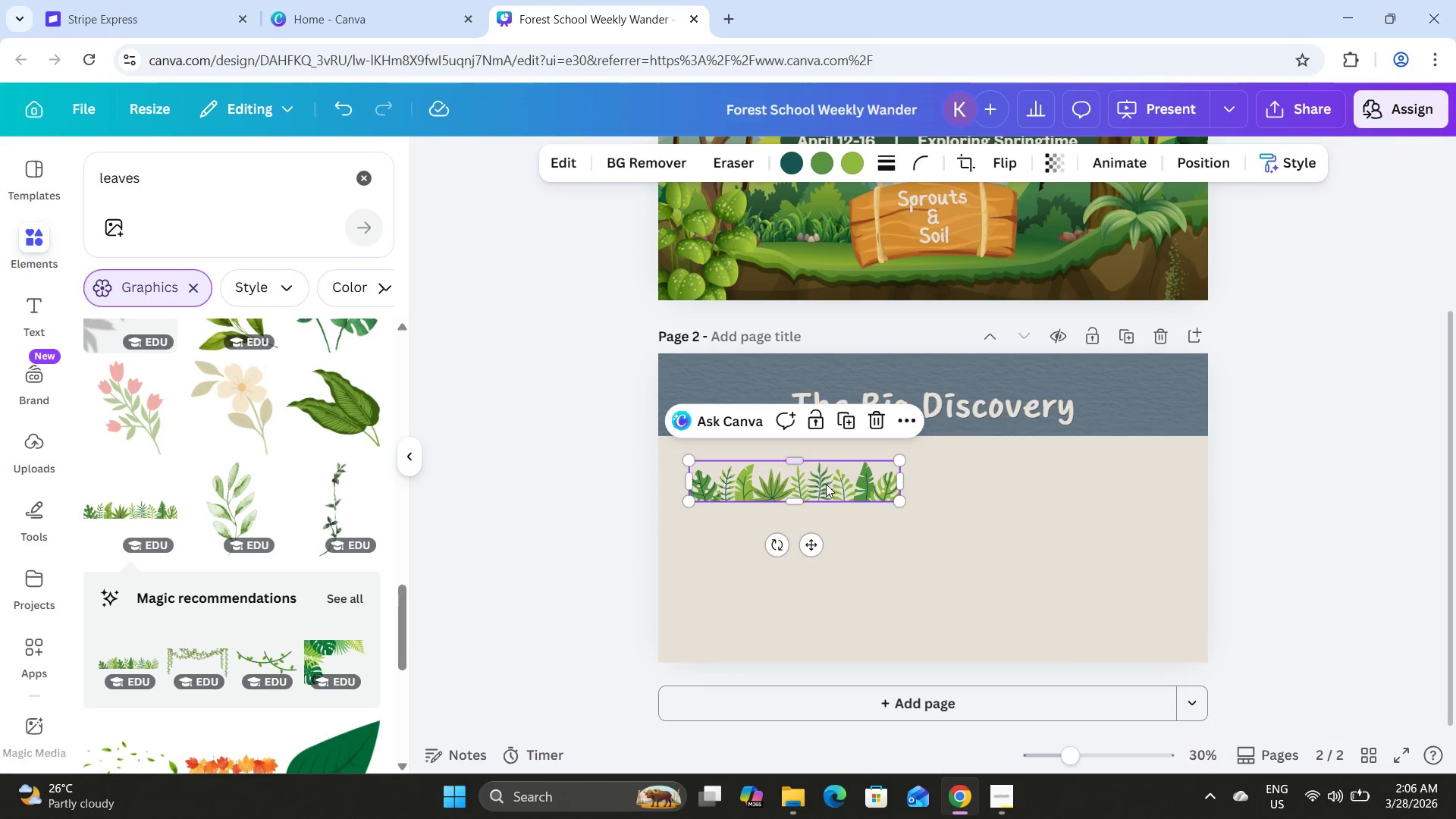 
left_click_drag(start_coordinate=[826, 487], to_coordinate=[961, 647])
 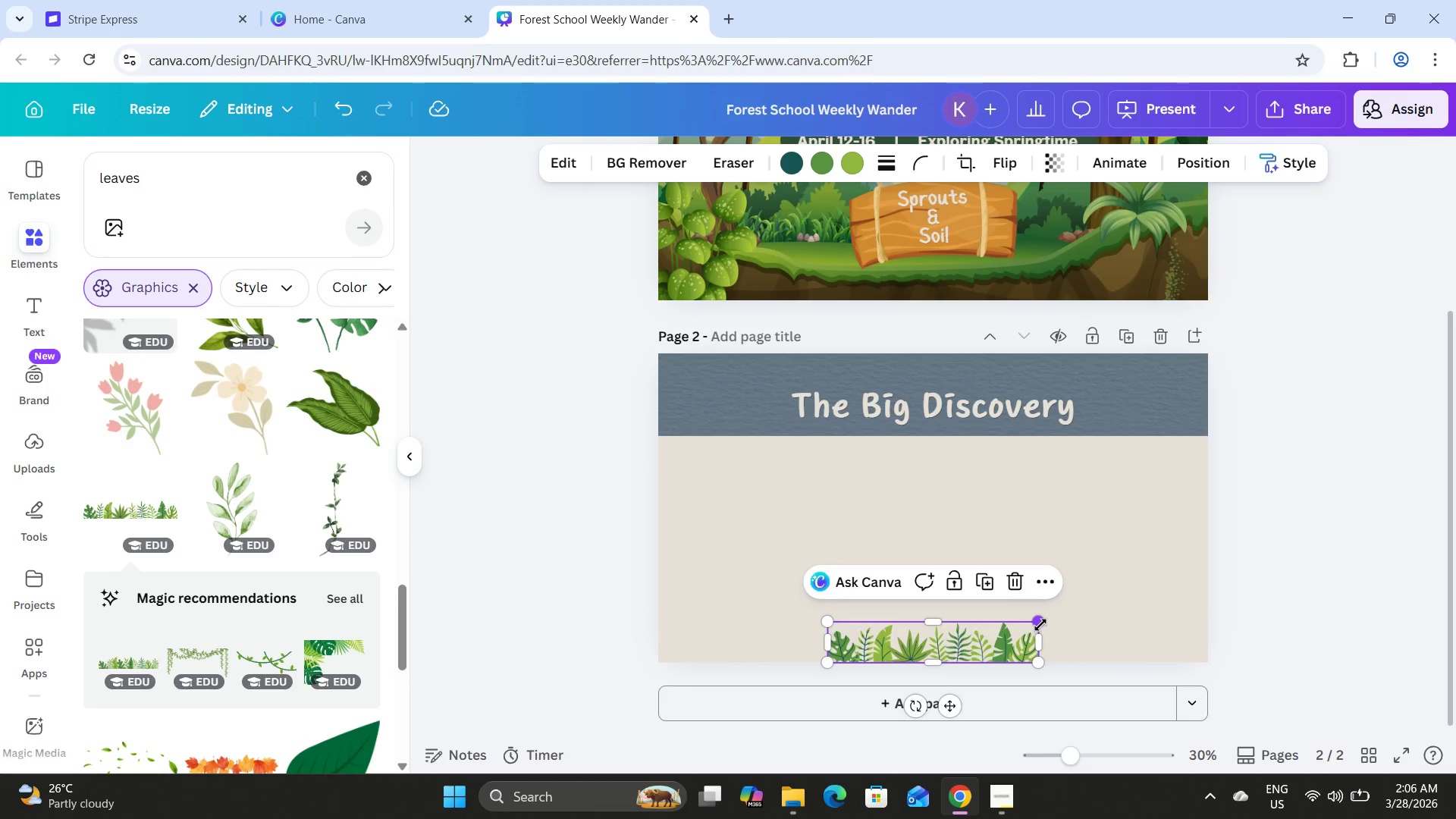 
left_click_drag(start_coordinate=[1040, 625], to_coordinate=[1075, 607])
 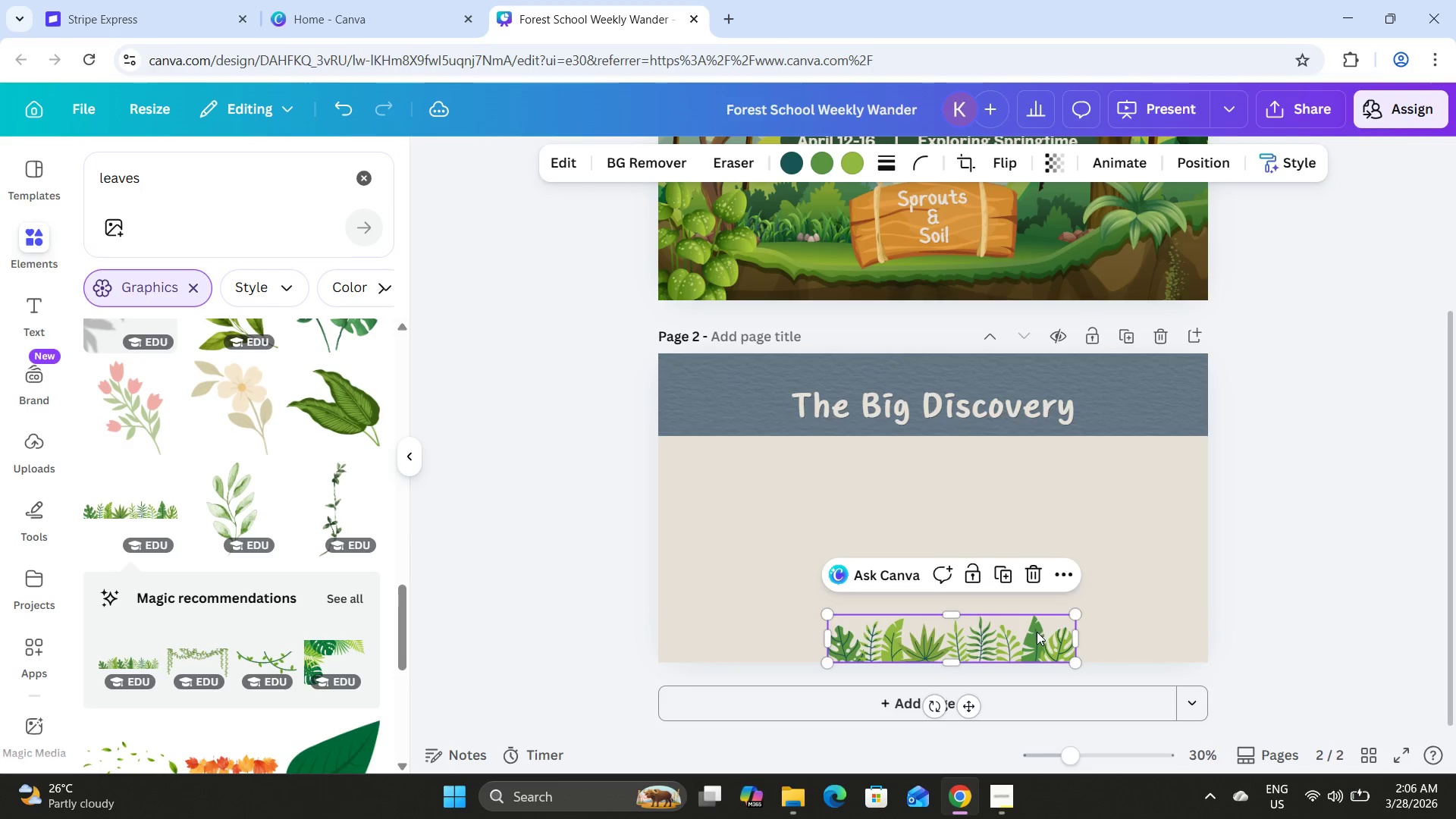 
left_click_drag(start_coordinate=[1037, 631], to_coordinate=[1016, 631])
 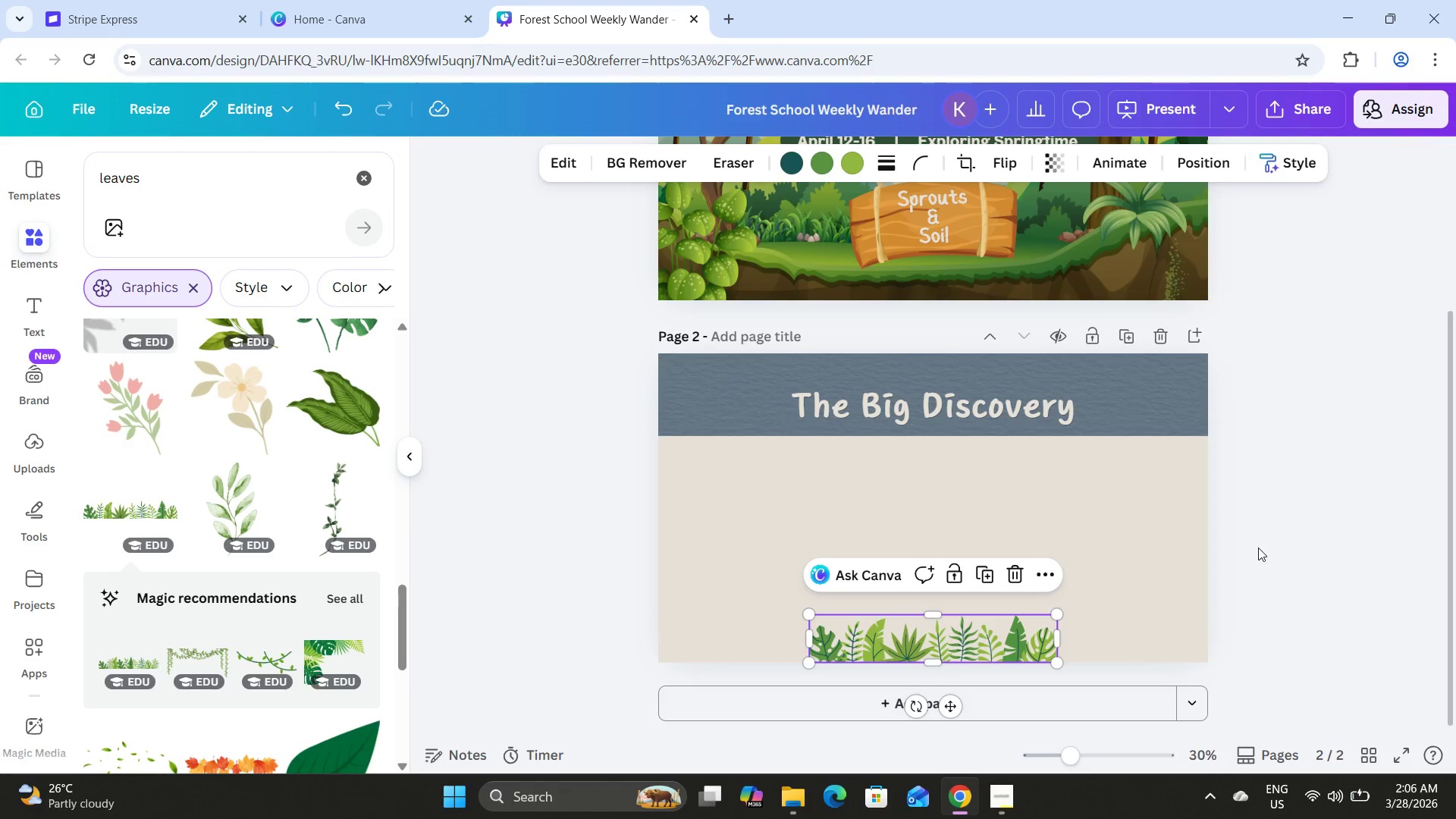 
left_click([1258, 548])
 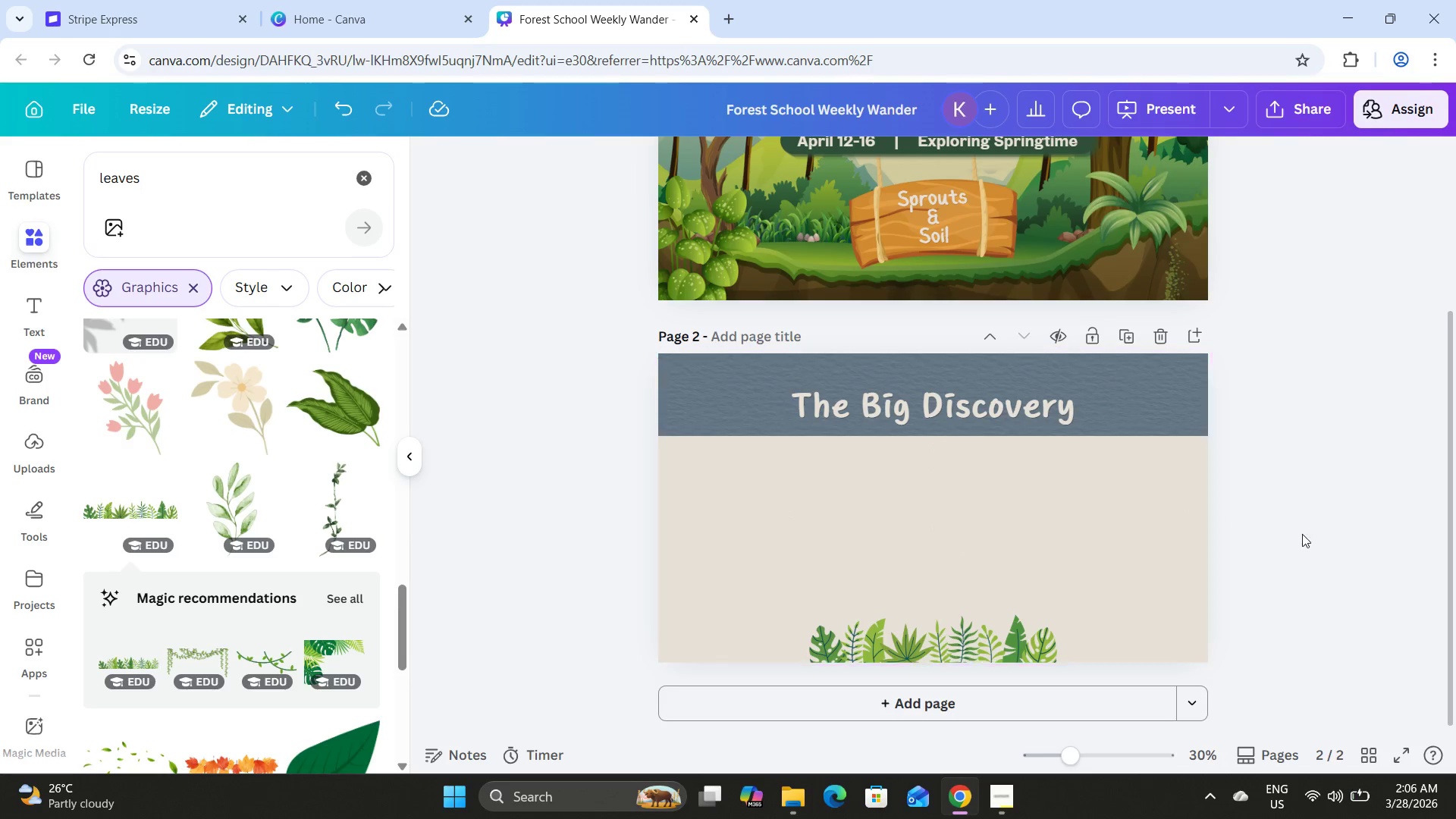 
left_click([1303, 537])
 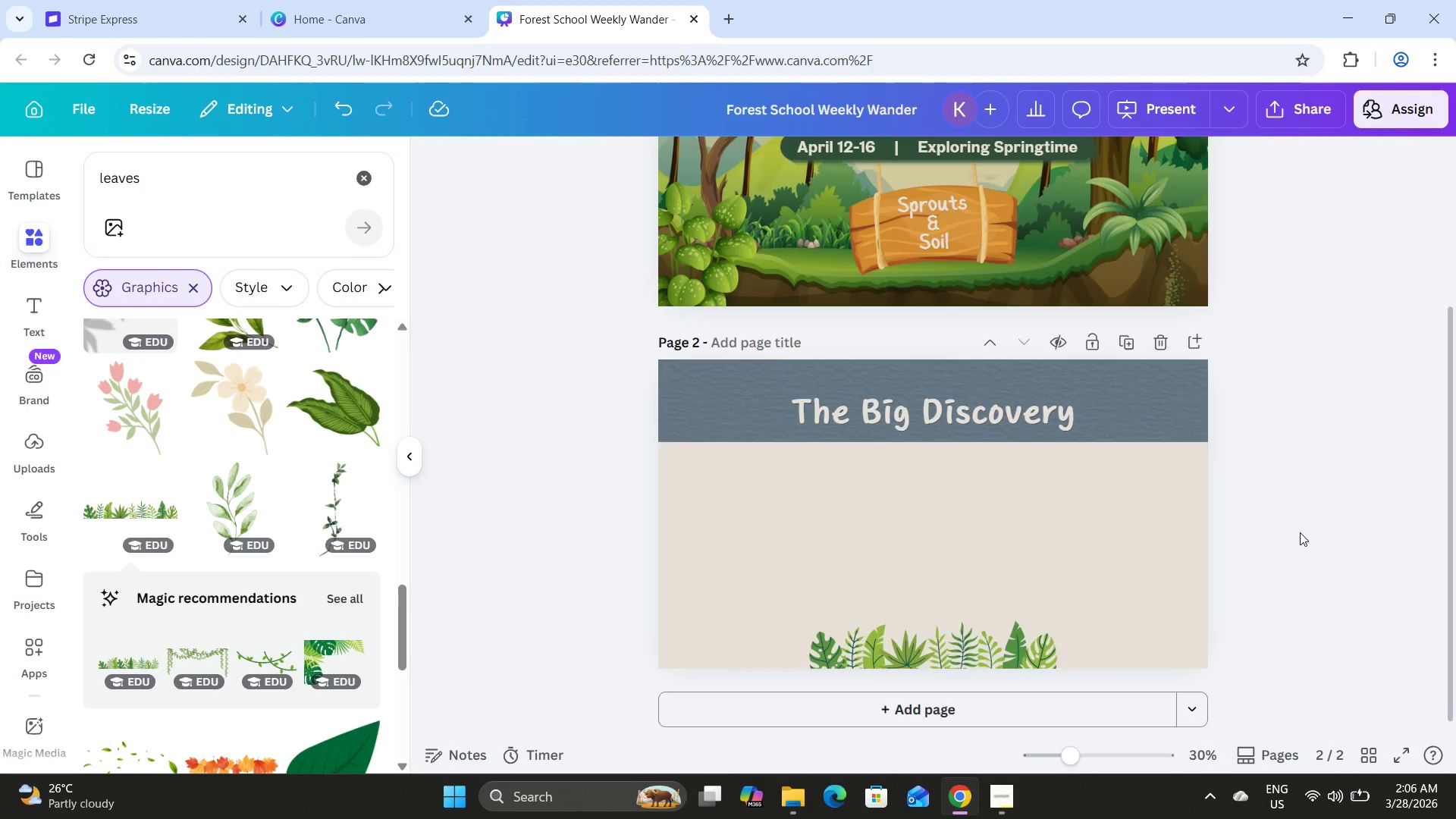 
scroll: coordinate [1300, 532], scroll_direction: up, amount: 4.0
 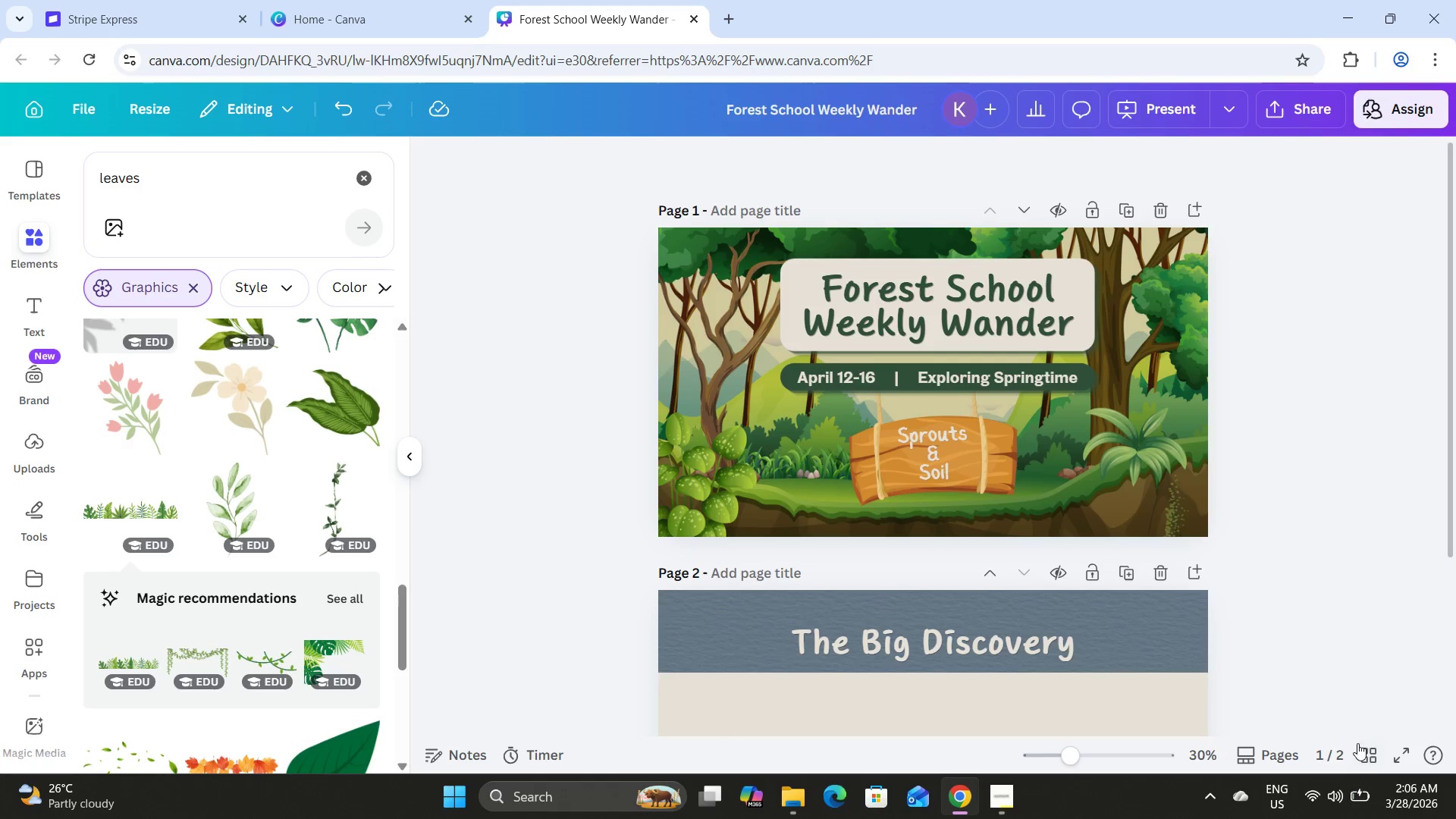 
left_click([1363, 748])
 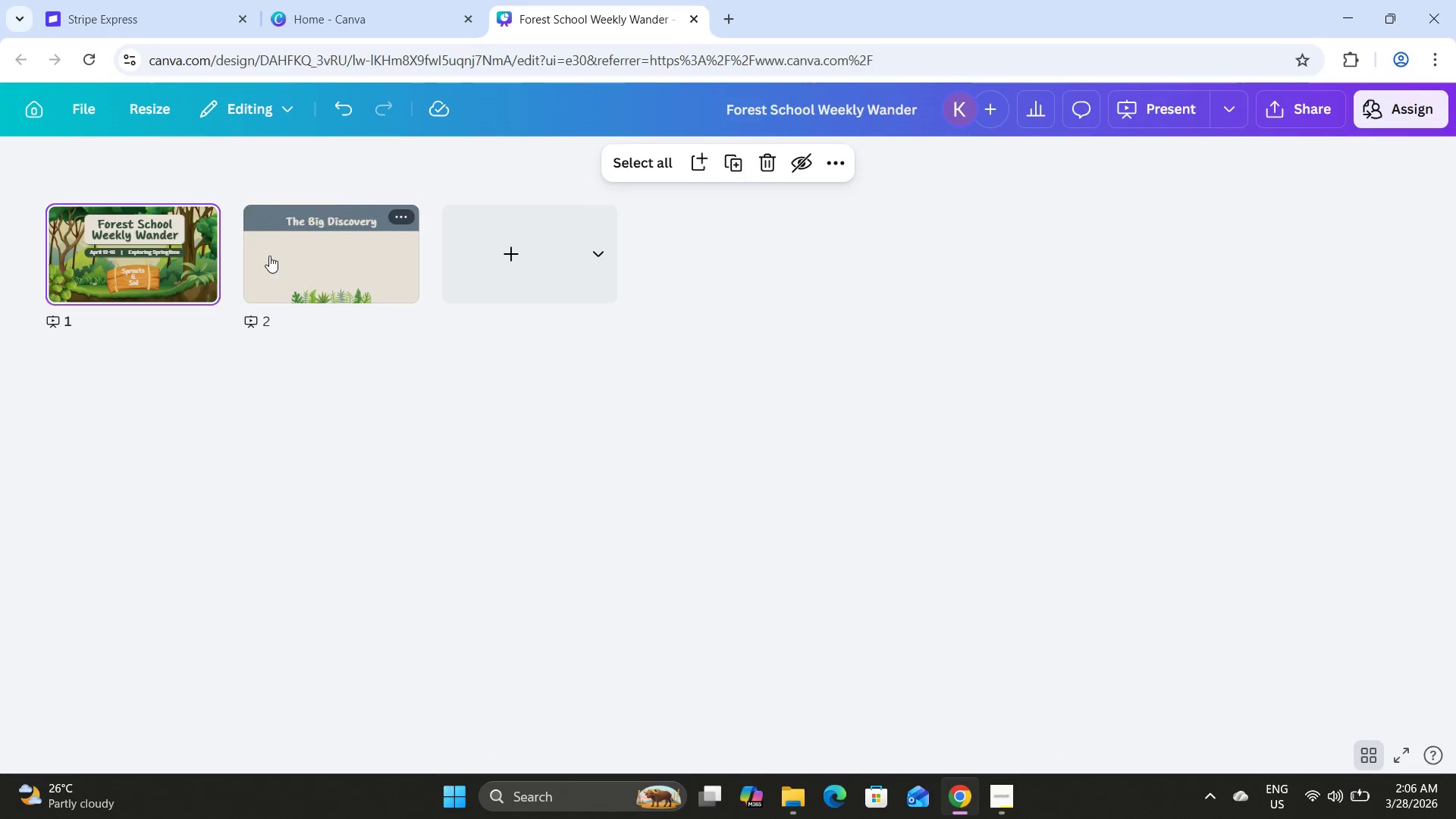 
double_click([268, 256])
 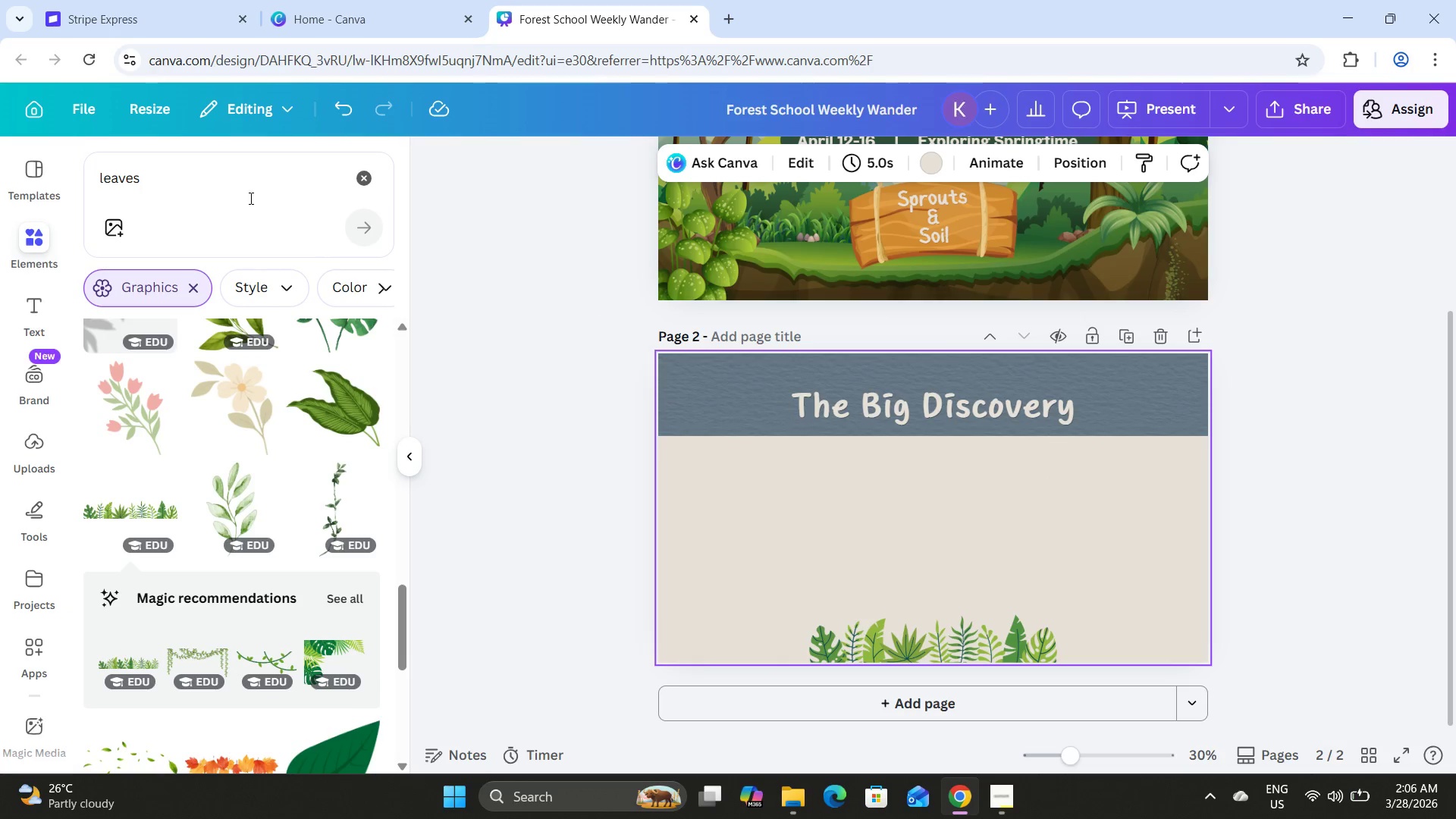 
left_click([161, 168])
 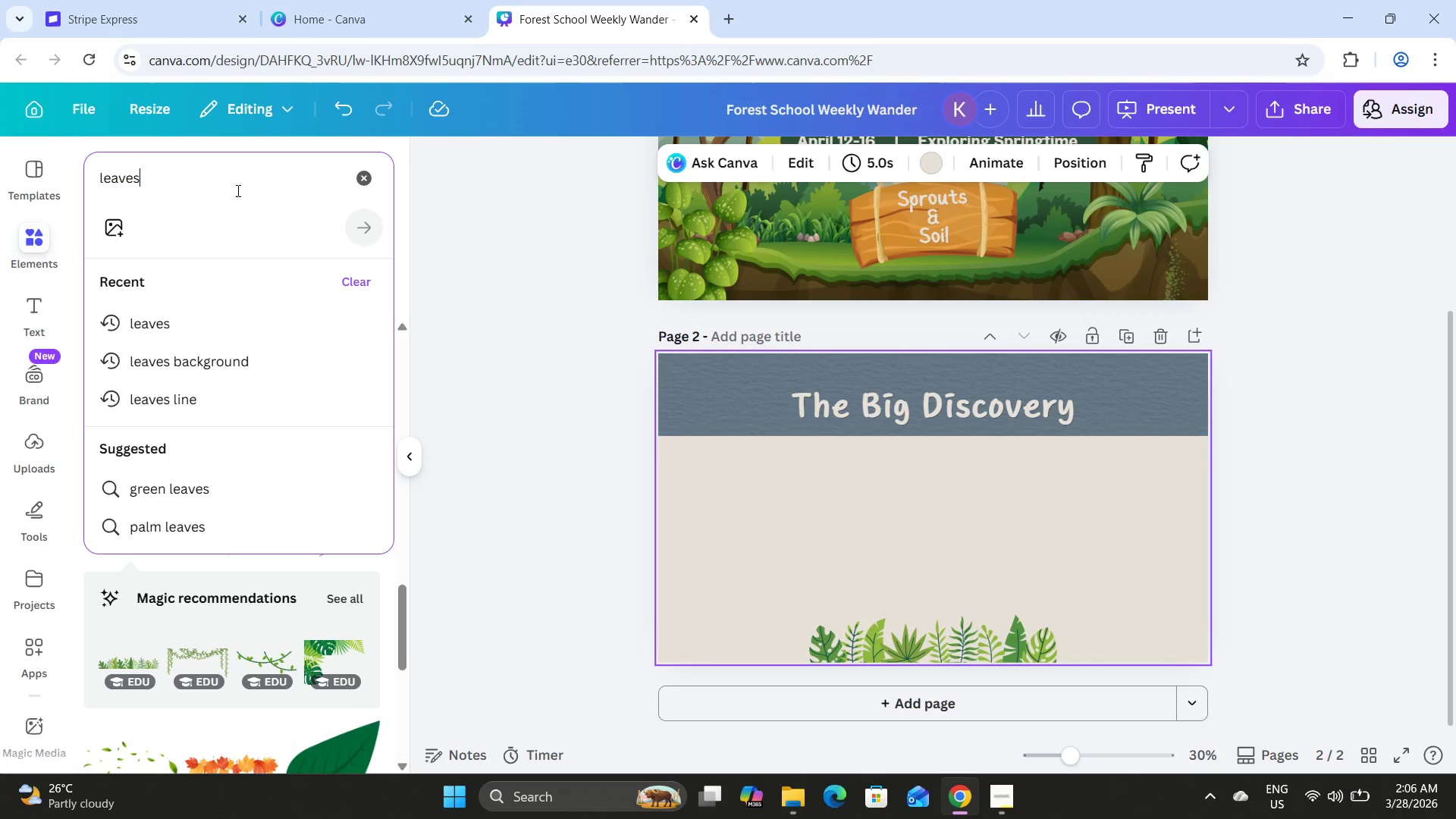 
left_click_drag(start_coordinate=[230, 187], to_coordinate=[0, 162])
 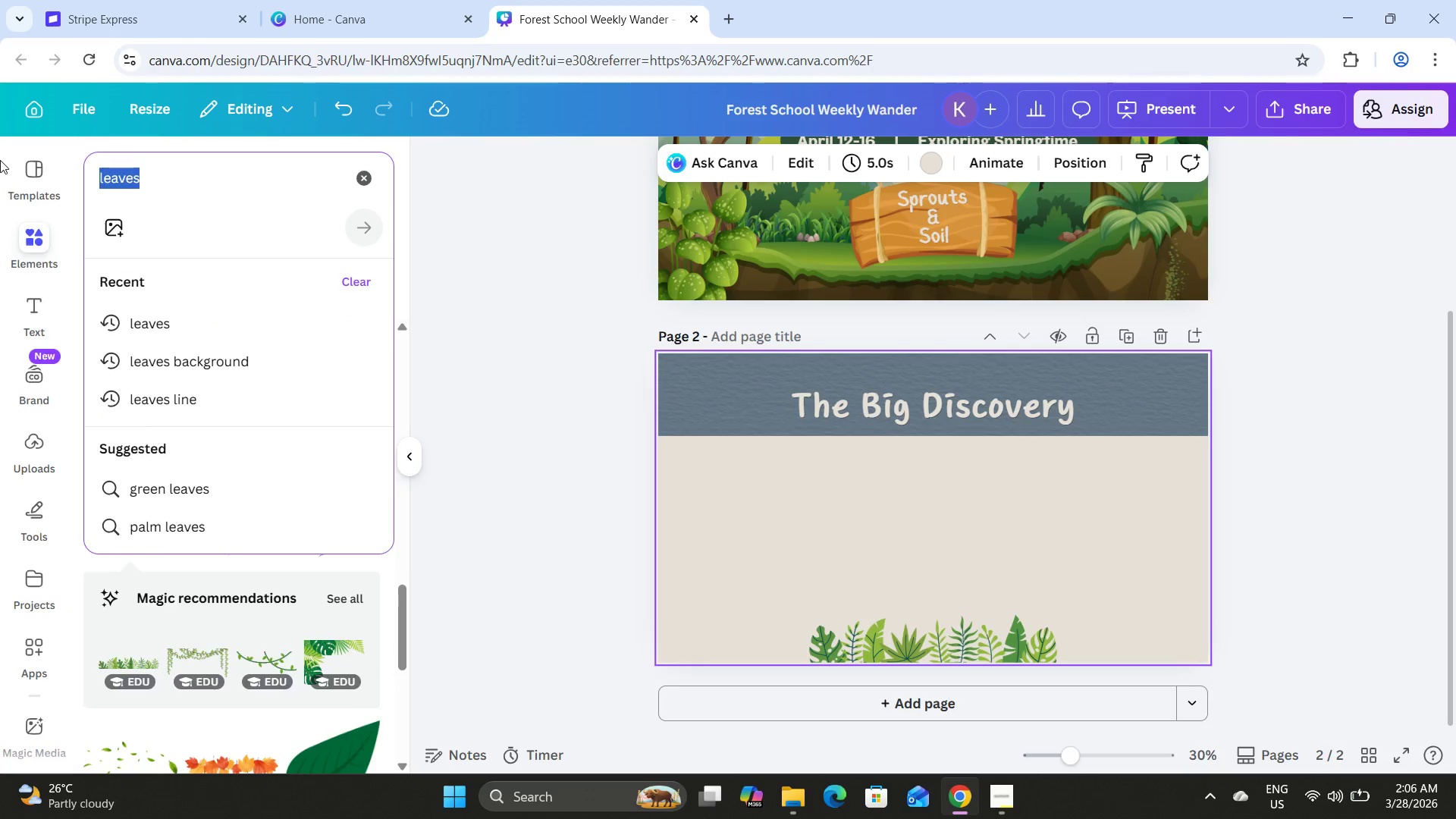 
type(sq)
 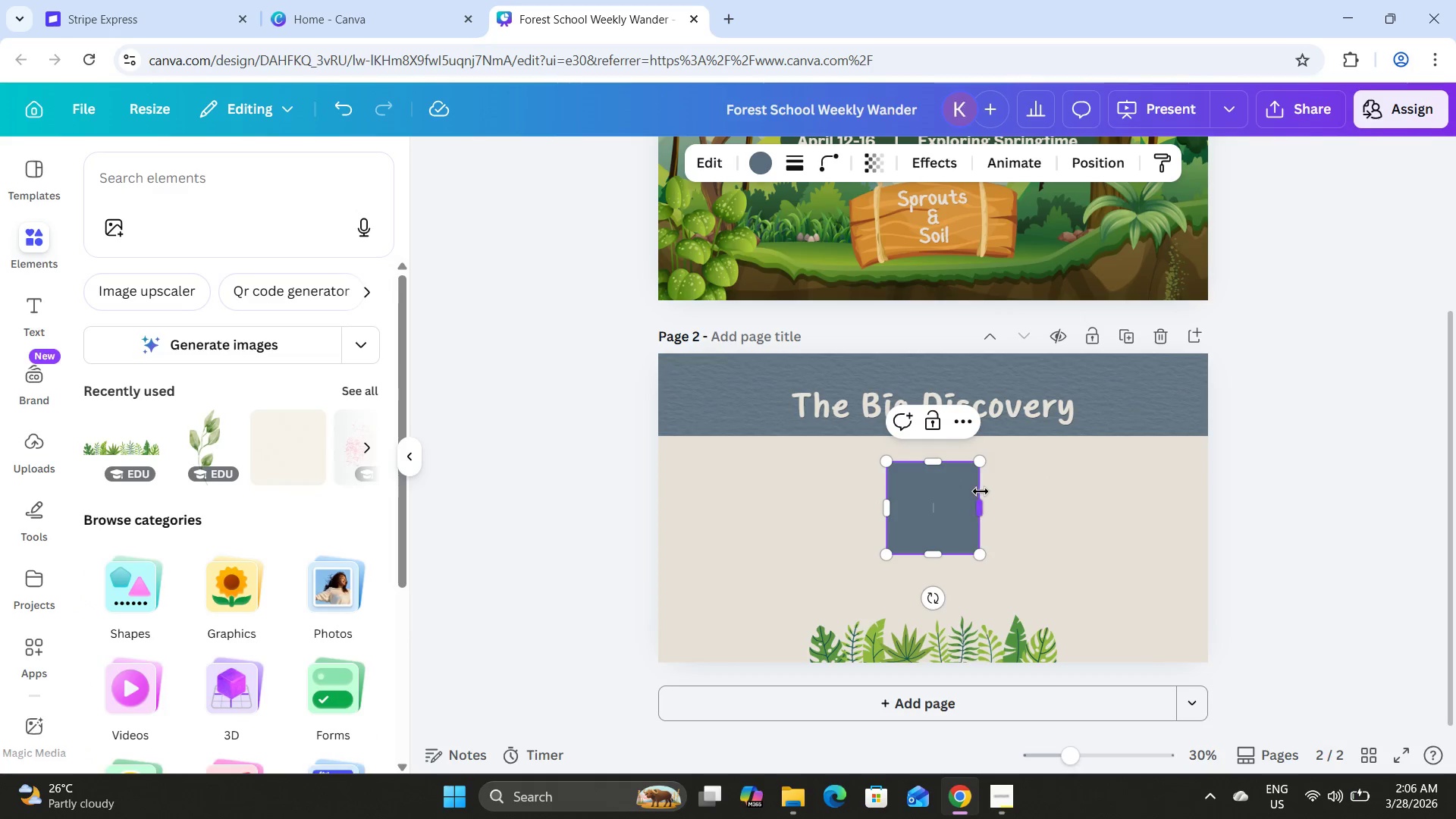 
left_click_drag(start_coordinate=[944, 482], to_coordinate=[743, 469])
 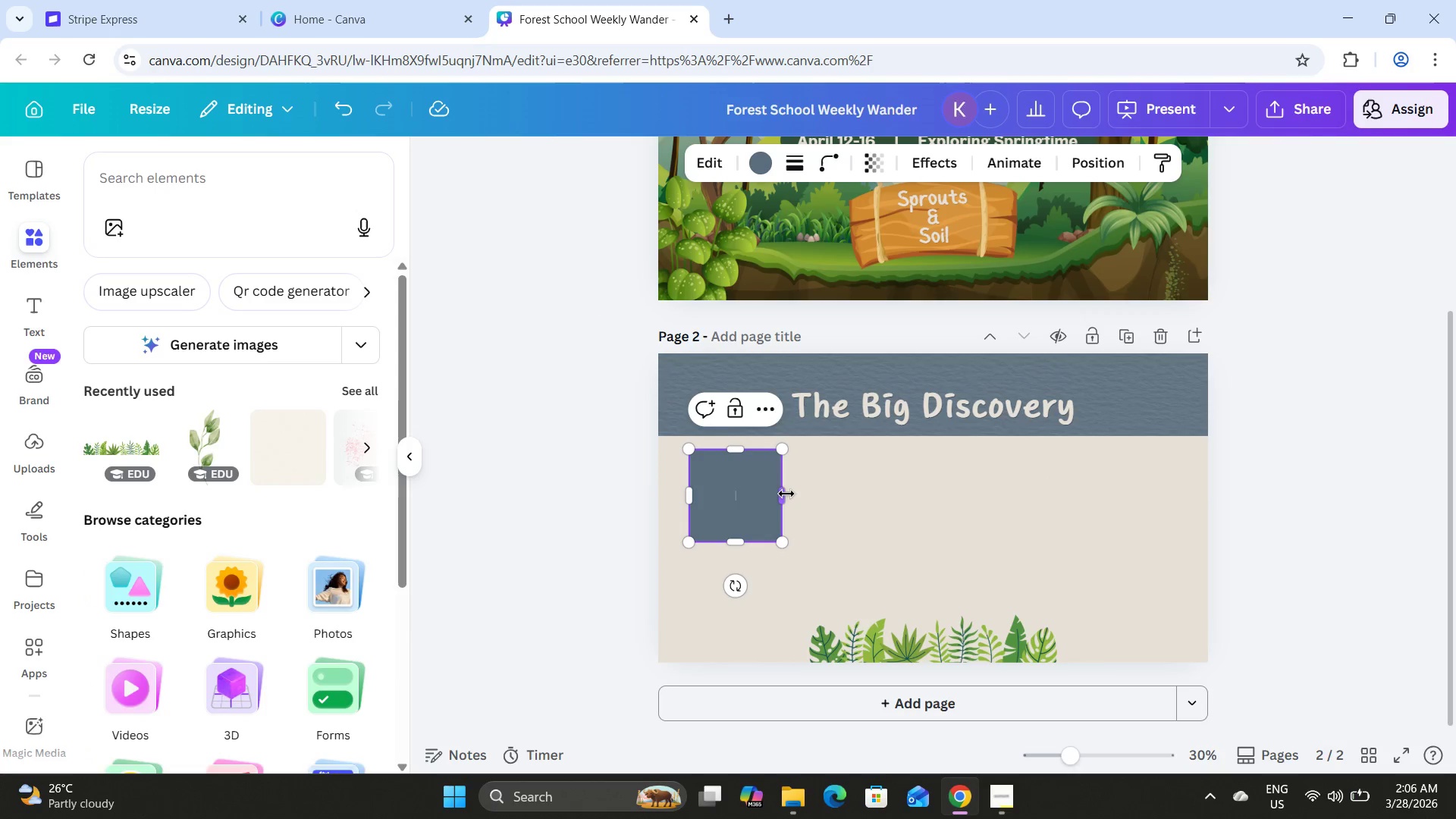 
left_click_drag(start_coordinate=[786, 494], to_coordinate=[902, 506])
 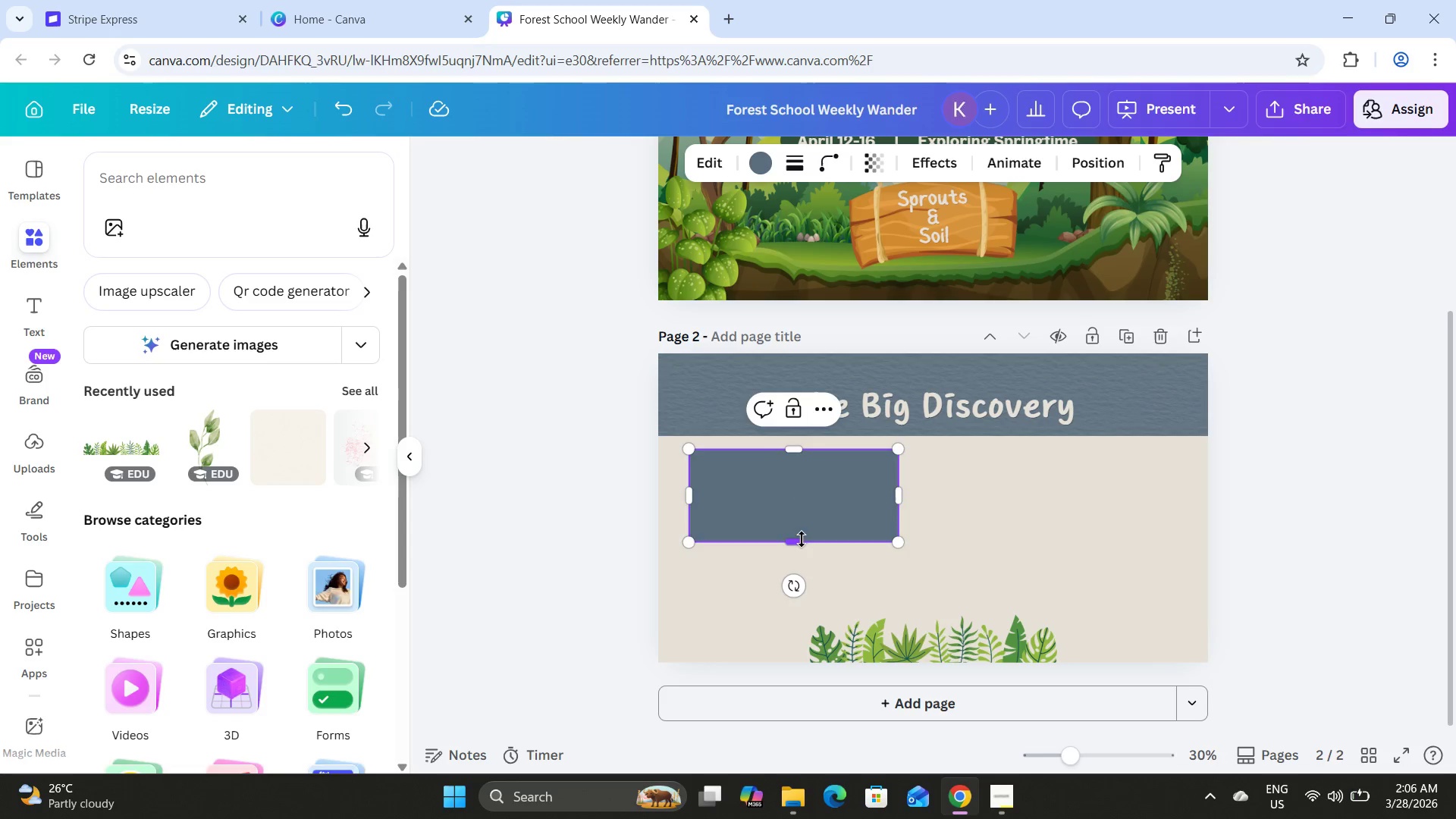 
left_click_drag(start_coordinate=[802, 539], to_coordinate=[805, 613])
 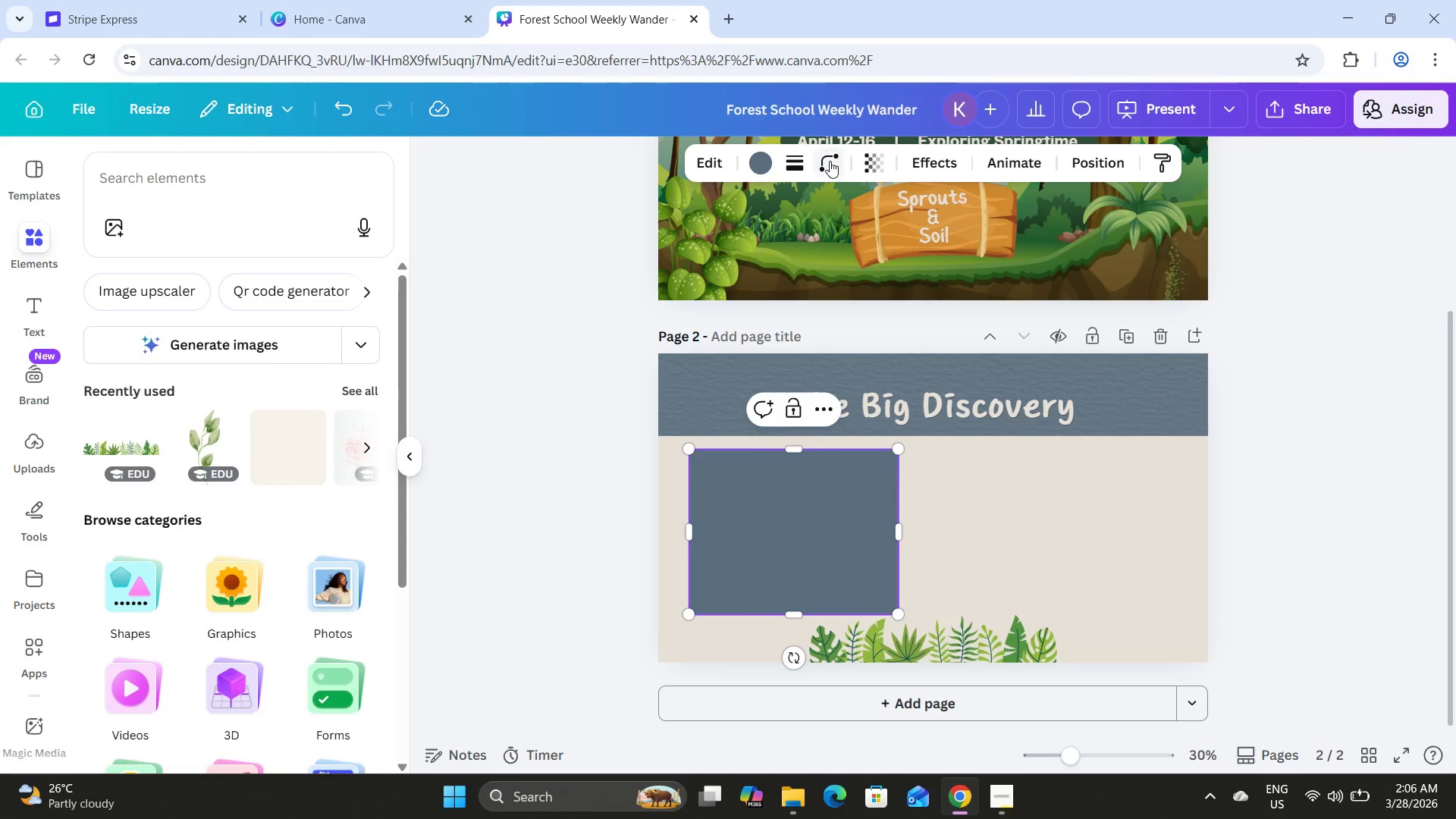 
double_click([930, 249])
 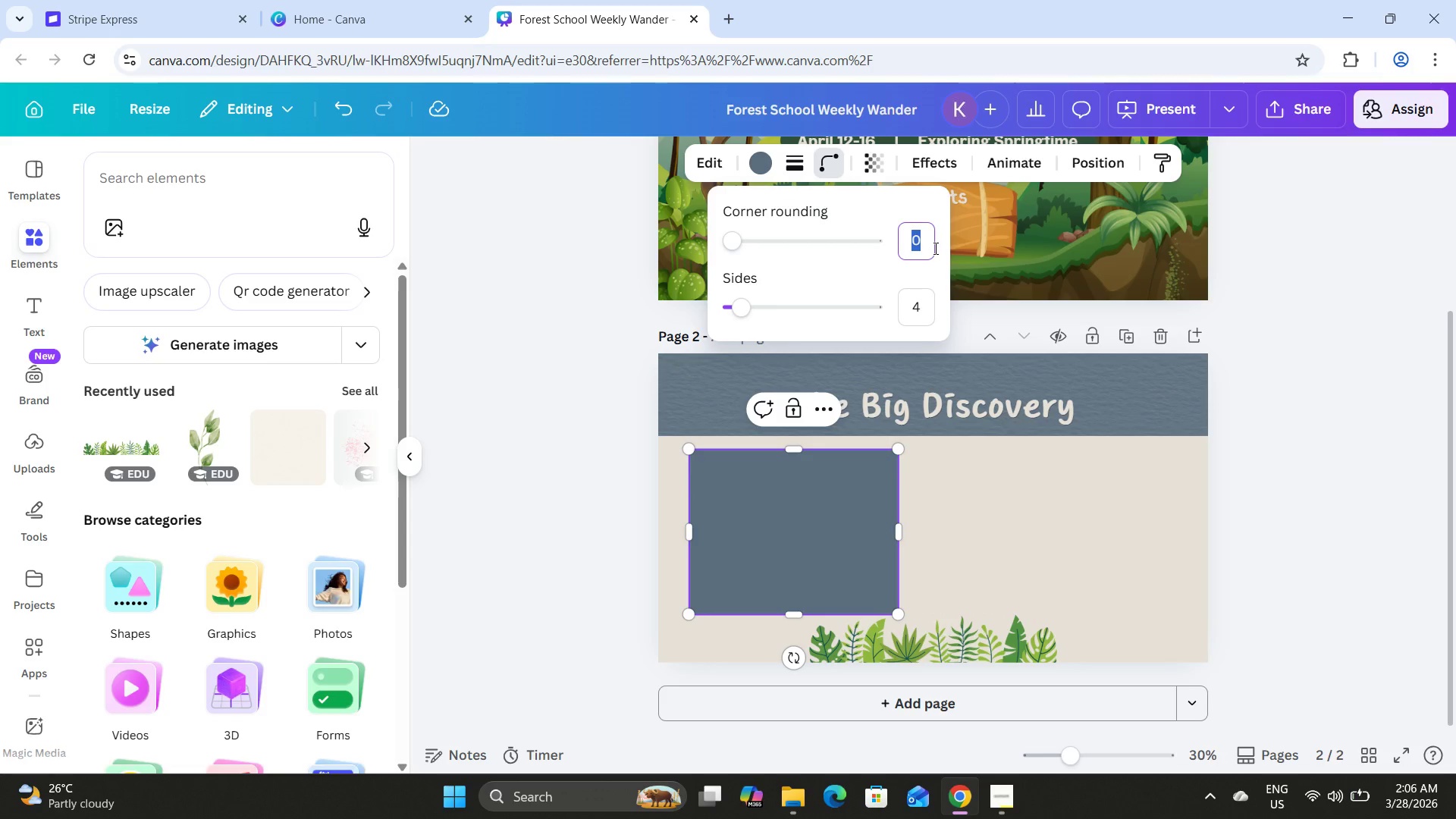 
key(Numpad5)
 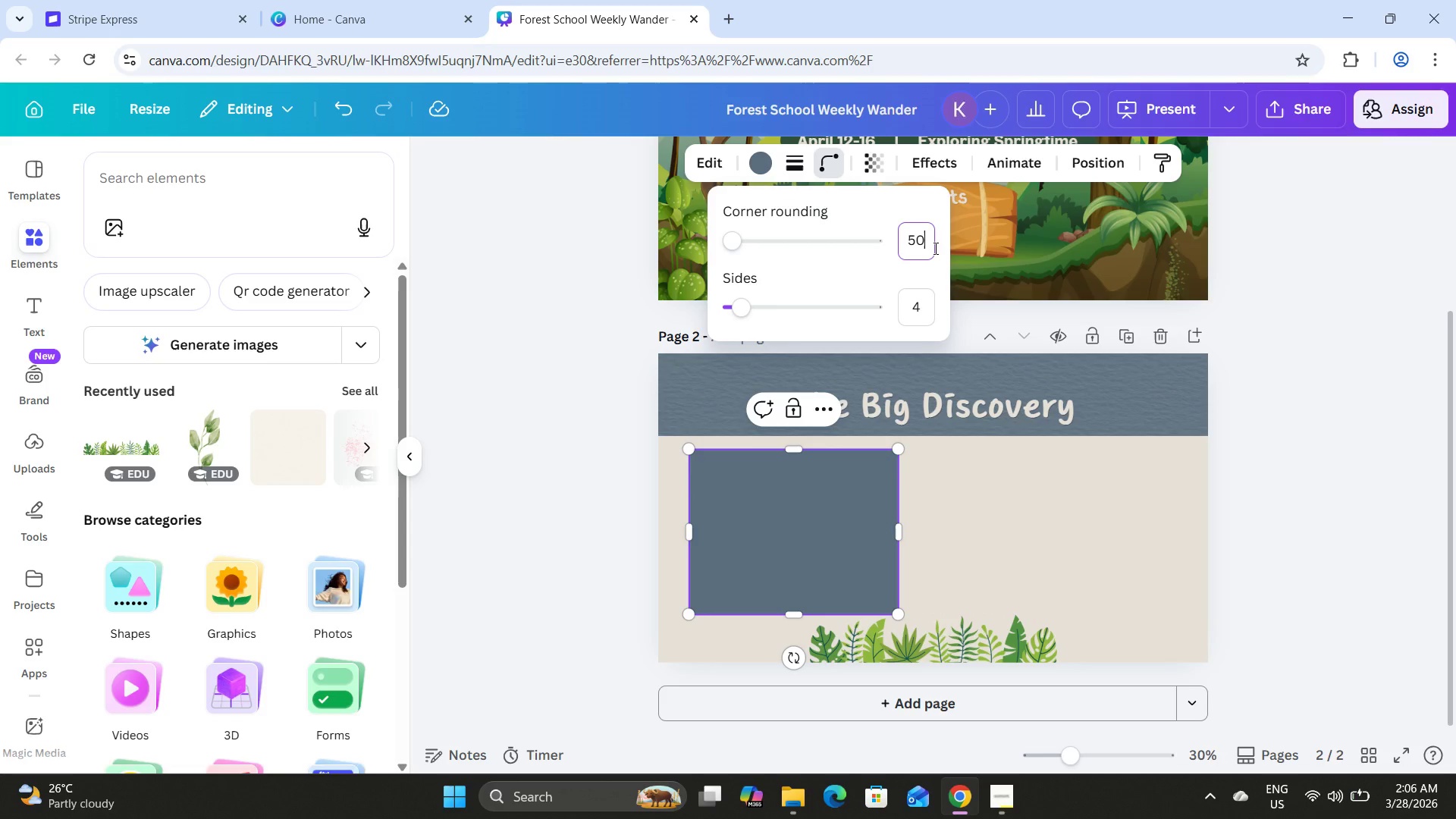 
key(Numpad0)
 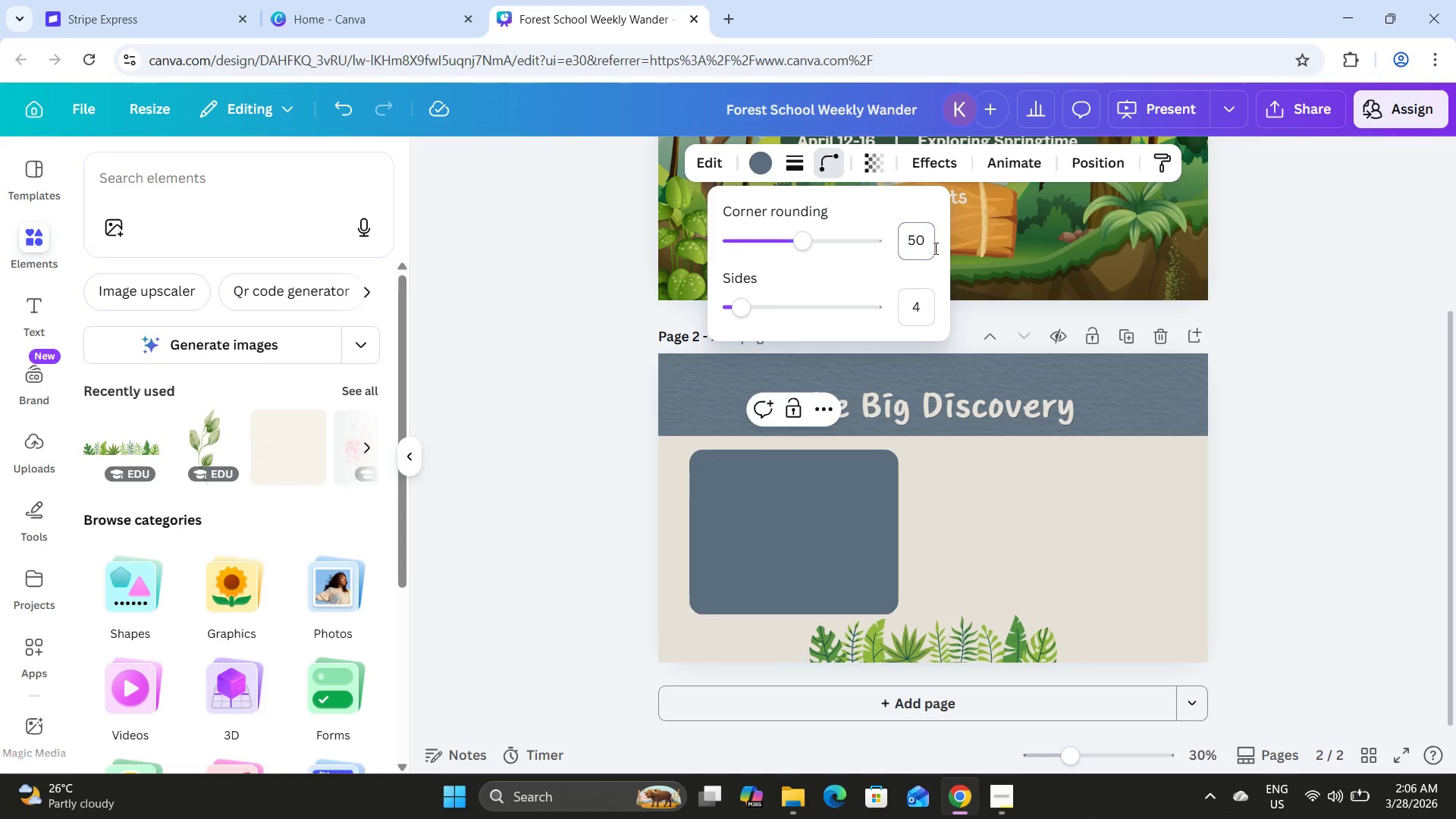 
key(NumpadEnter)
 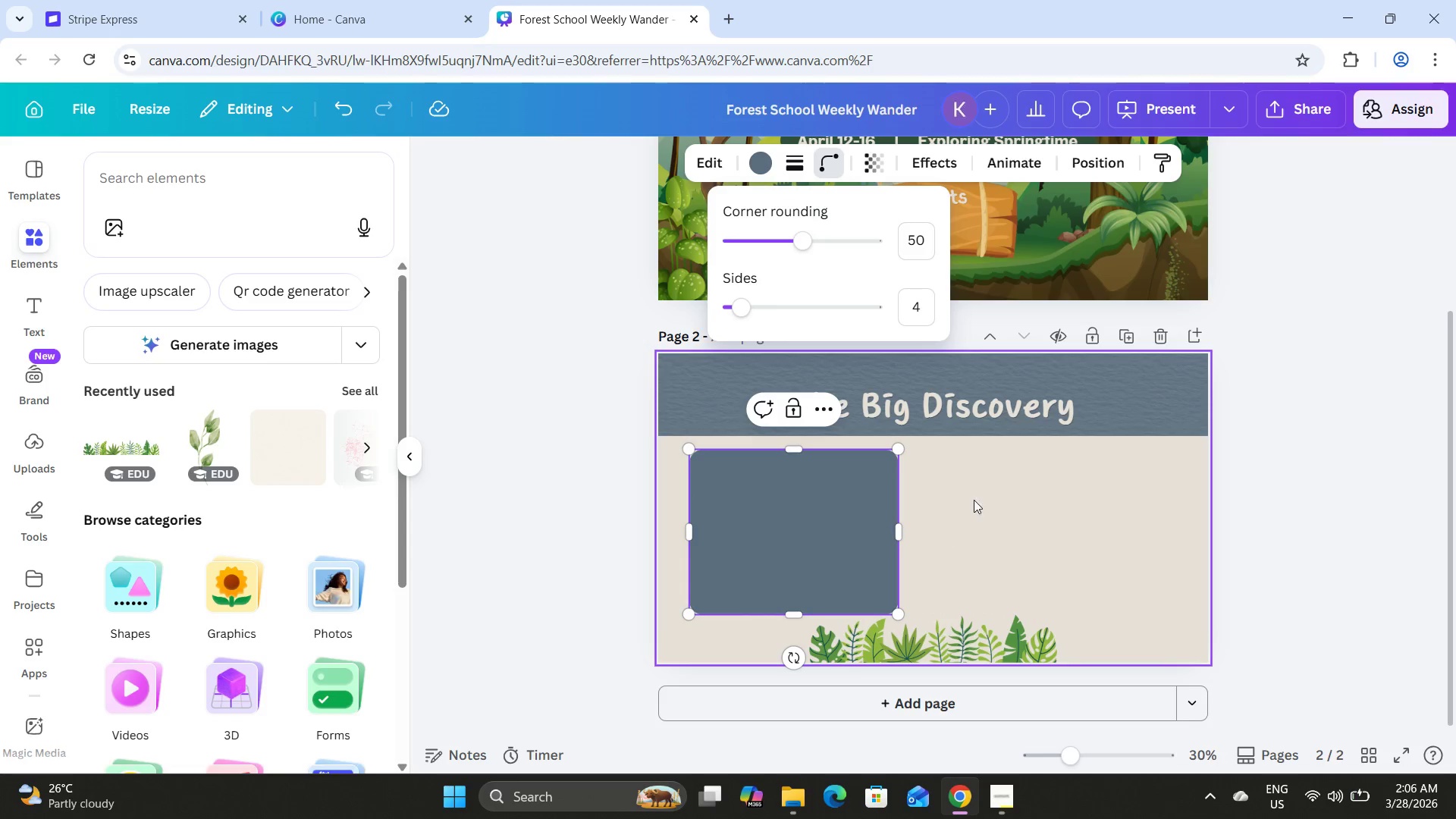 
double_click([789, 500])
 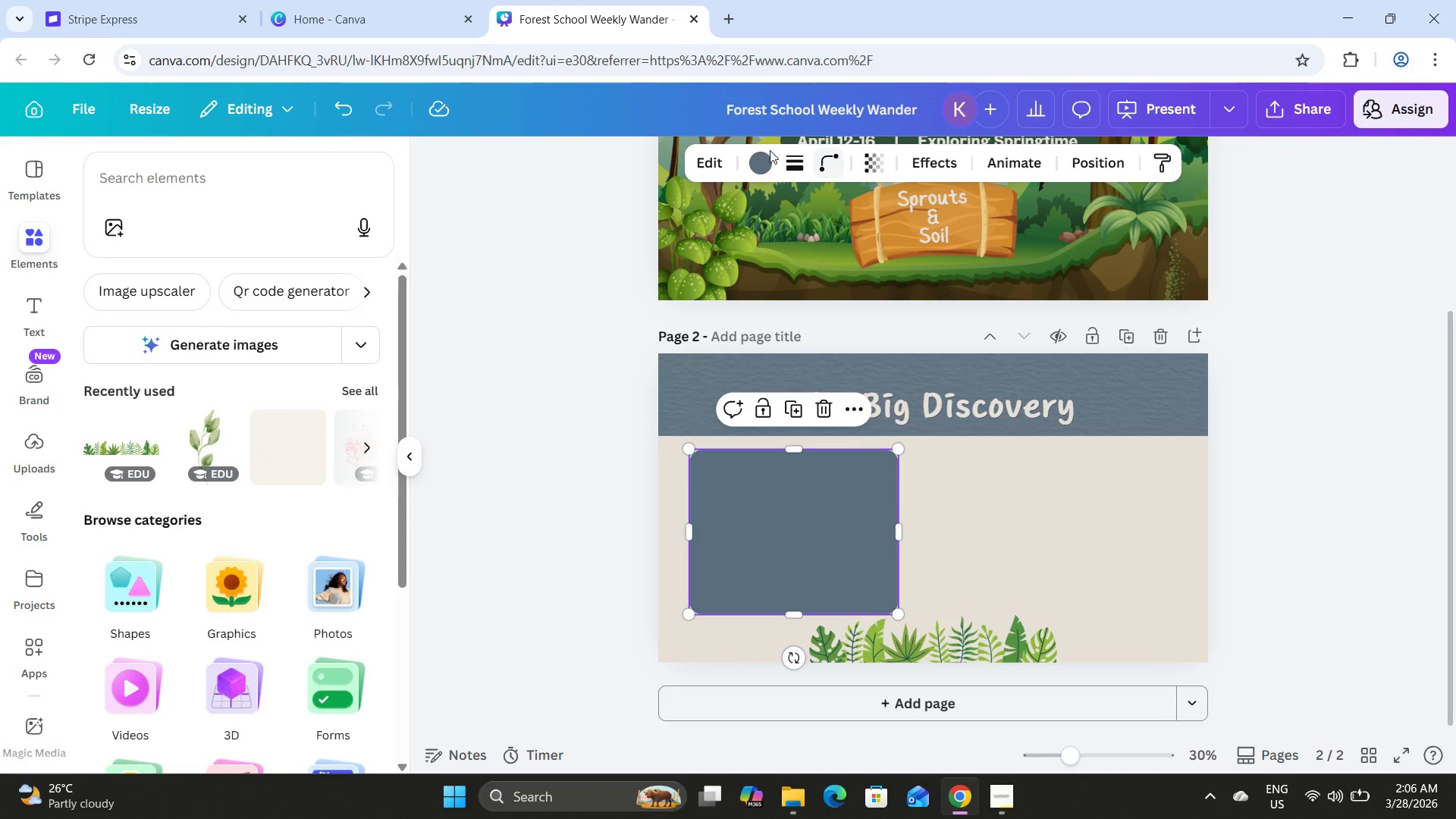 
left_click([761, 152])
 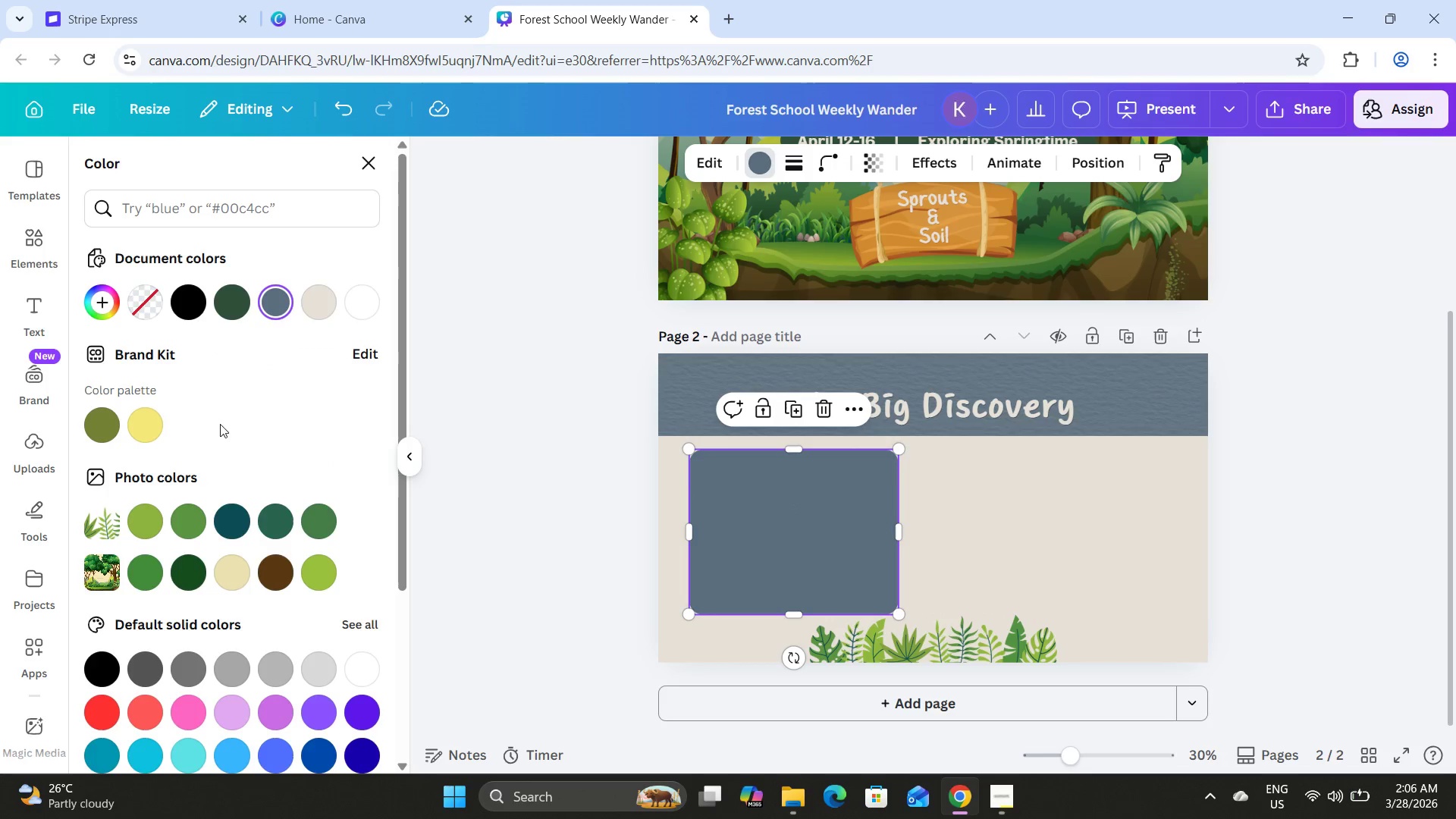 
left_click([191, 517])
 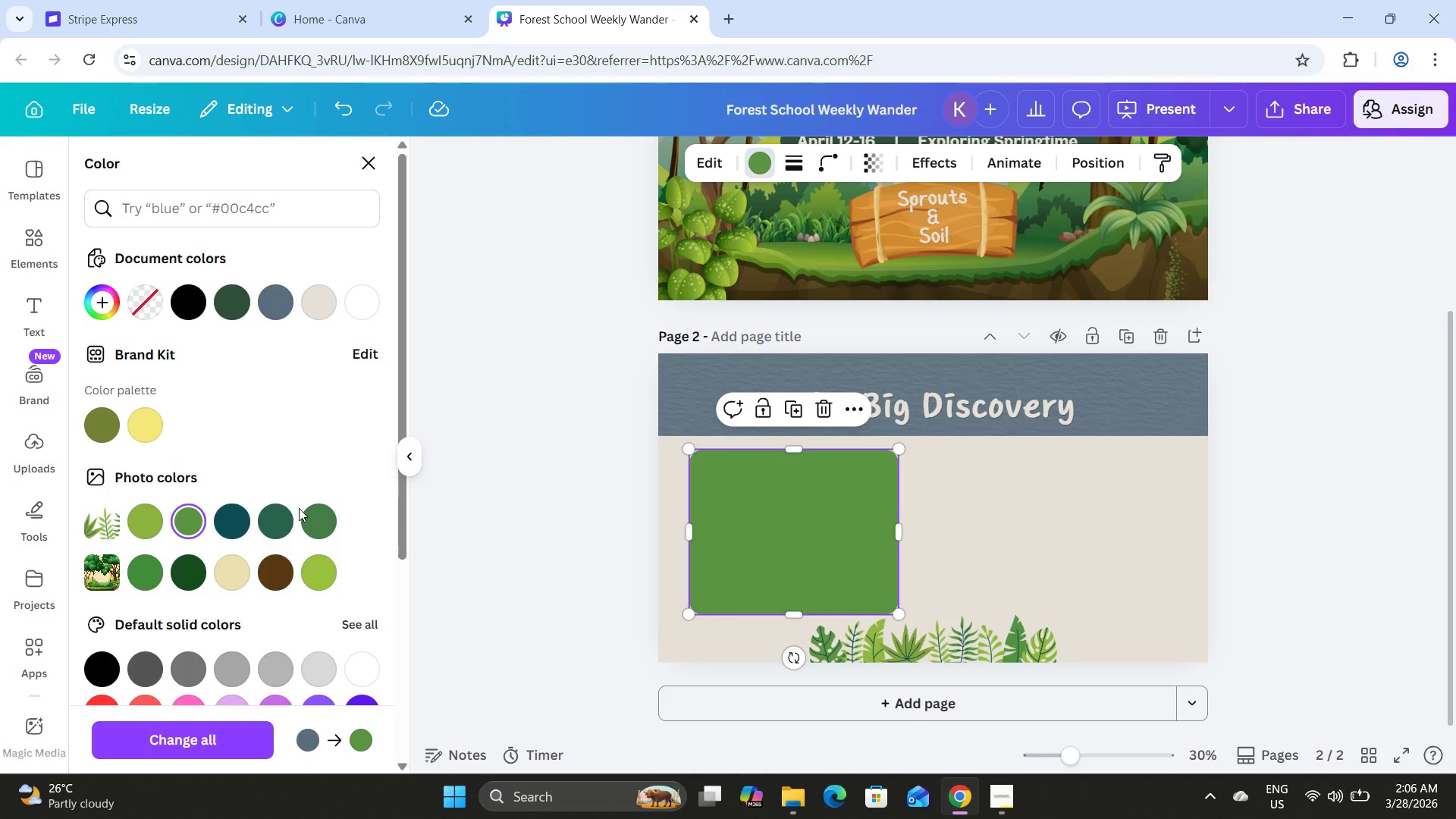 
left_click([314, 519])
 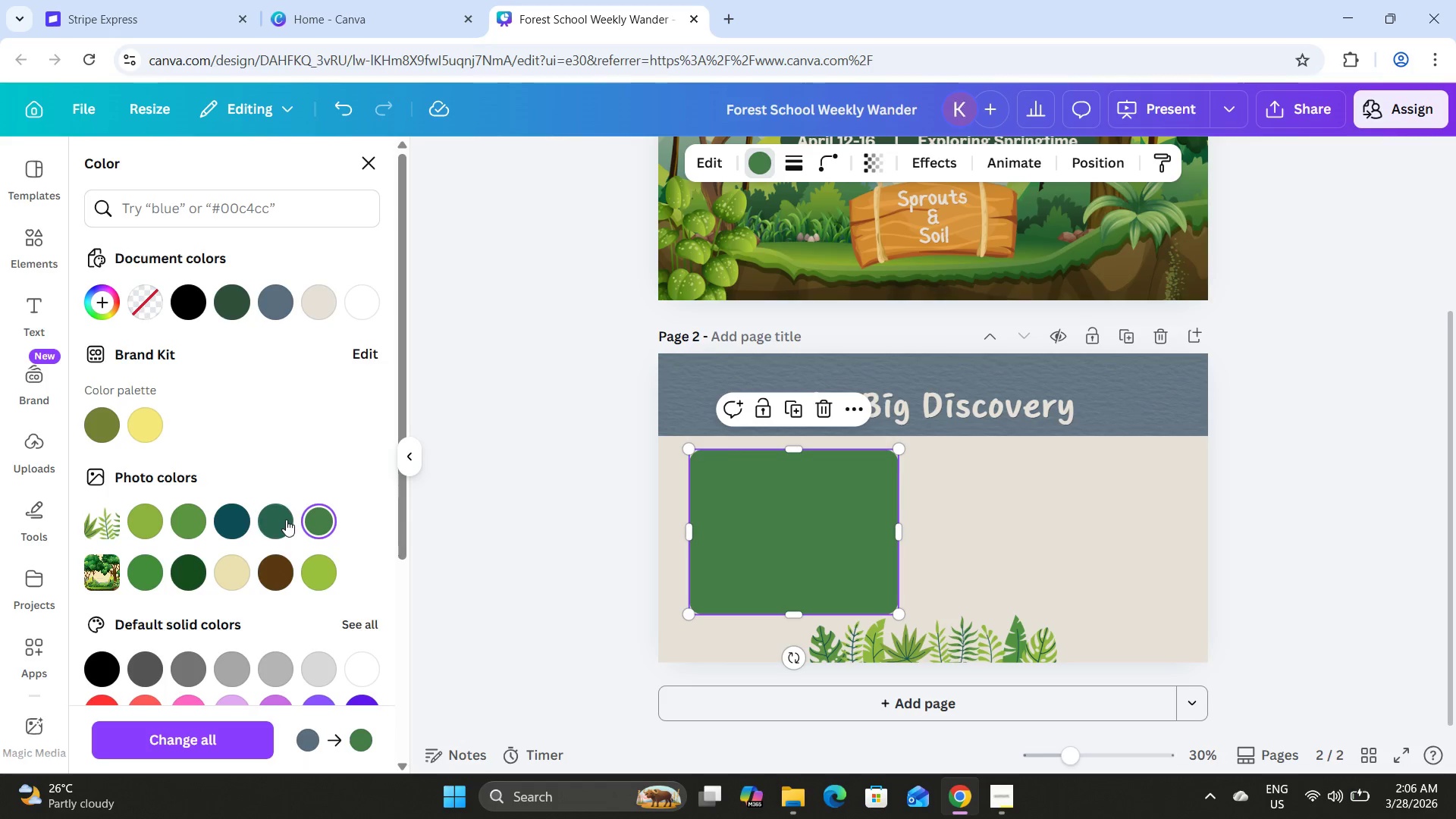 
left_click([282, 519])
 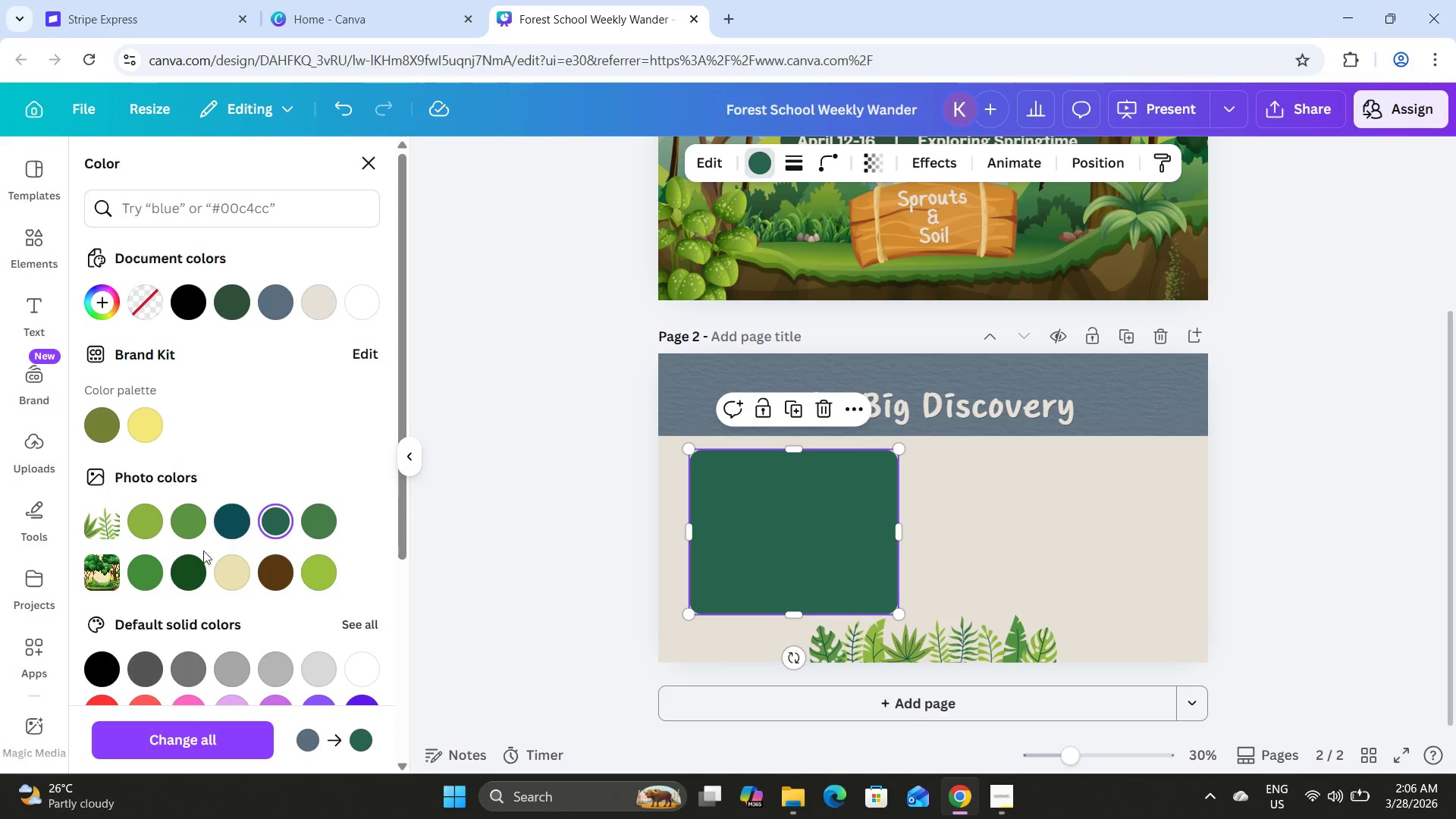 
left_click([149, 573])
 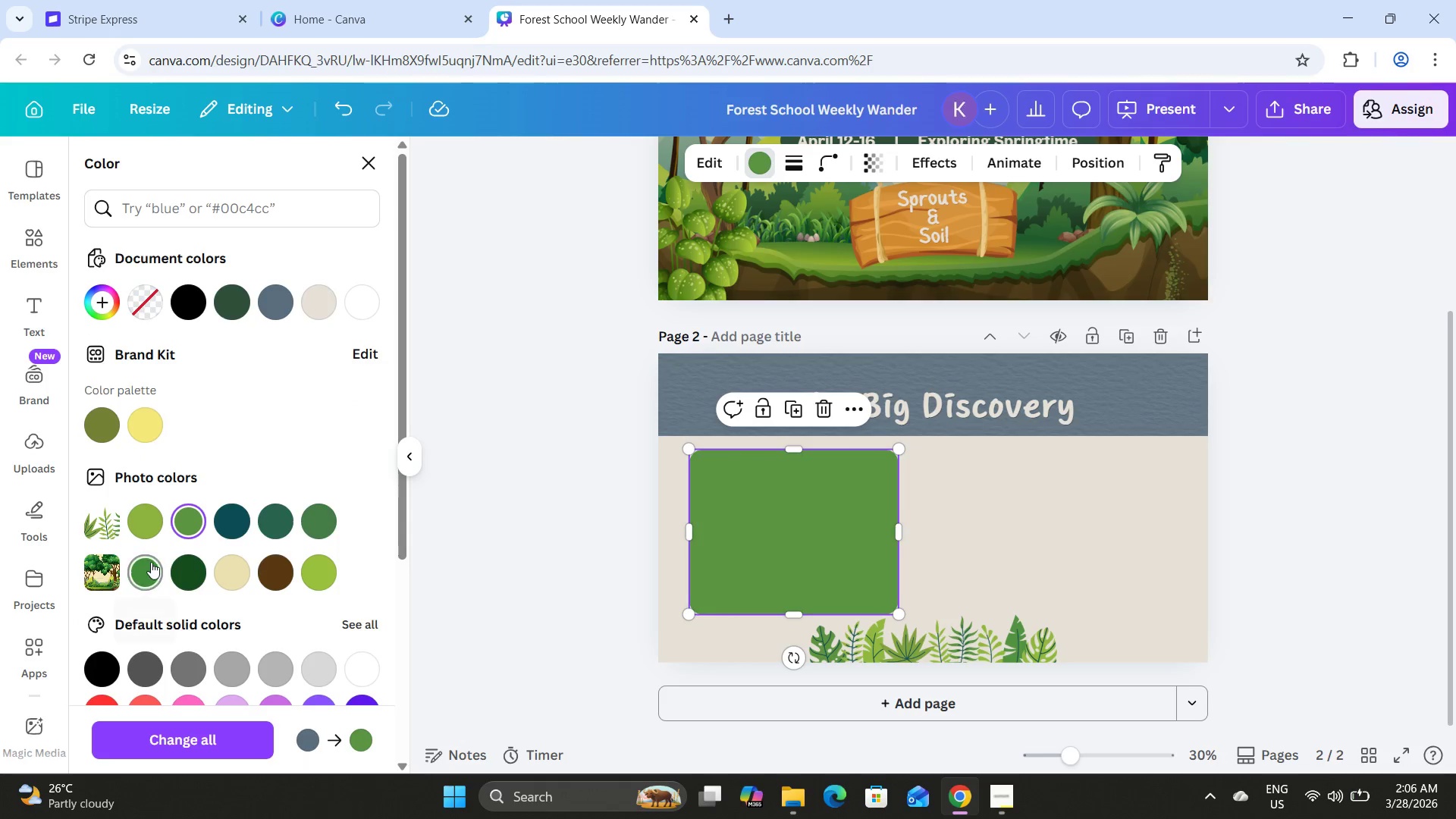 
left_click([149, 519])
 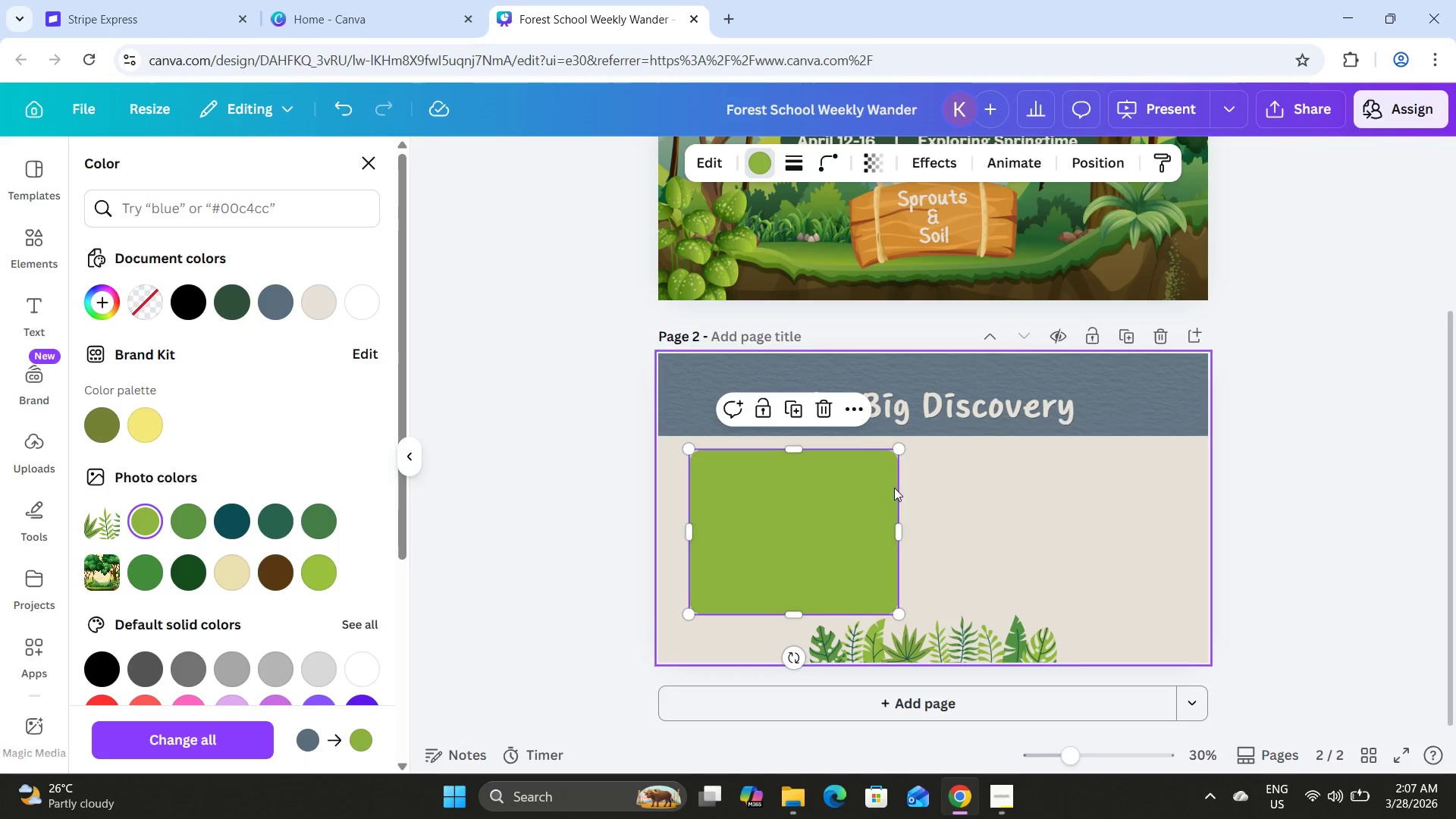 
double_click([984, 504])
 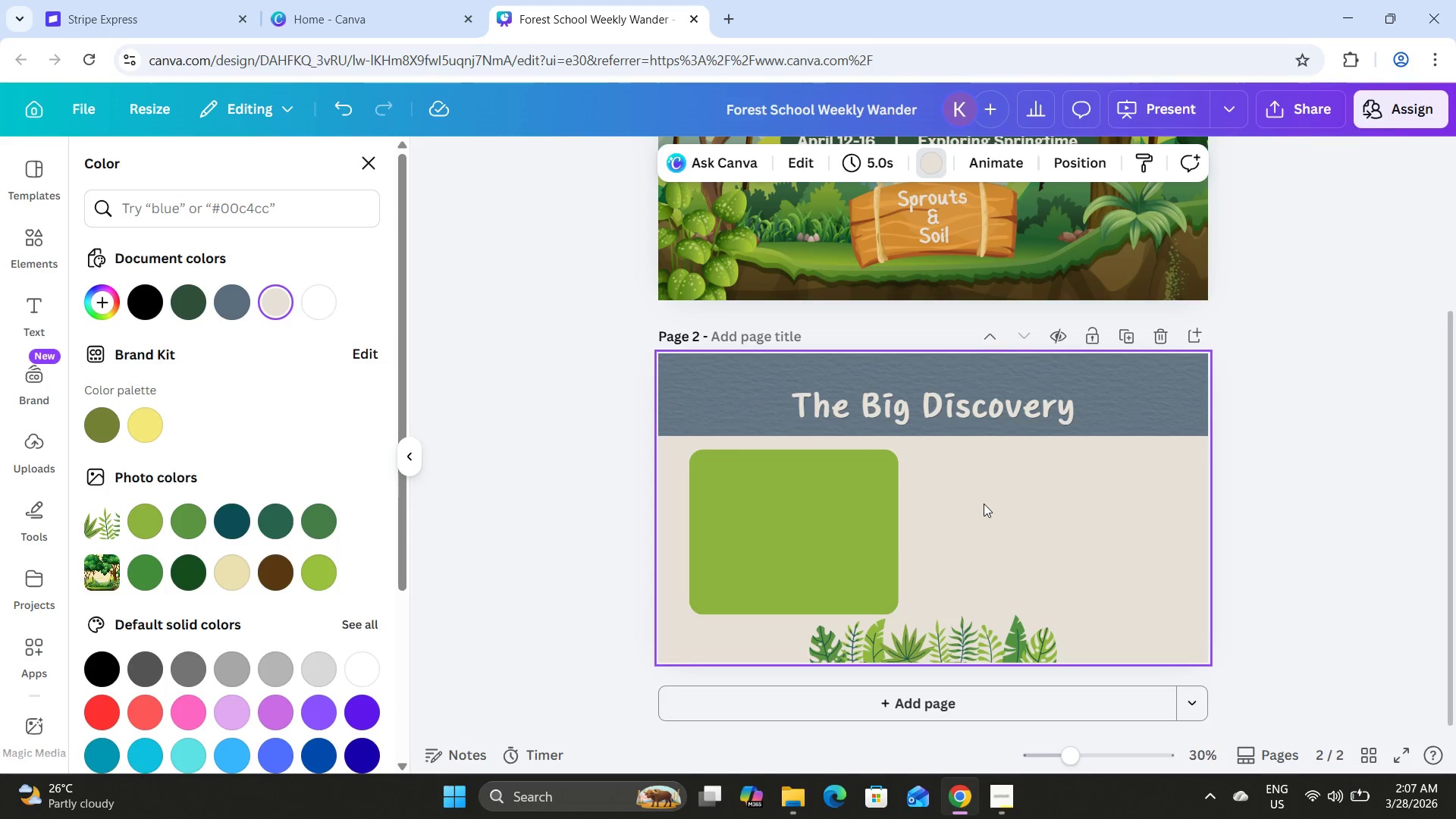 
scroll: coordinate [983, 504], scroll_direction: up, amount: 3.0
 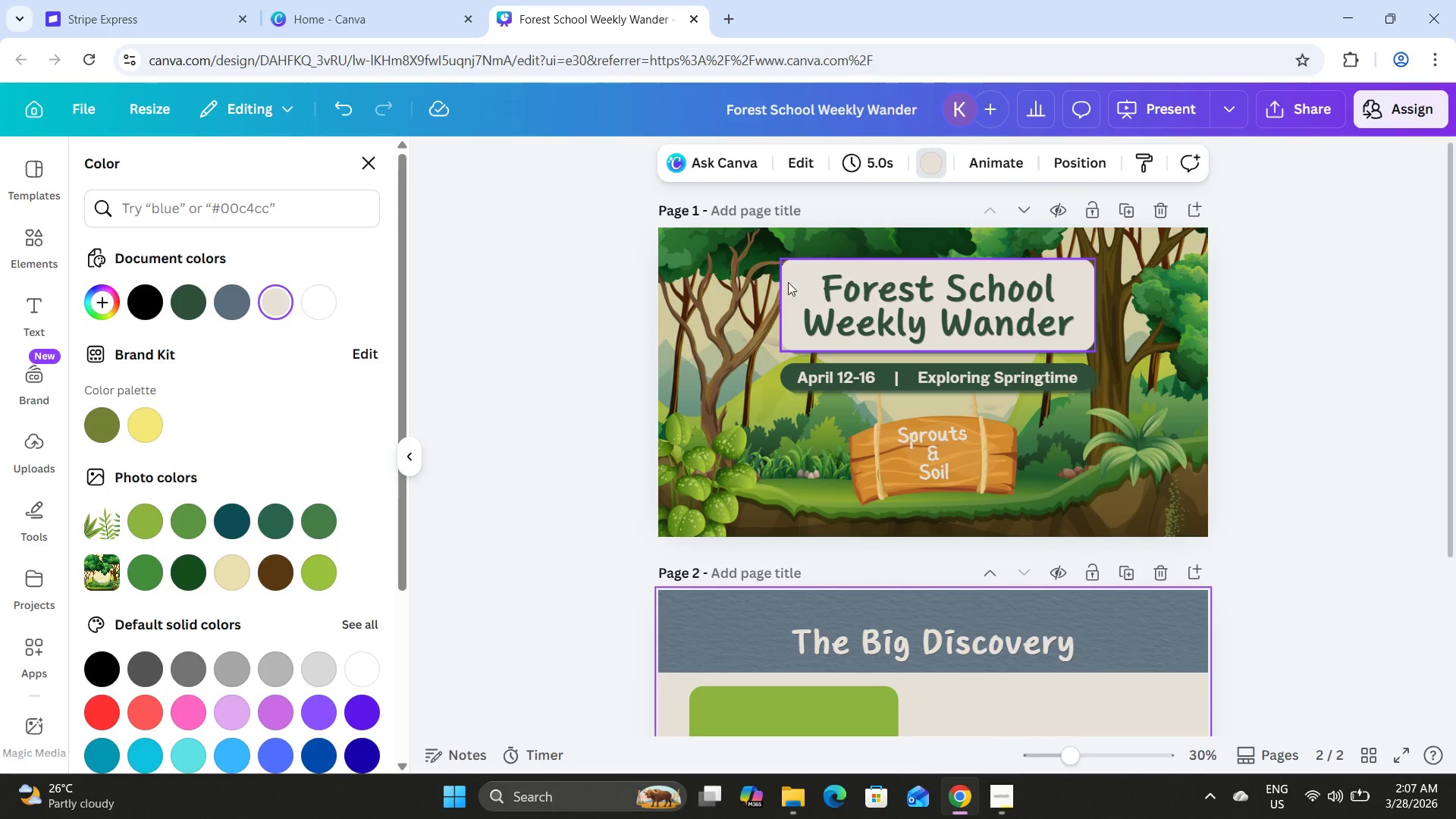 
scroll: coordinate [816, 329], scroll_direction: down, amount: 3.0
 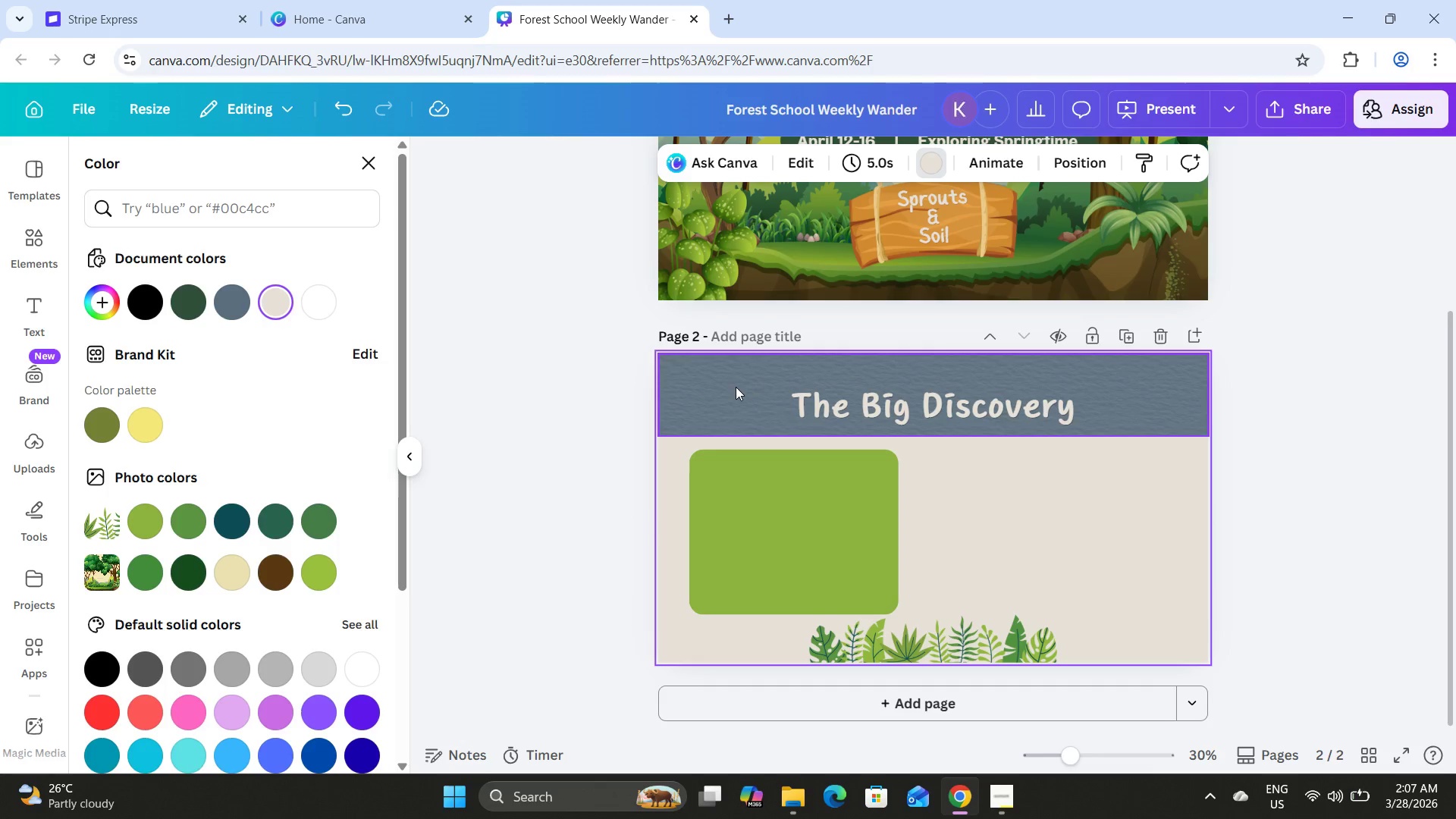 
left_click([739, 389])
 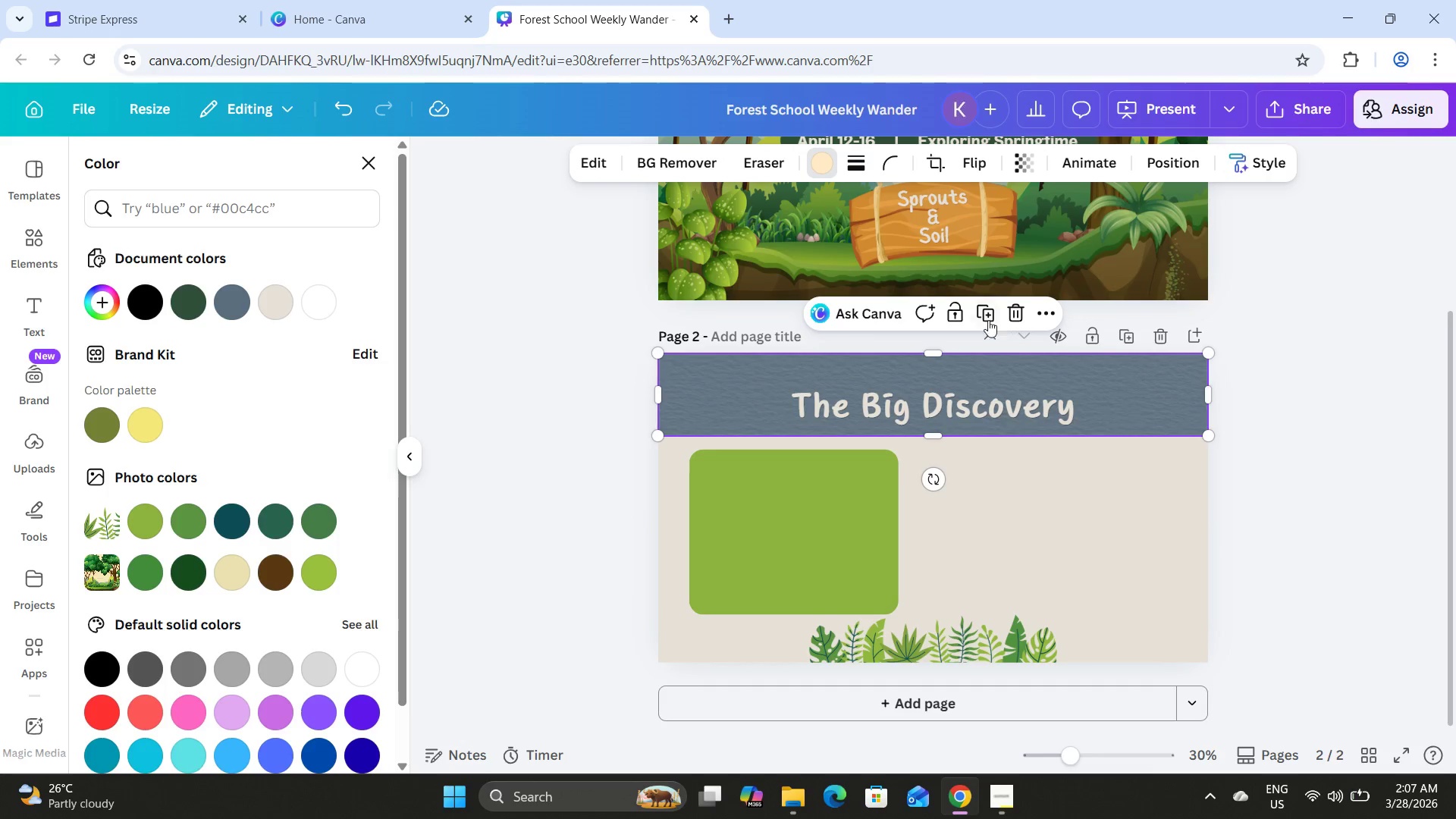 
left_click([987, 315])
 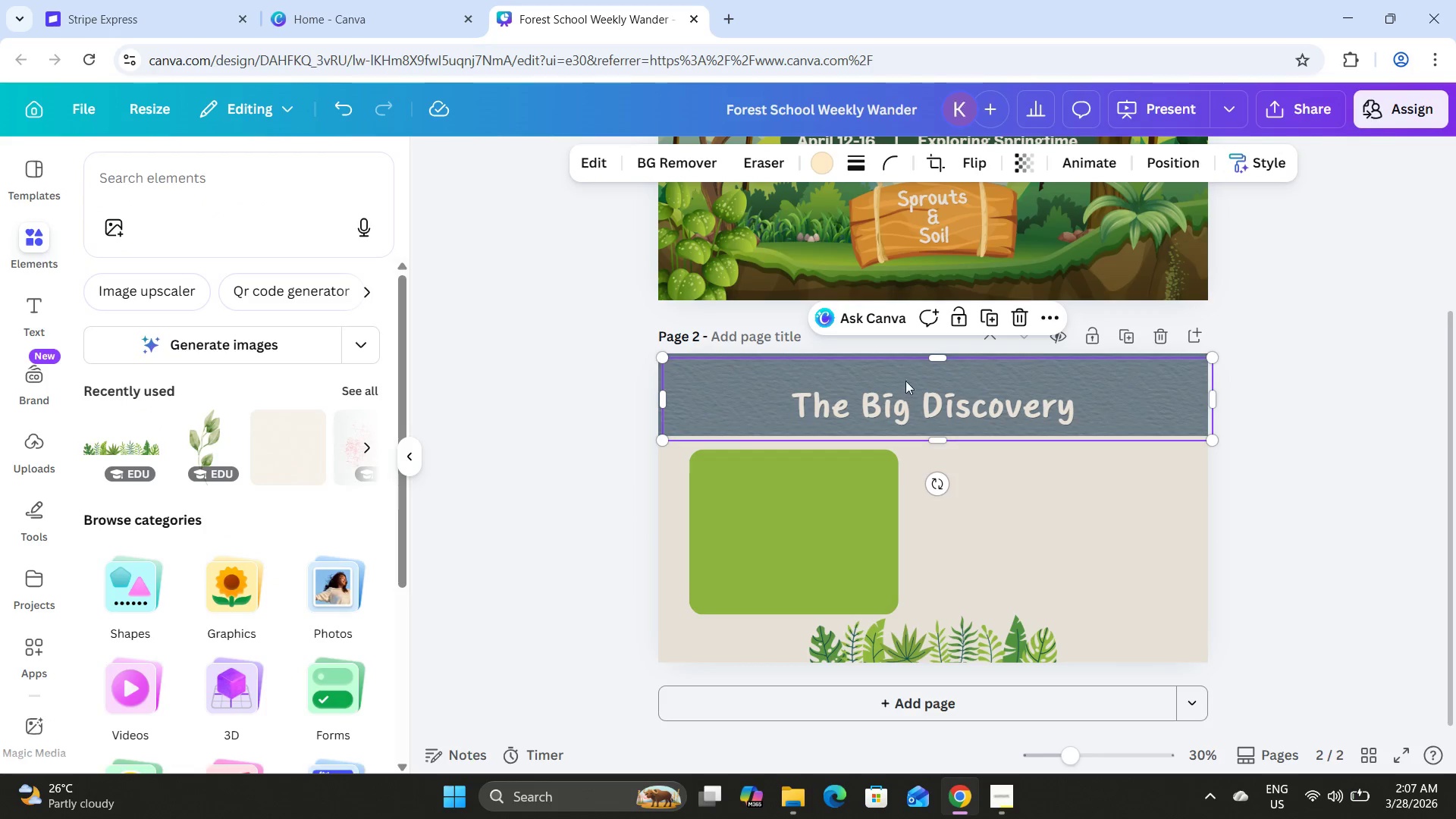 
left_click_drag(start_coordinate=[905, 375], to_coordinate=[934, 482])
 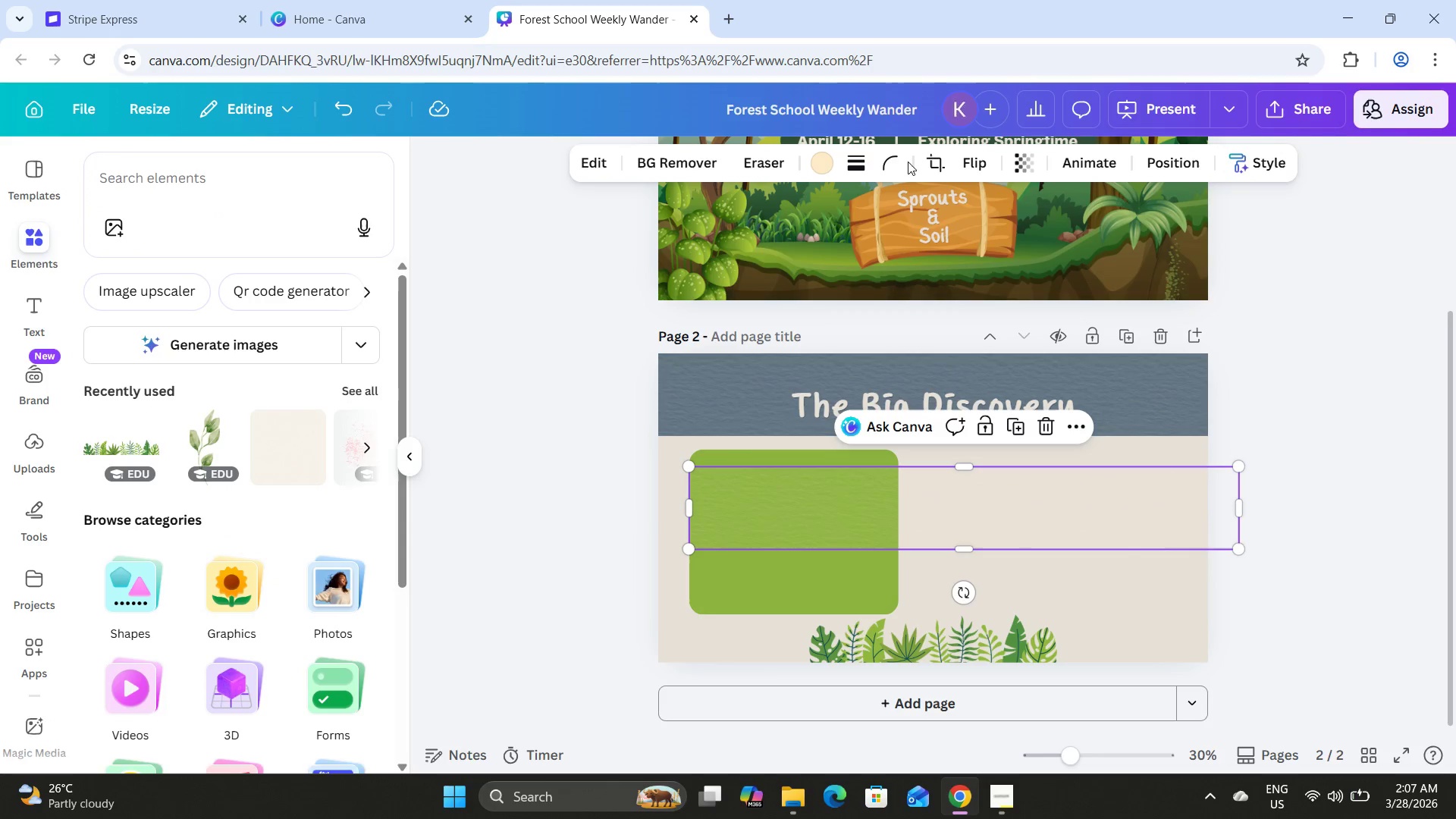 
left_click([889, 161])
 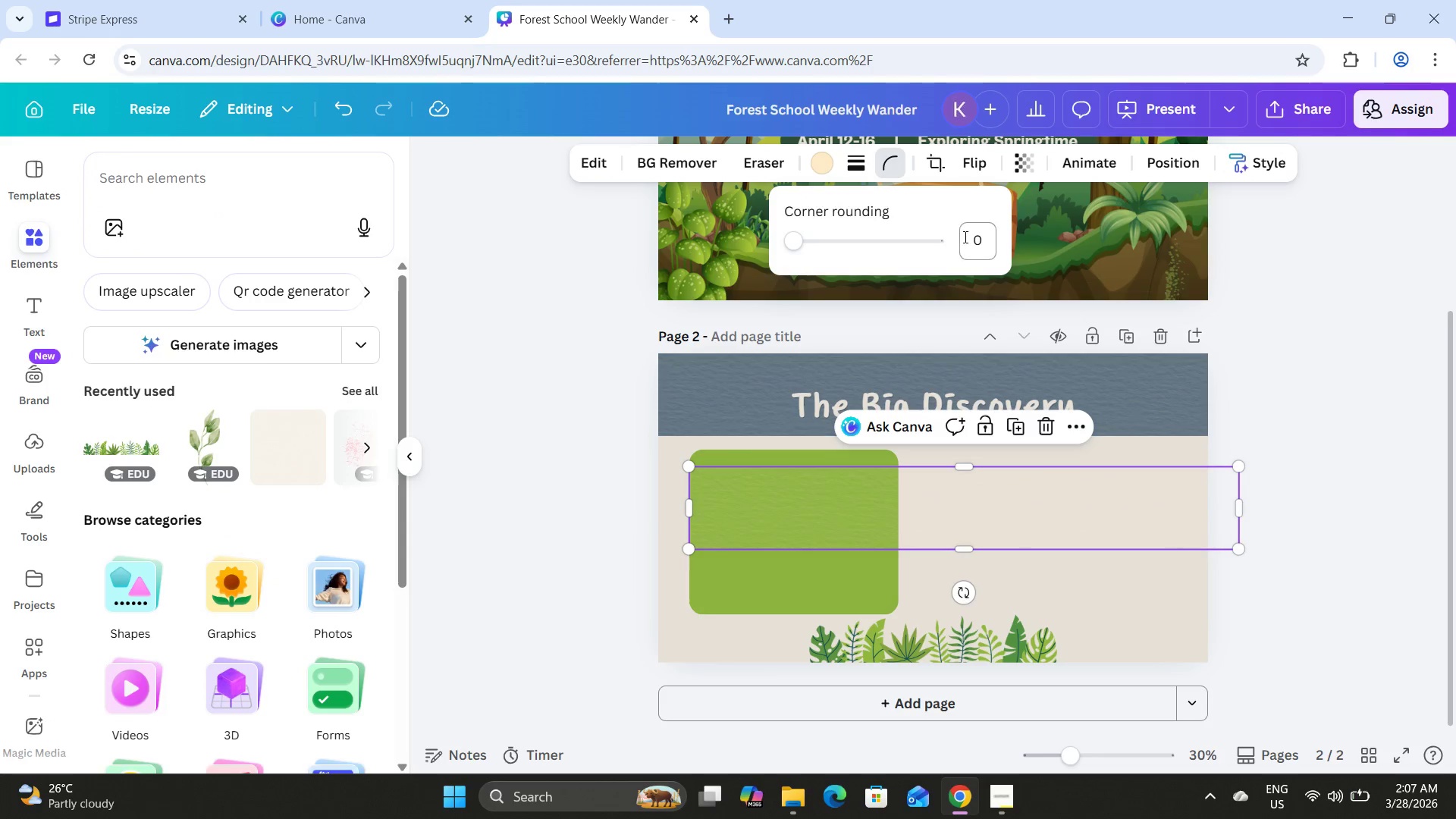 
left_click([977, 251])
 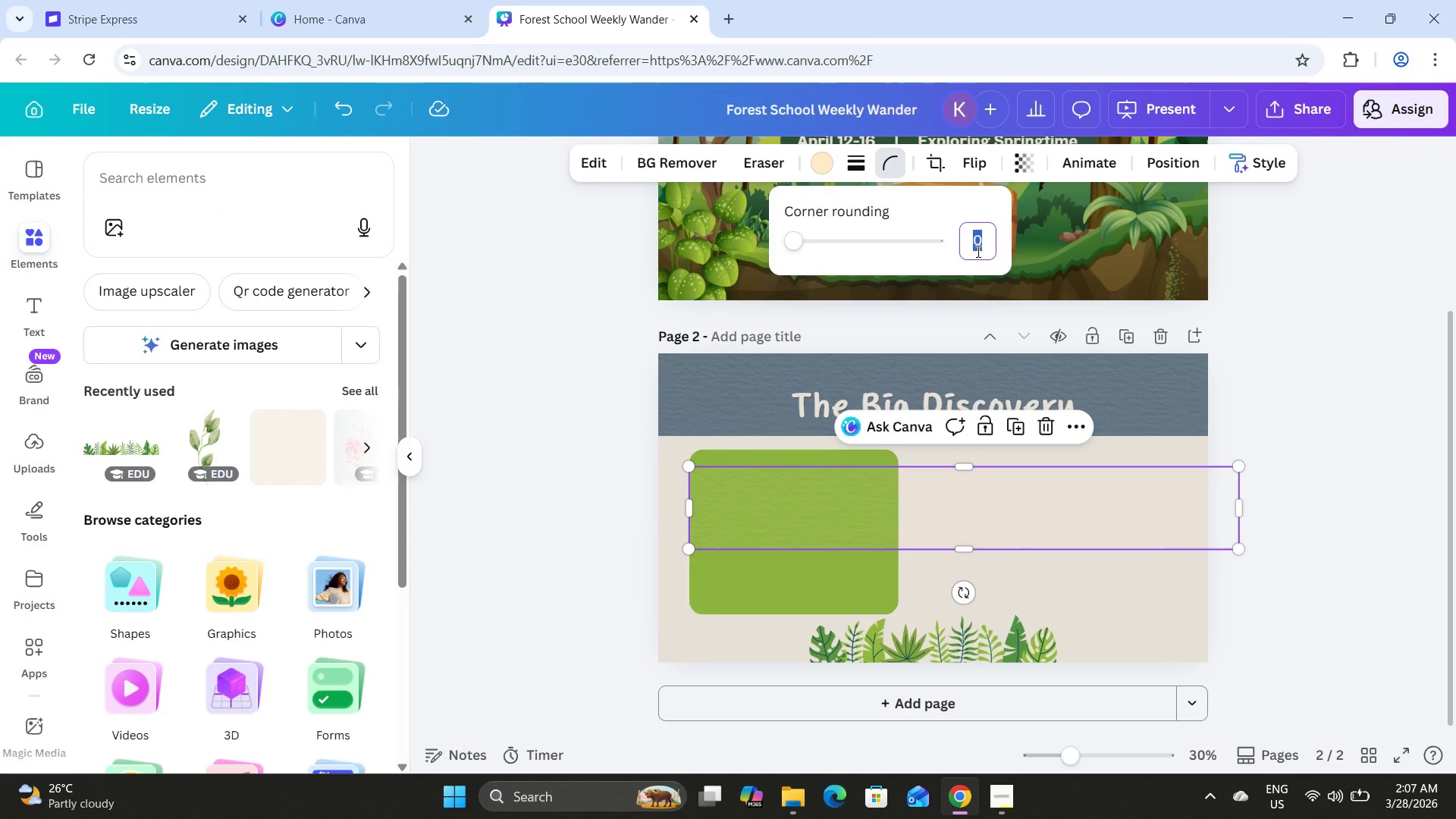 
key(Numpad5)
 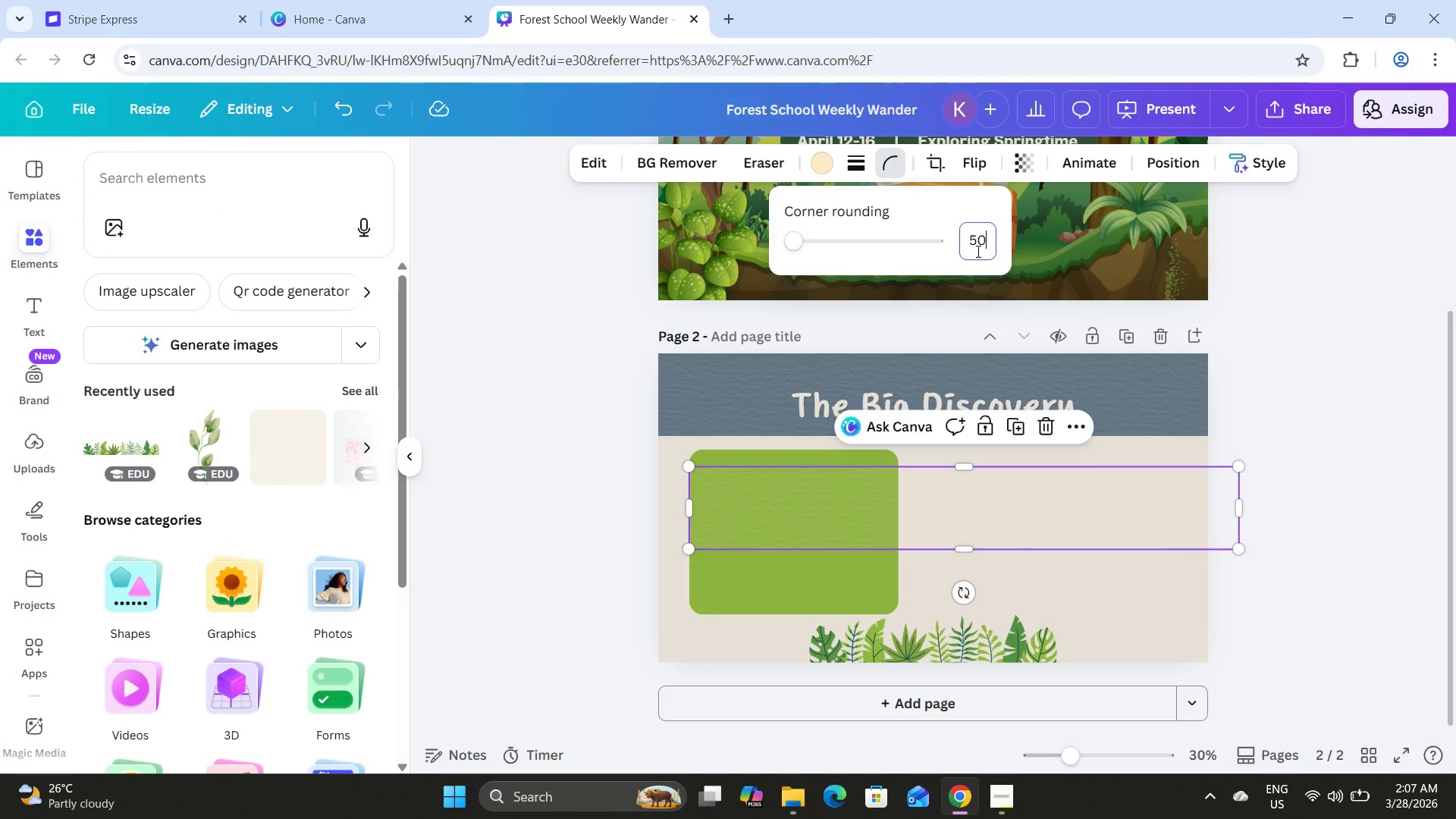 
key(Numpad0)
 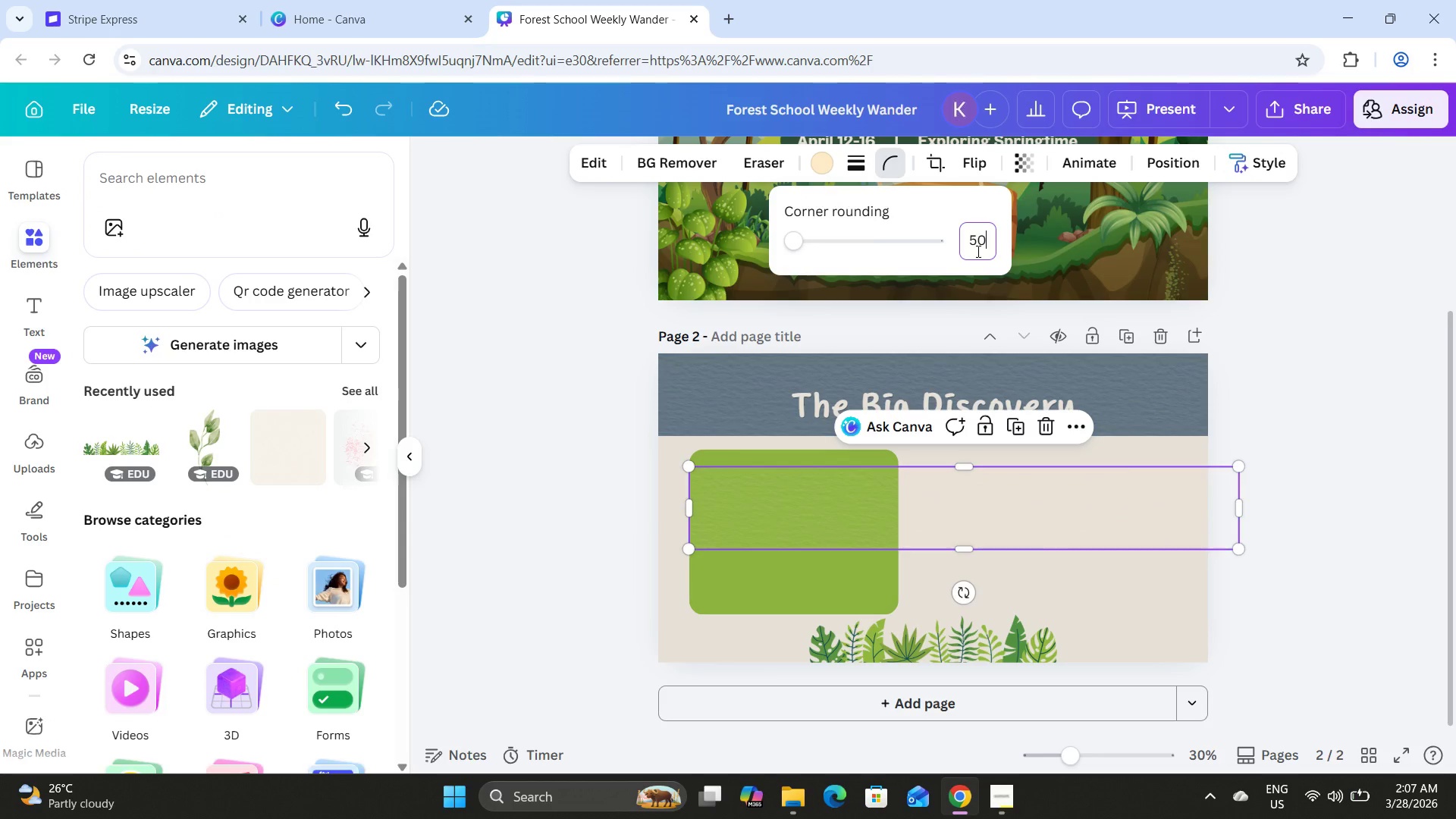 
key(NumpadEnter)
 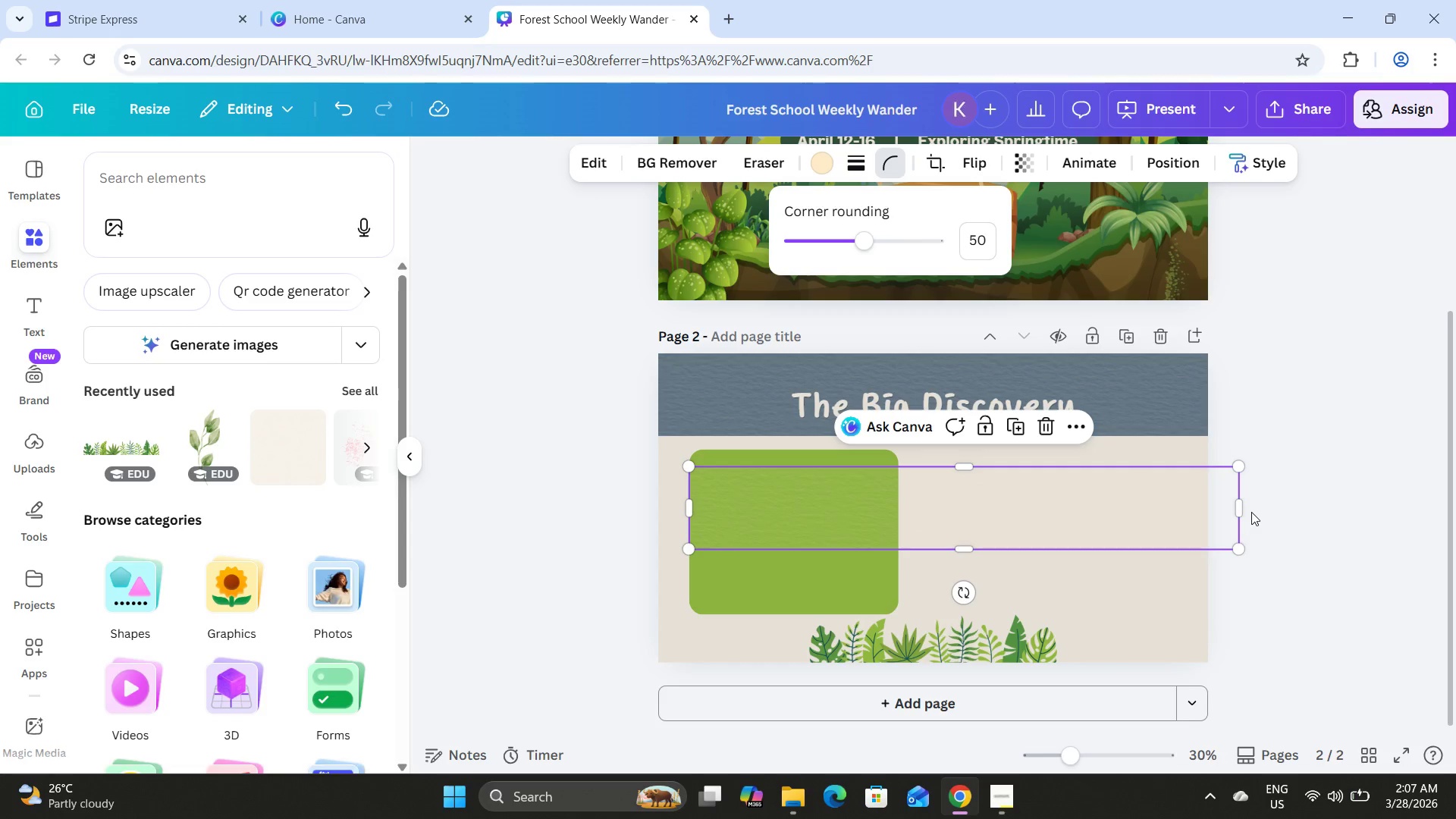 
left_click_drag(start_coordinate=[1243, 509], to_coordinate=[905, 500])
 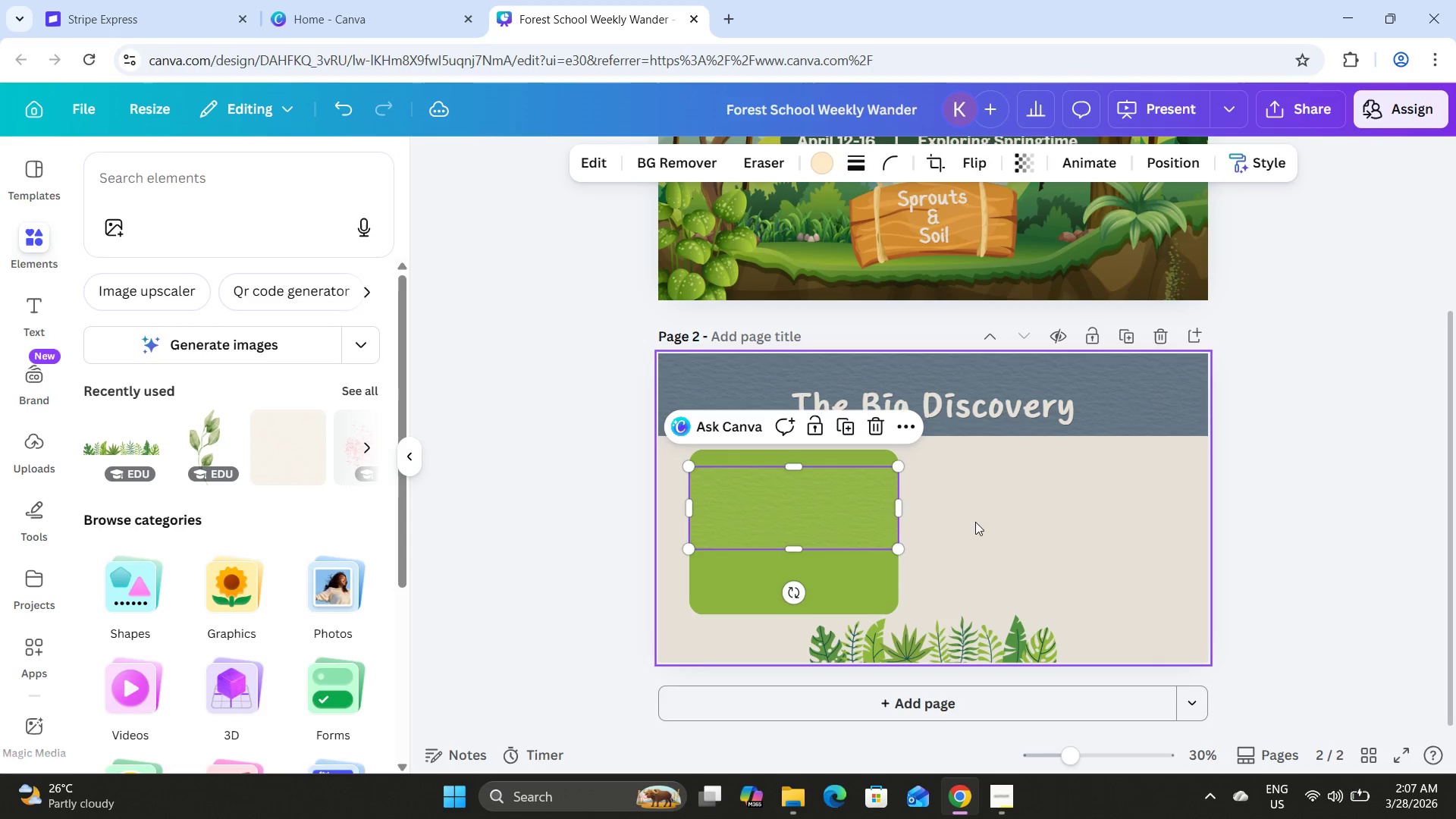 
left_click([975, 522])
 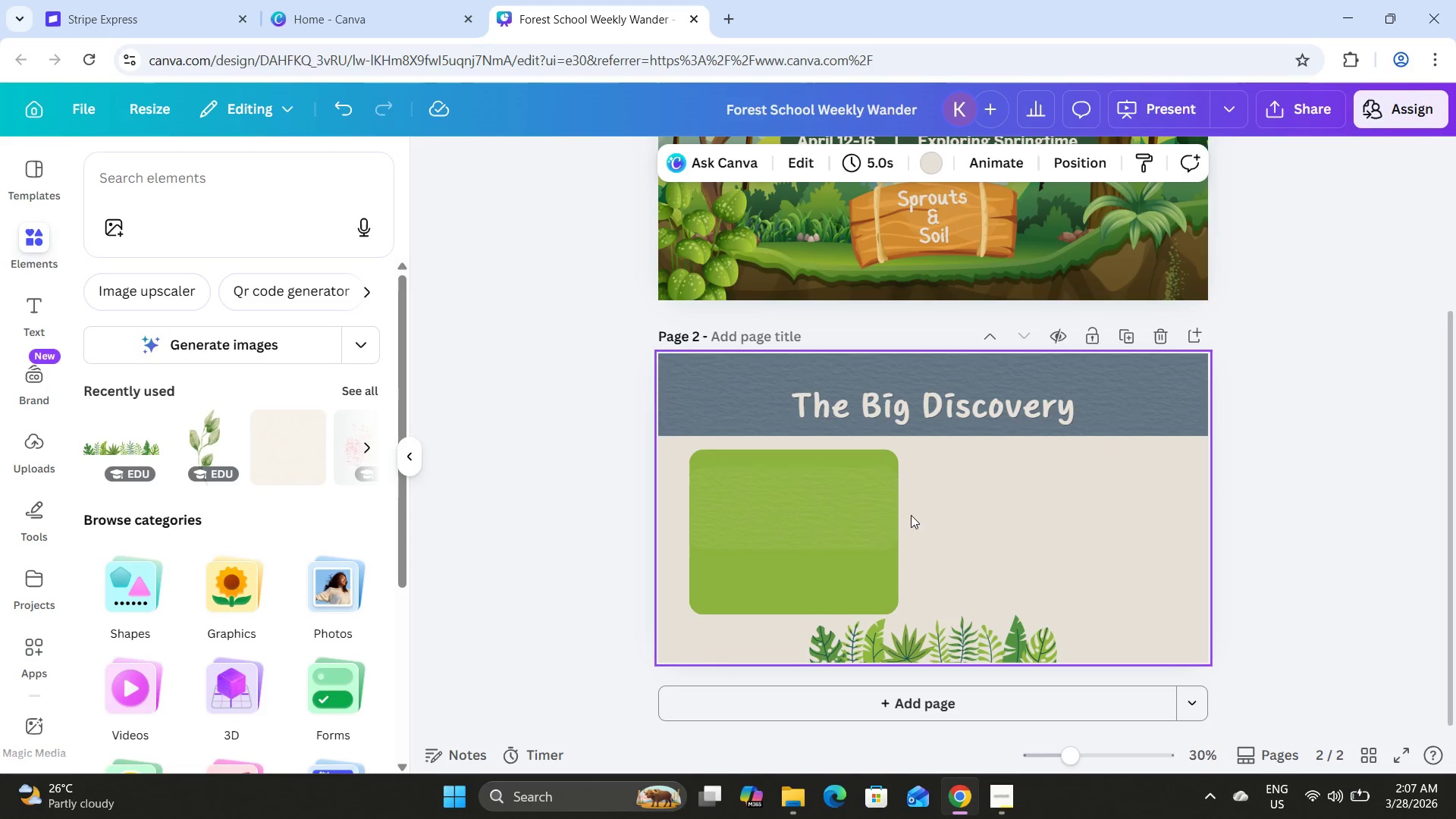 
left_click([839, 504])
 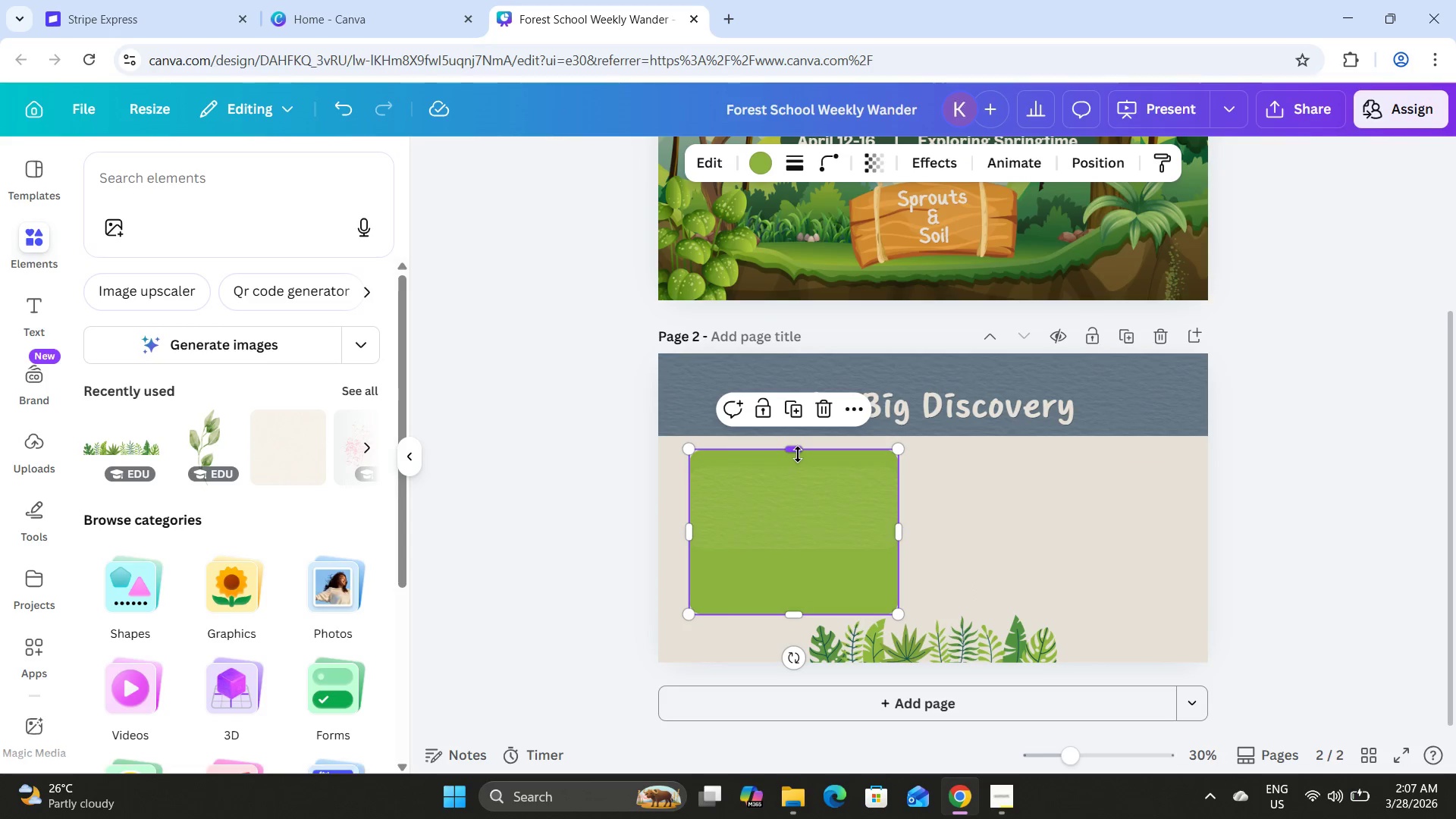 
left_click([793, 482])
 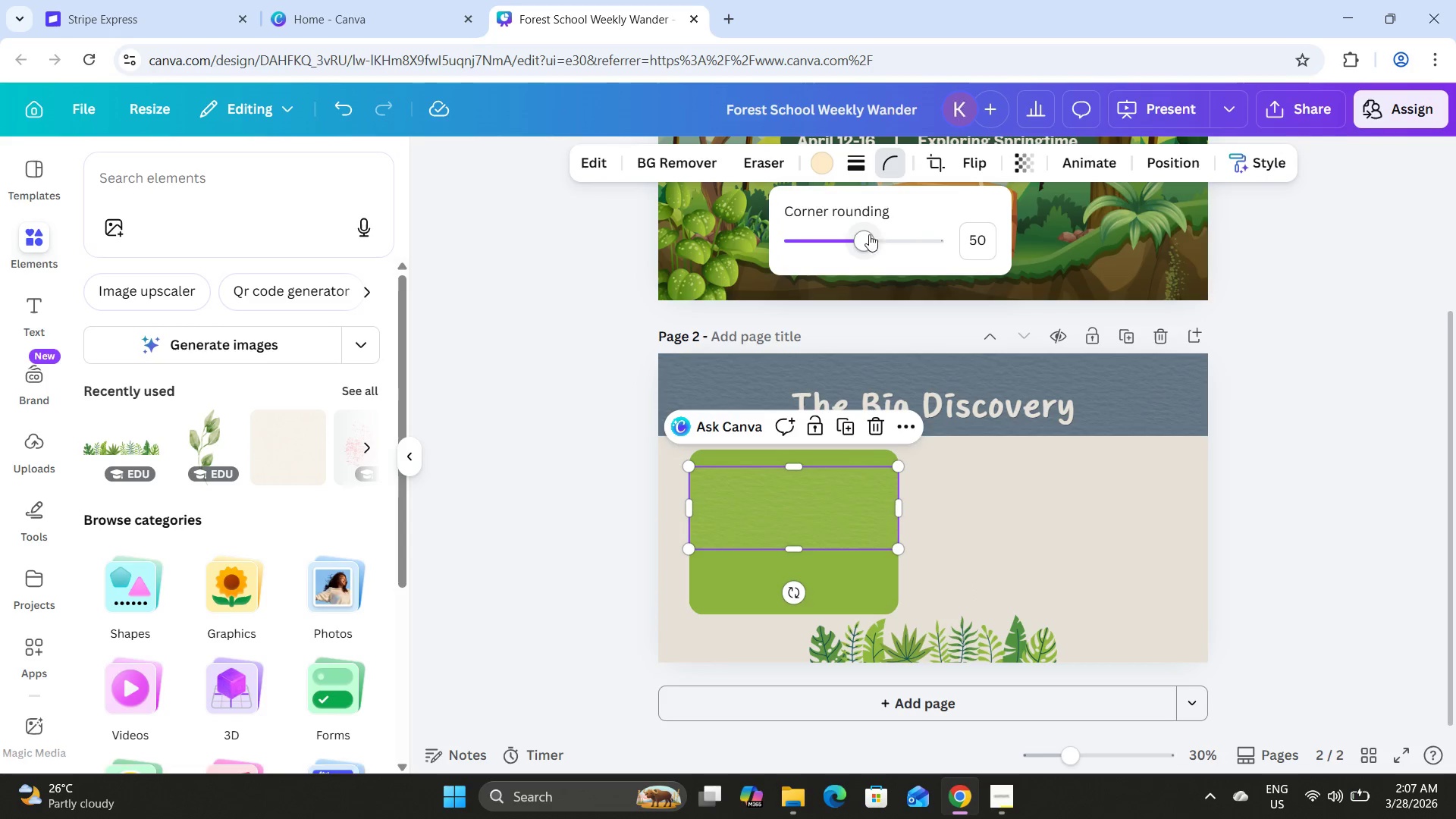 
left_click_drag(start_coordinate=[788, 542], to_coordinate=[801, 607])
 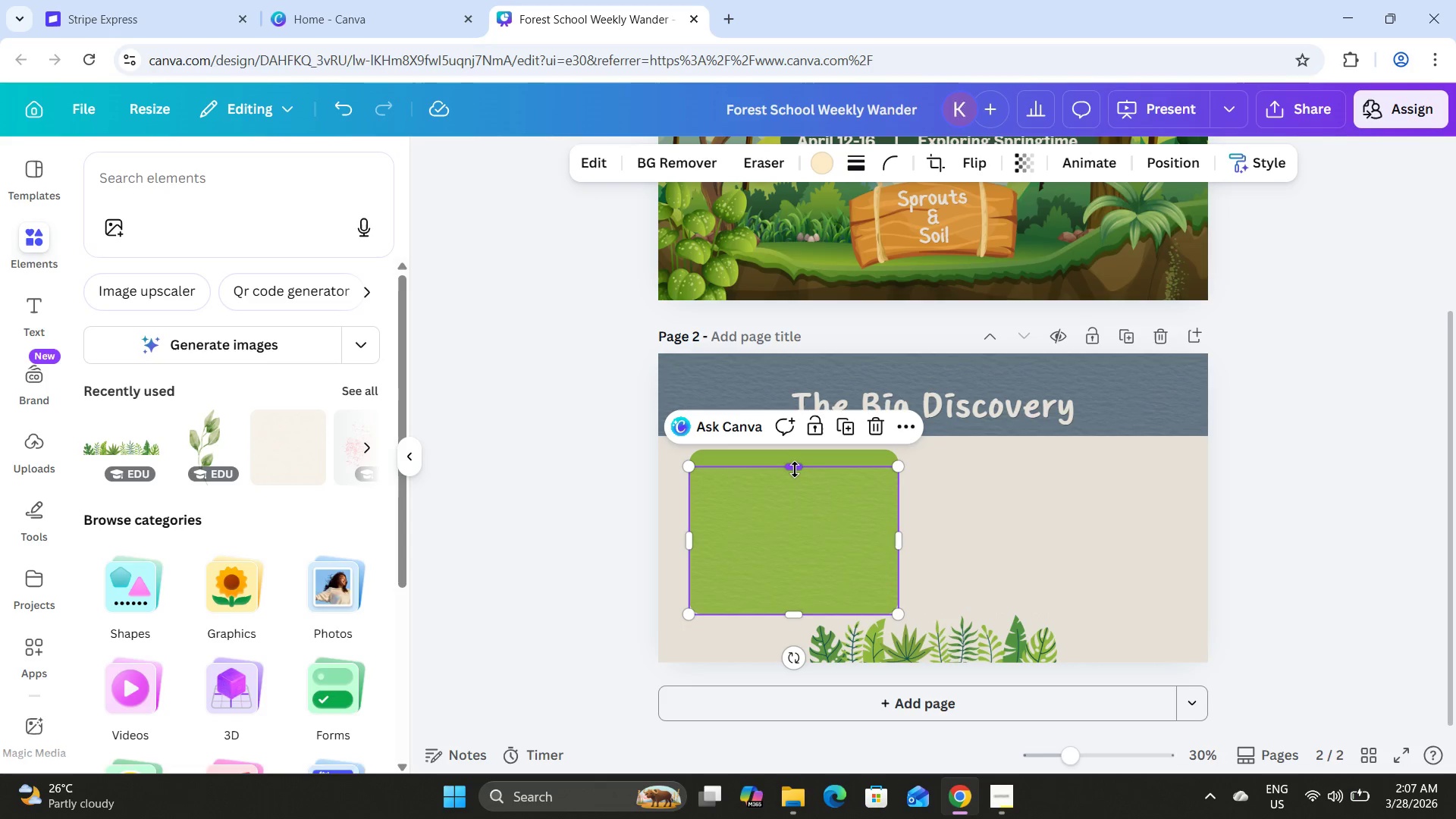 
left_click_drag(start_coordinate=[795, 469], to_coordinate=[795, 445])
 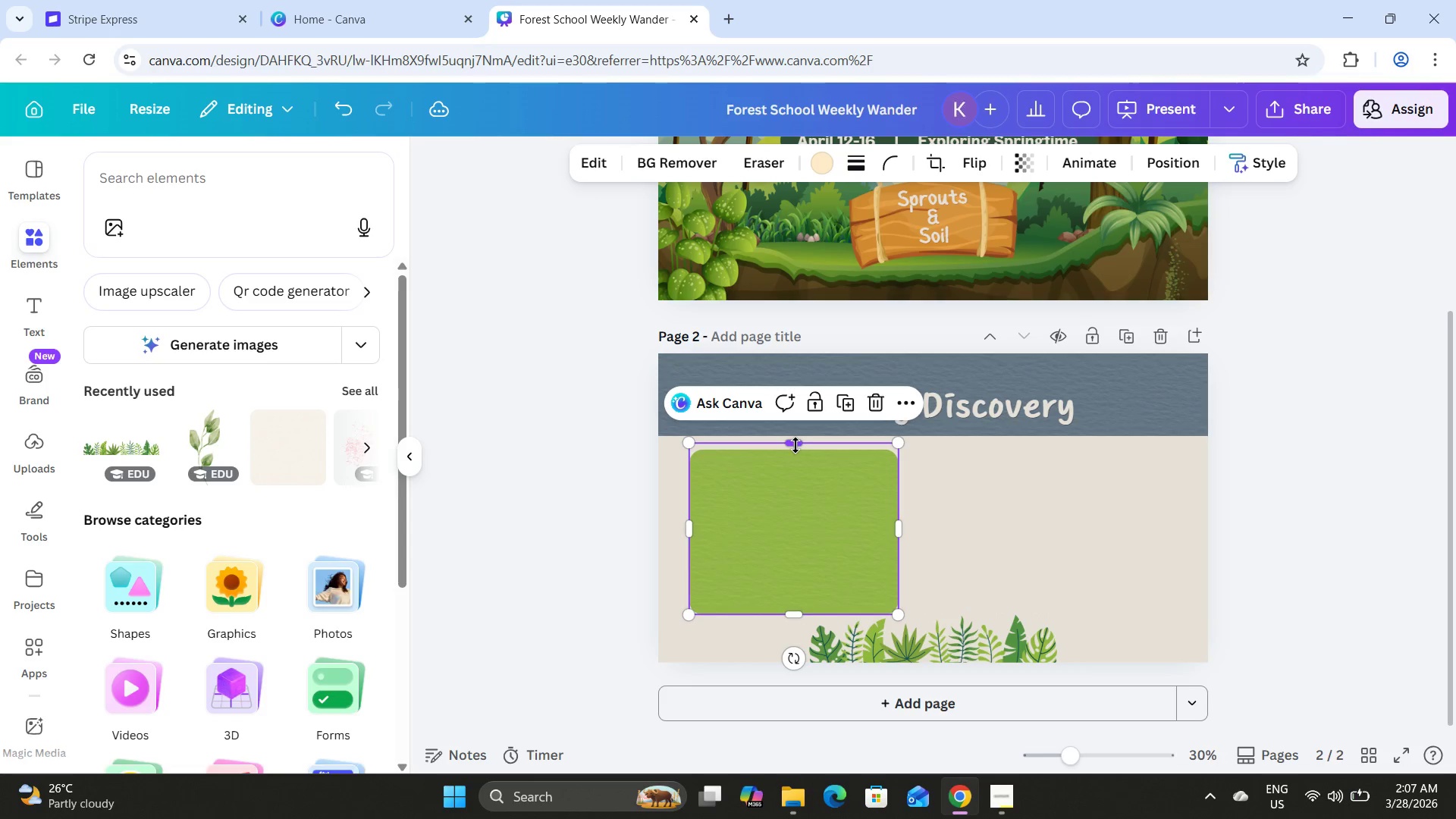 
left_click([795, 445])
 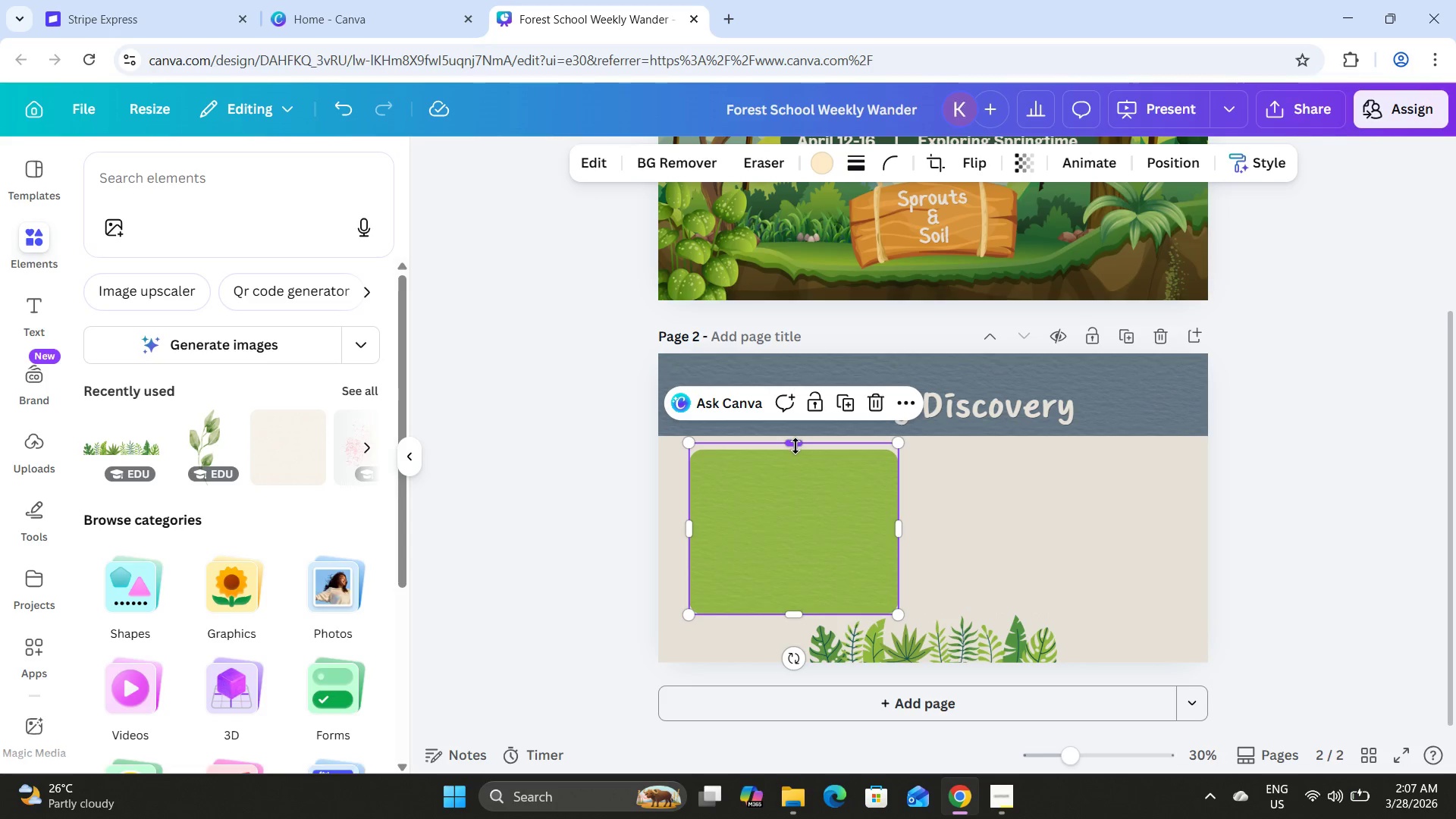 
left_click_drag(start_coordinate=[795, 445], to_coordinate=[796, 451])
 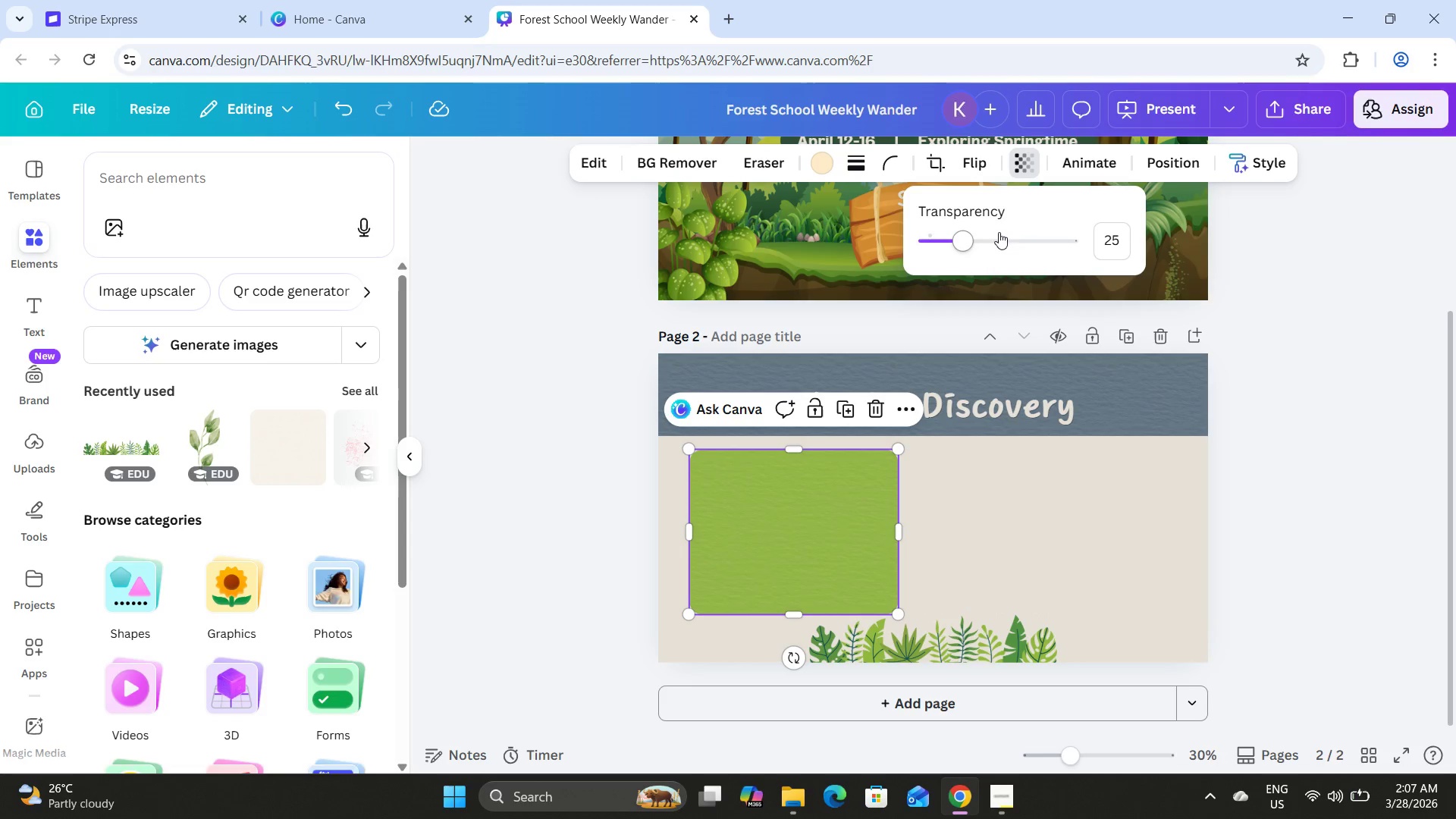 
left_click_drag(start_coordinate=[957, 240], to_coordinate=[1142, 256])
 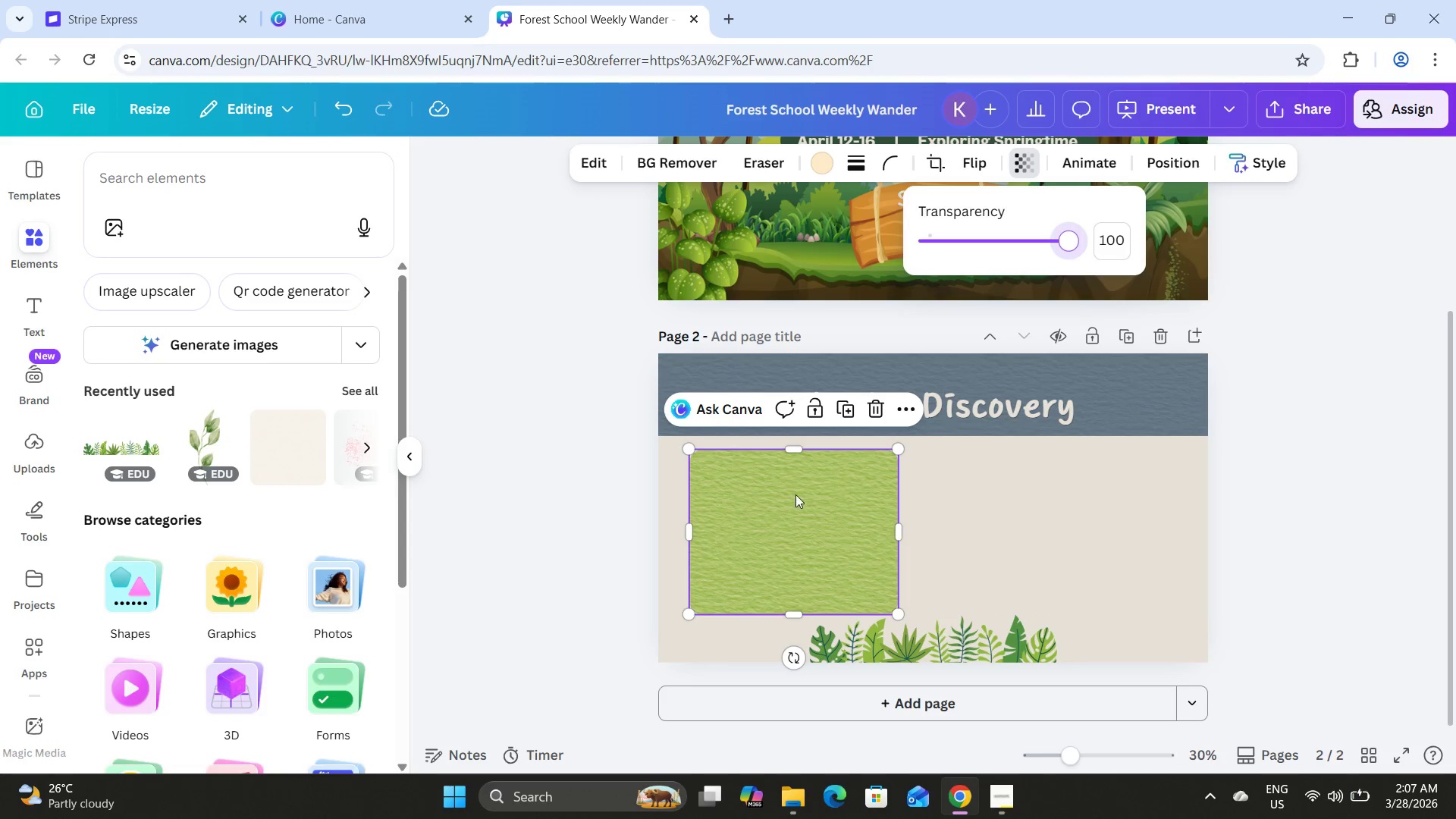 
left_click_drag(start_coordinate=[795, 494], to_coordinate=[797, 499])
 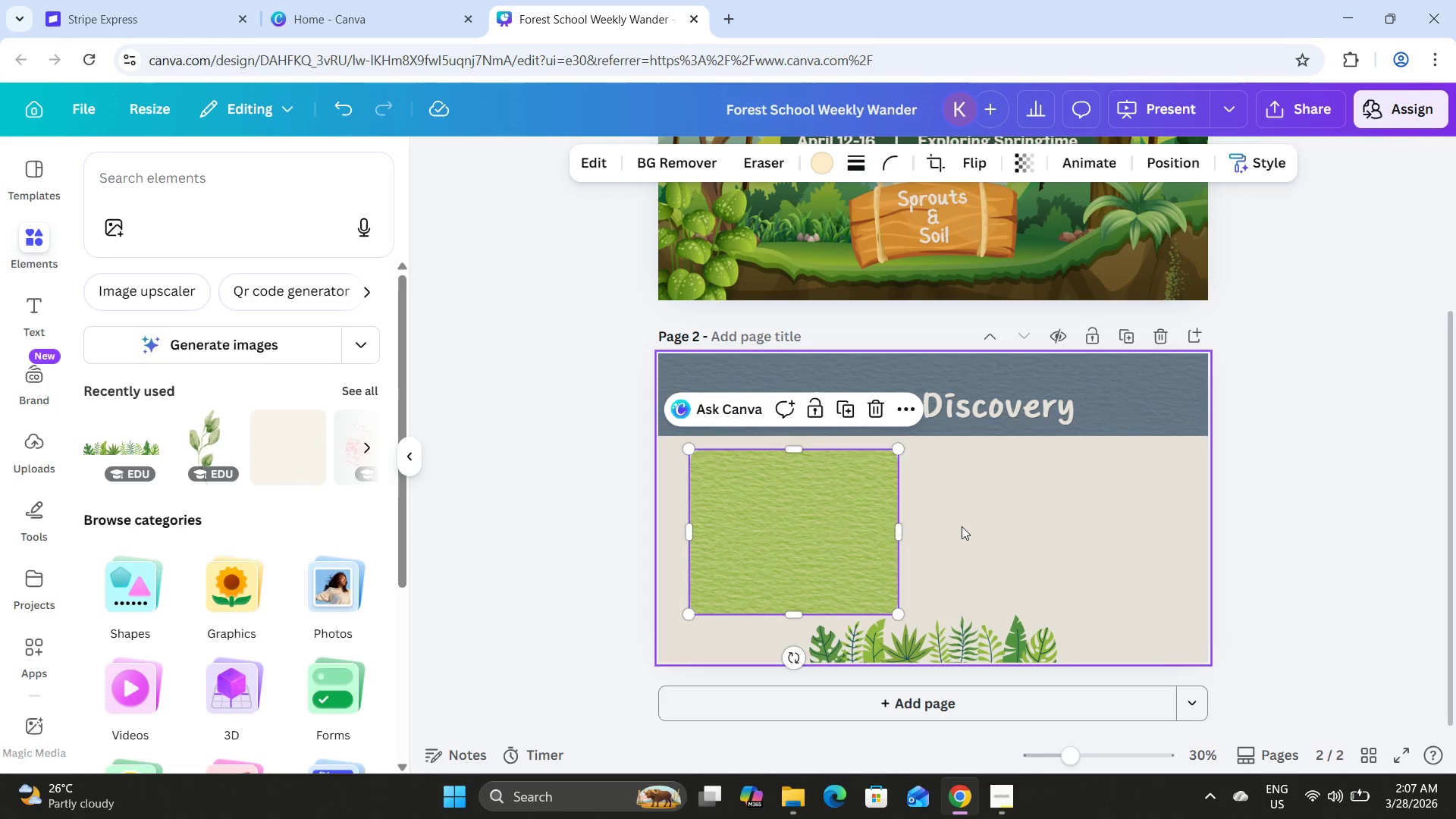 
left_click([962, 526])
 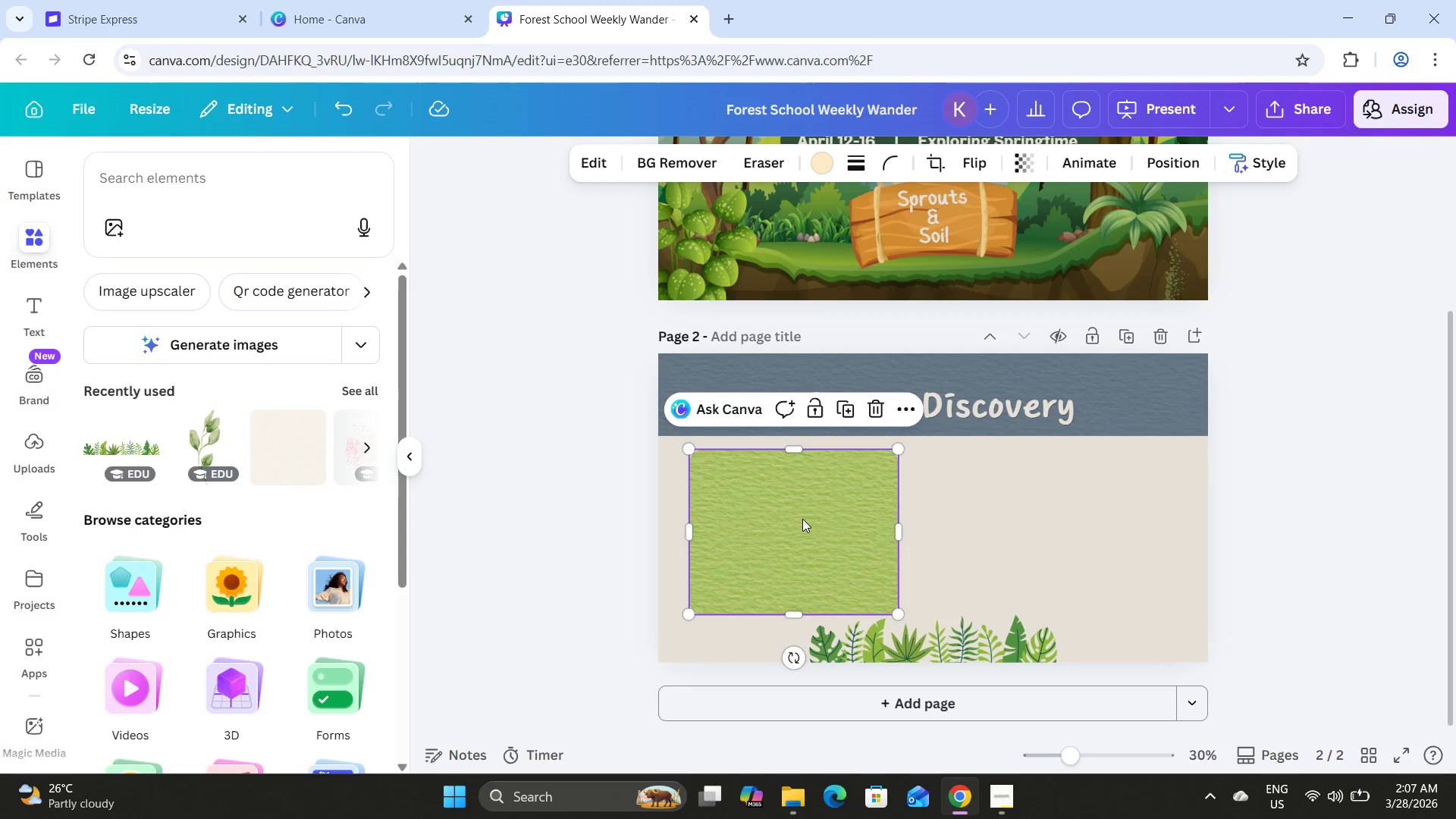 
double_click([1020, 529])
 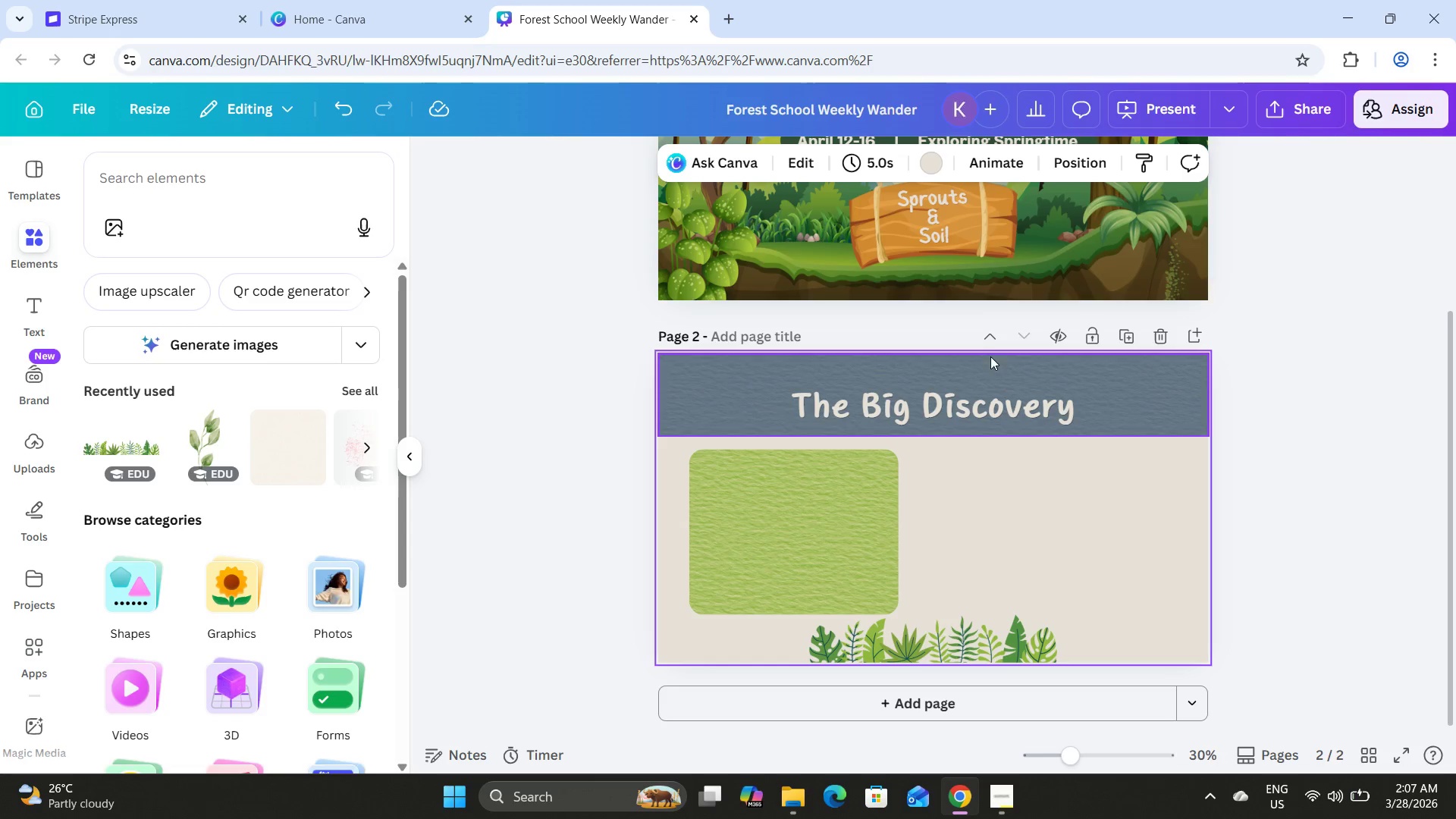 
scroll: coordinate [912, 272], scroll_direction: up, amount: 6.0
 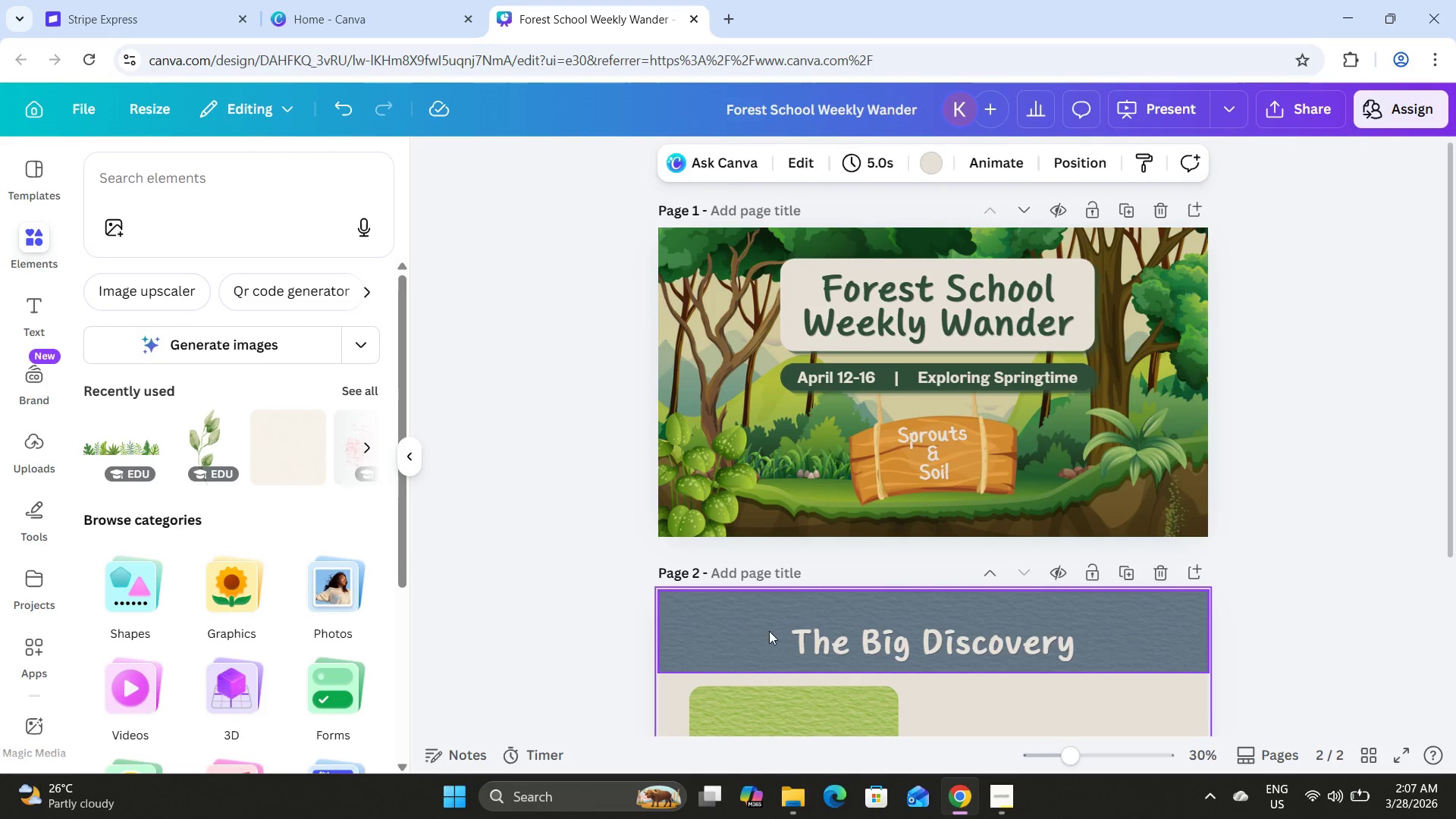 
scroll: coordinate [796, 548], scroll_direction: down, amount: 1.0
 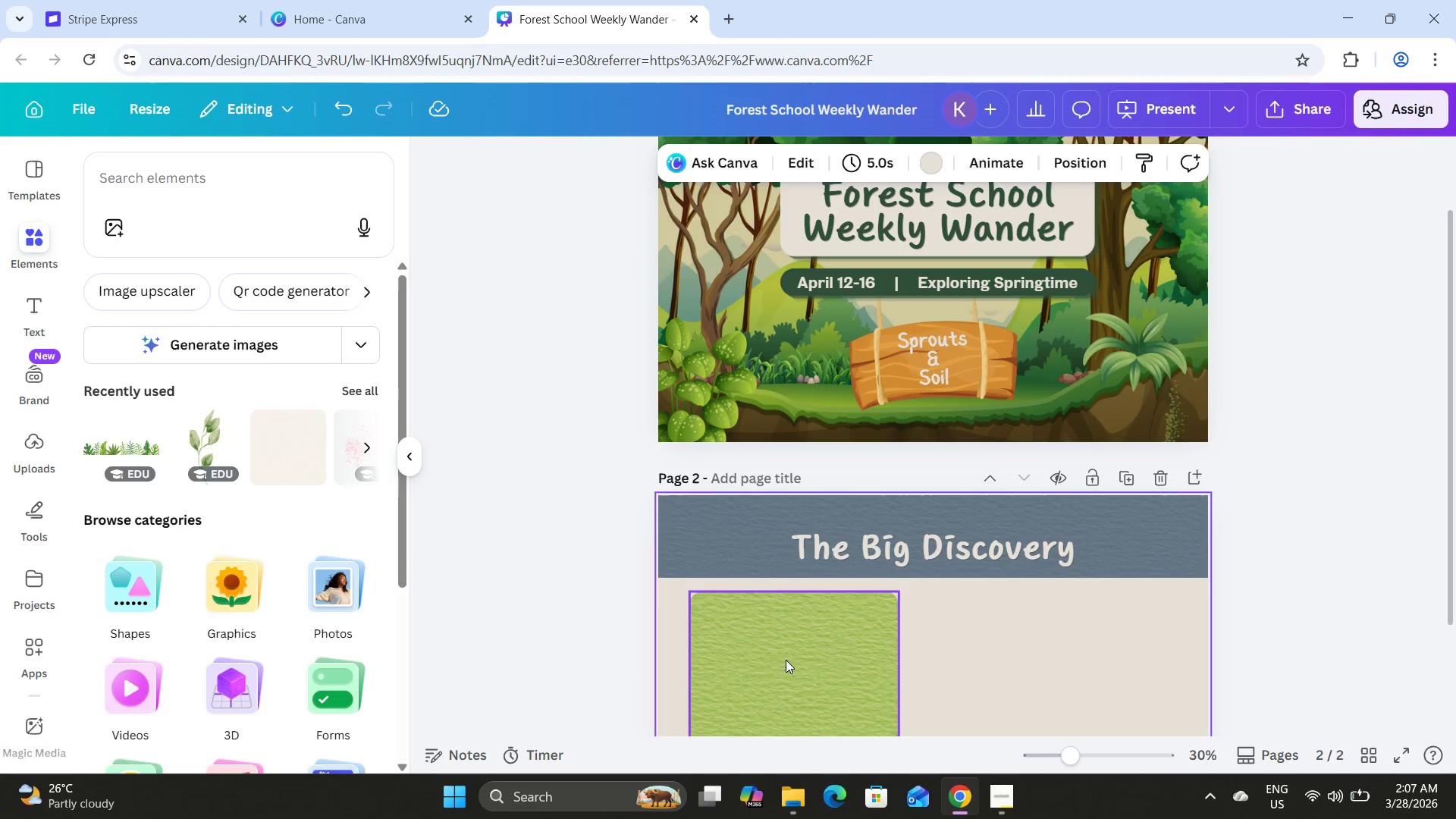 
left_click([780, 670])
 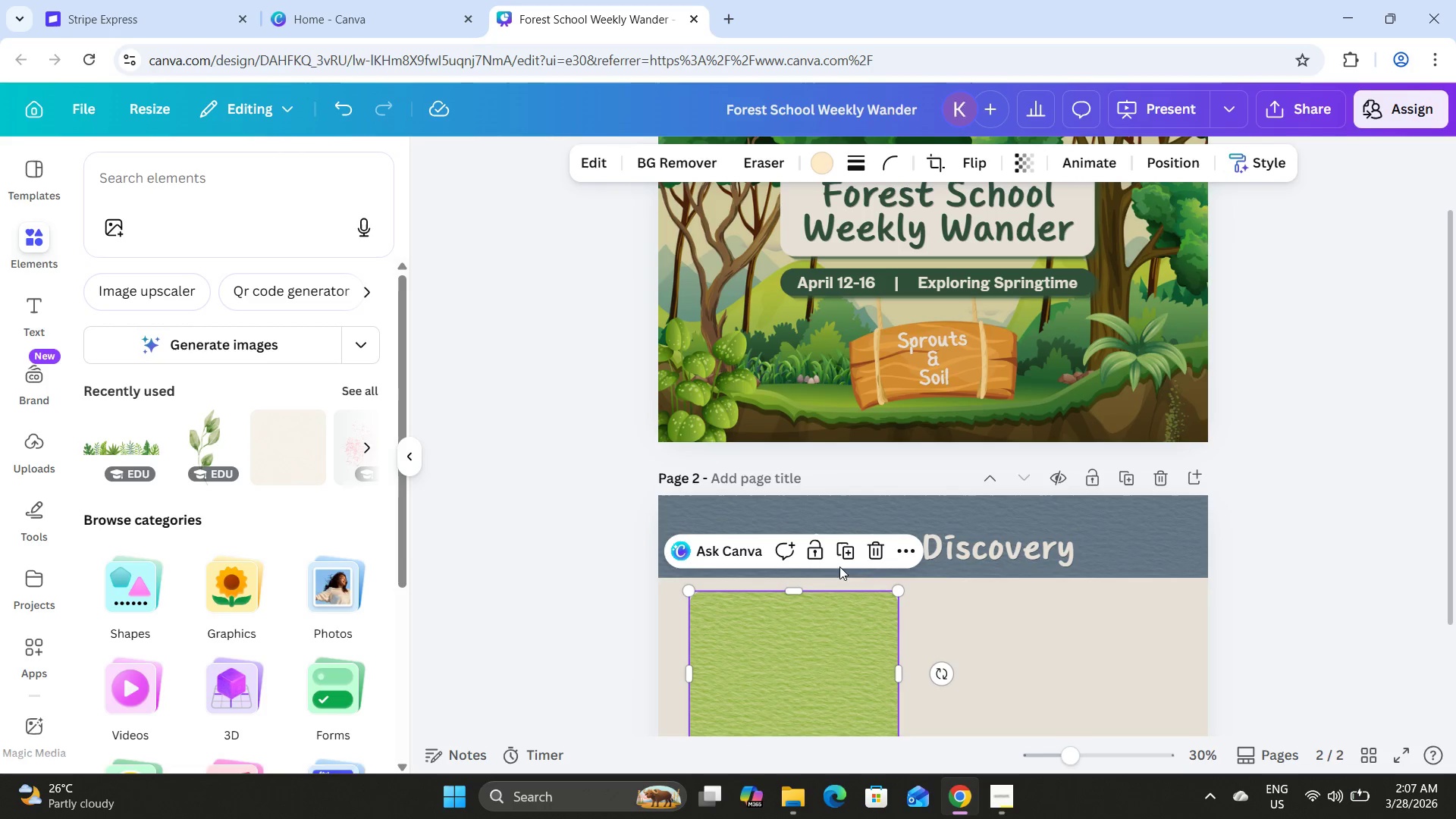 
left_click([849, 548])
 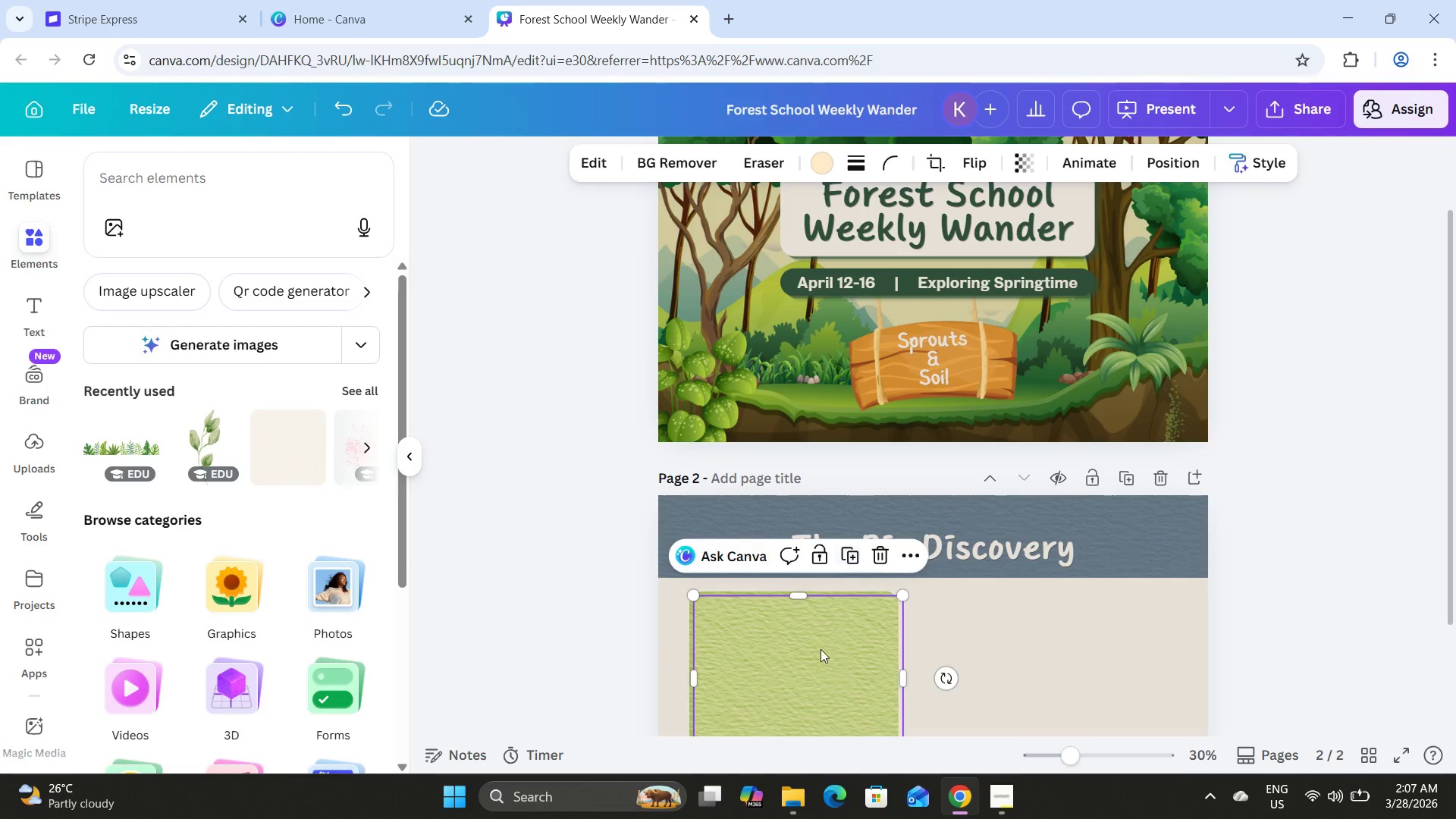 
left_click_drag(start_coordinate=[821, 649], to_coordinate=[961, 249])
 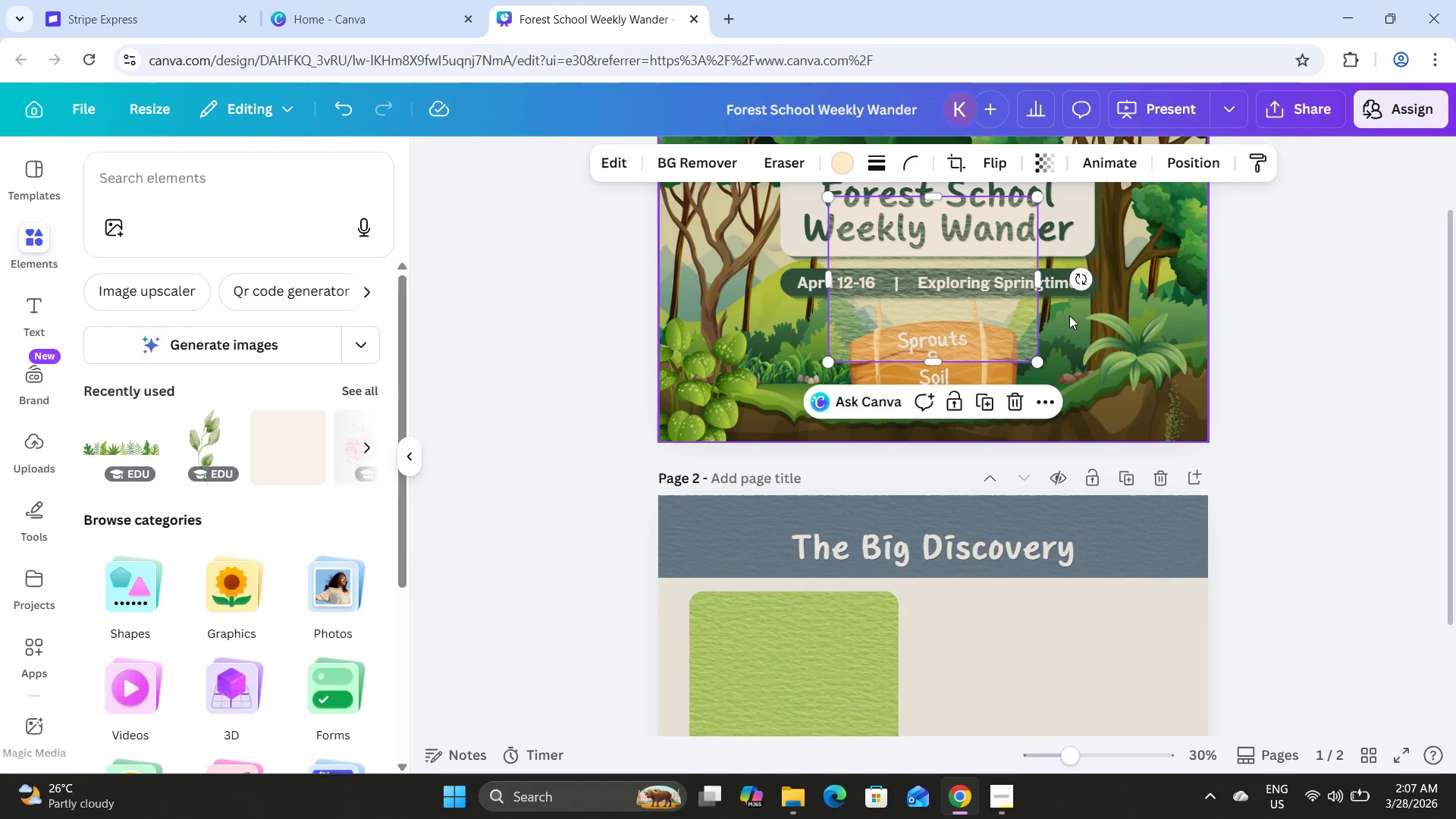 
scroll: coordinate [1069, 315], scroll_direction: up, amount: 2.0
 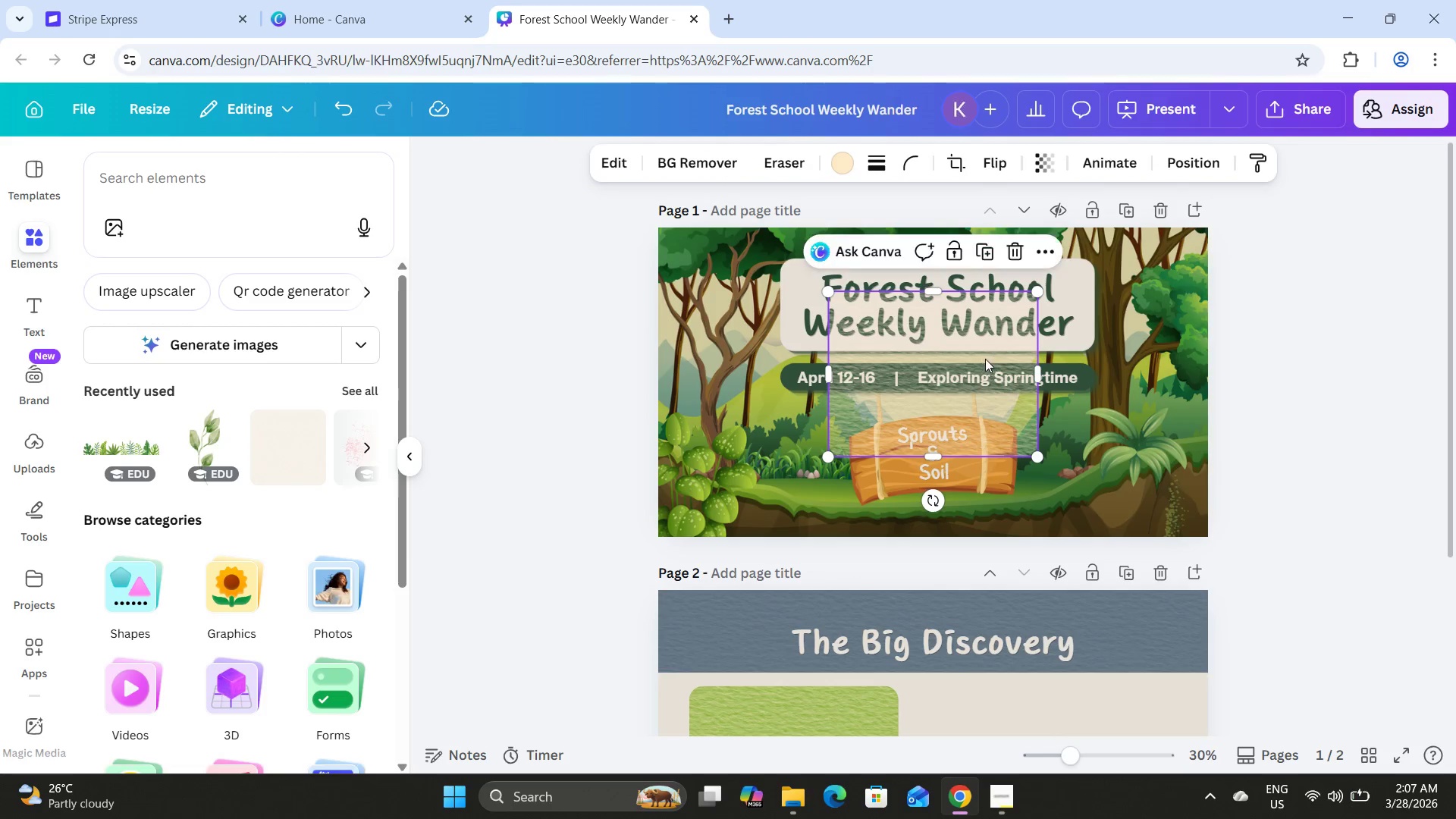 
left_click_drag(start_coordinate=[968, 331], to_coordinate=[921, 299])
 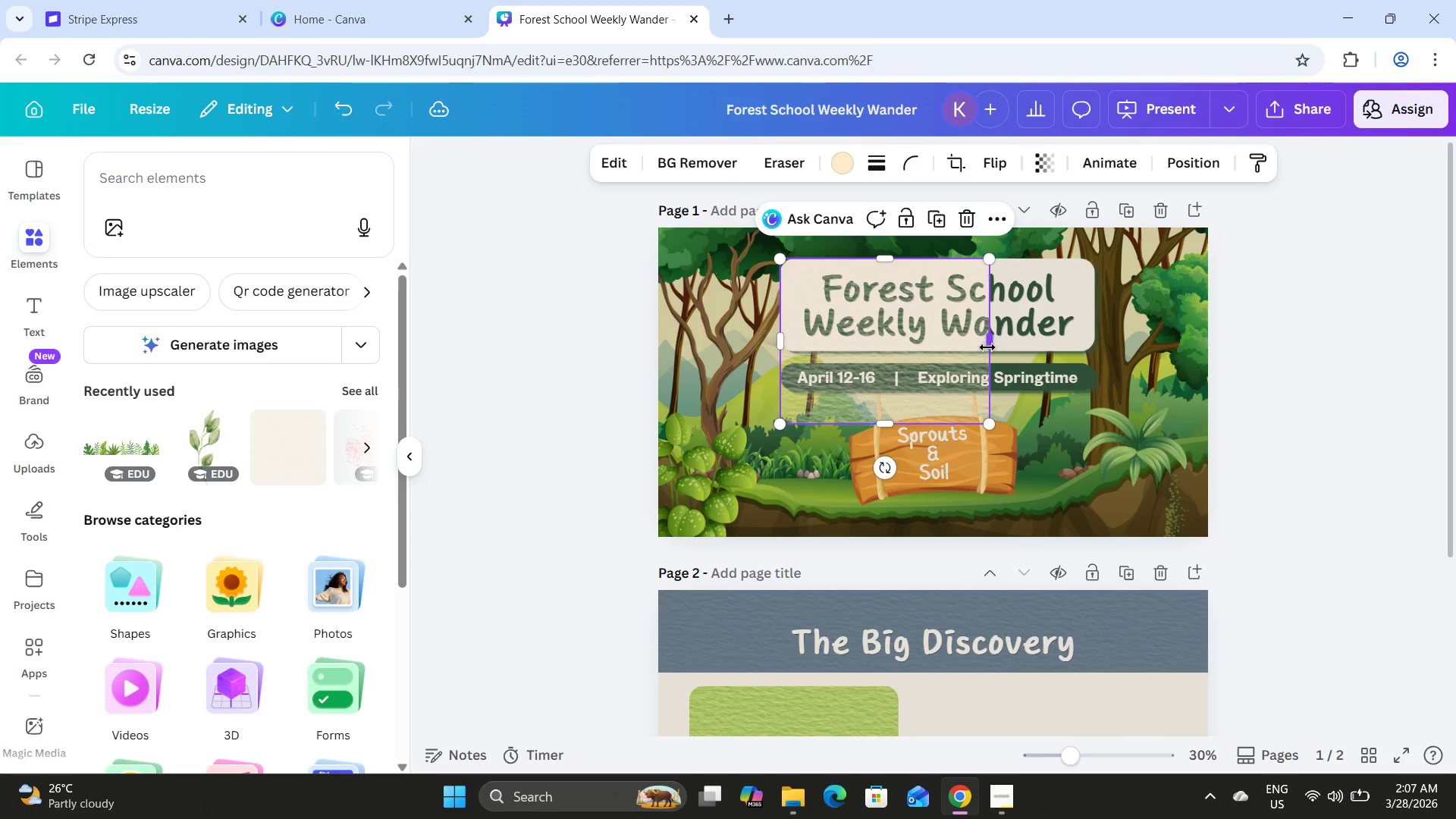 
scroll: coordinate [988, 359], scroll_direction: up, amount: 3.0
 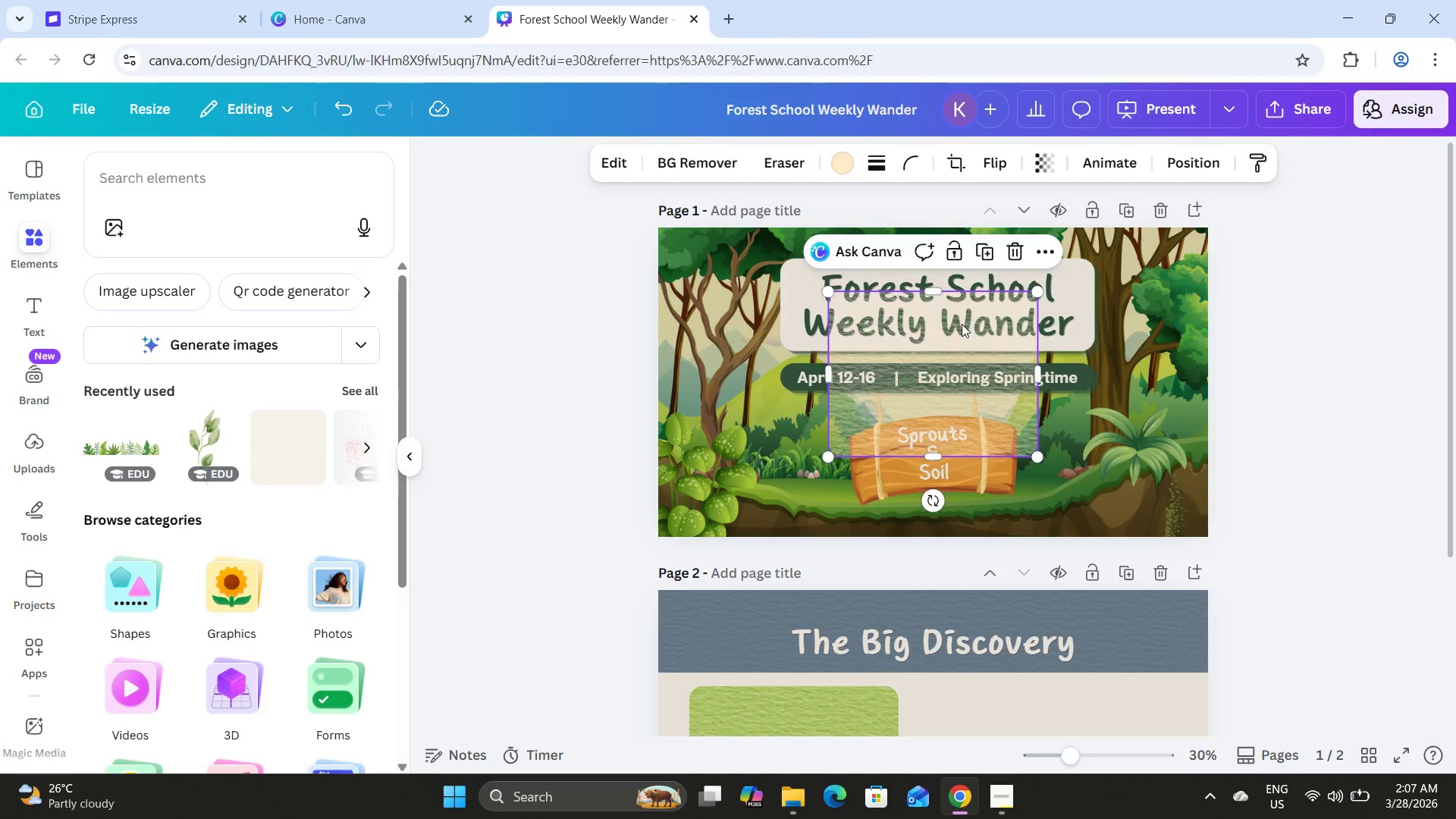 
left_click_drag(start_coordinate=[989, 347], to_coordinate=[1092, 342])
 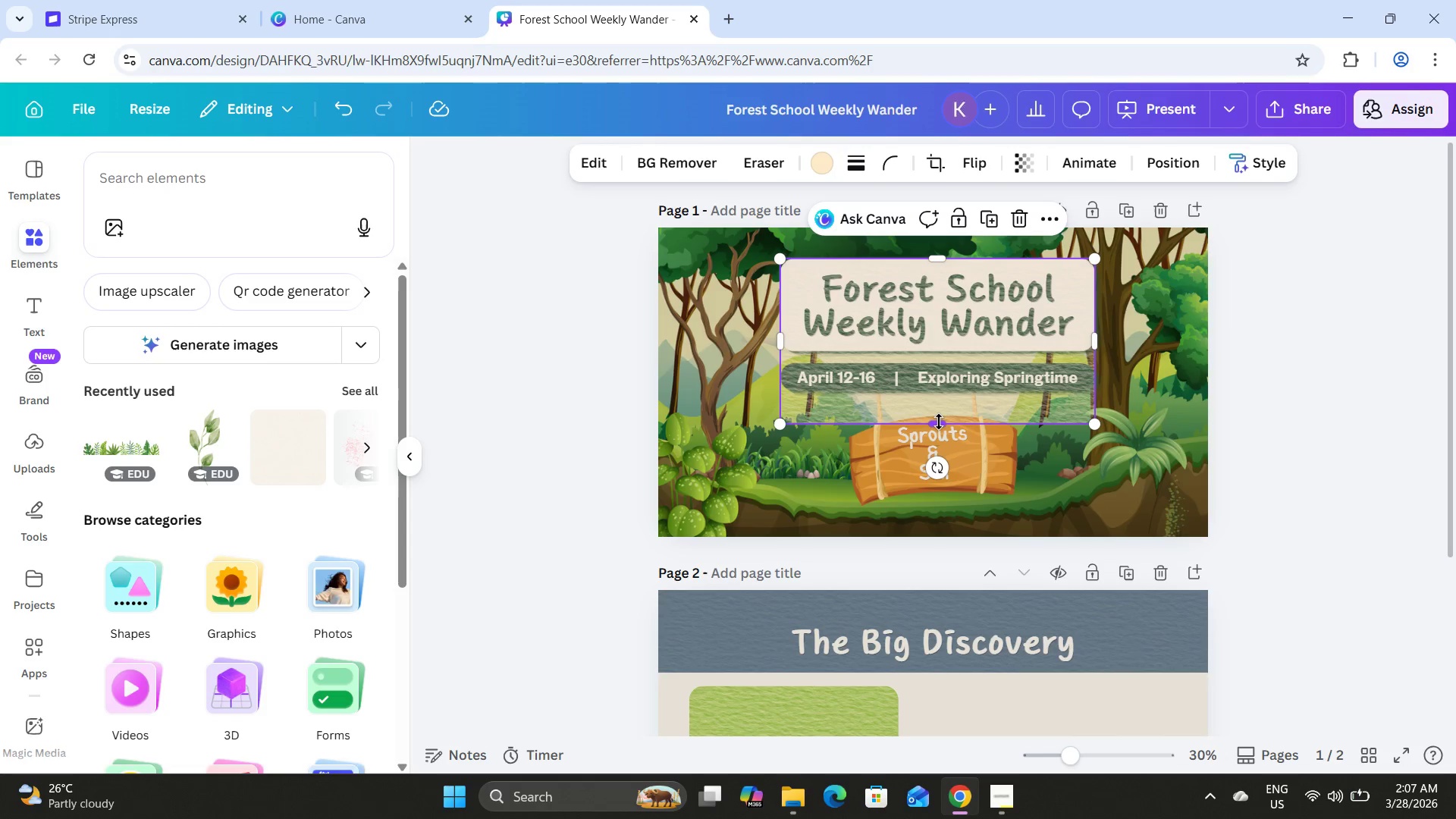 
left_click_drag(start_coordinate=[938, 422], to_coordinate=[952, 346])
 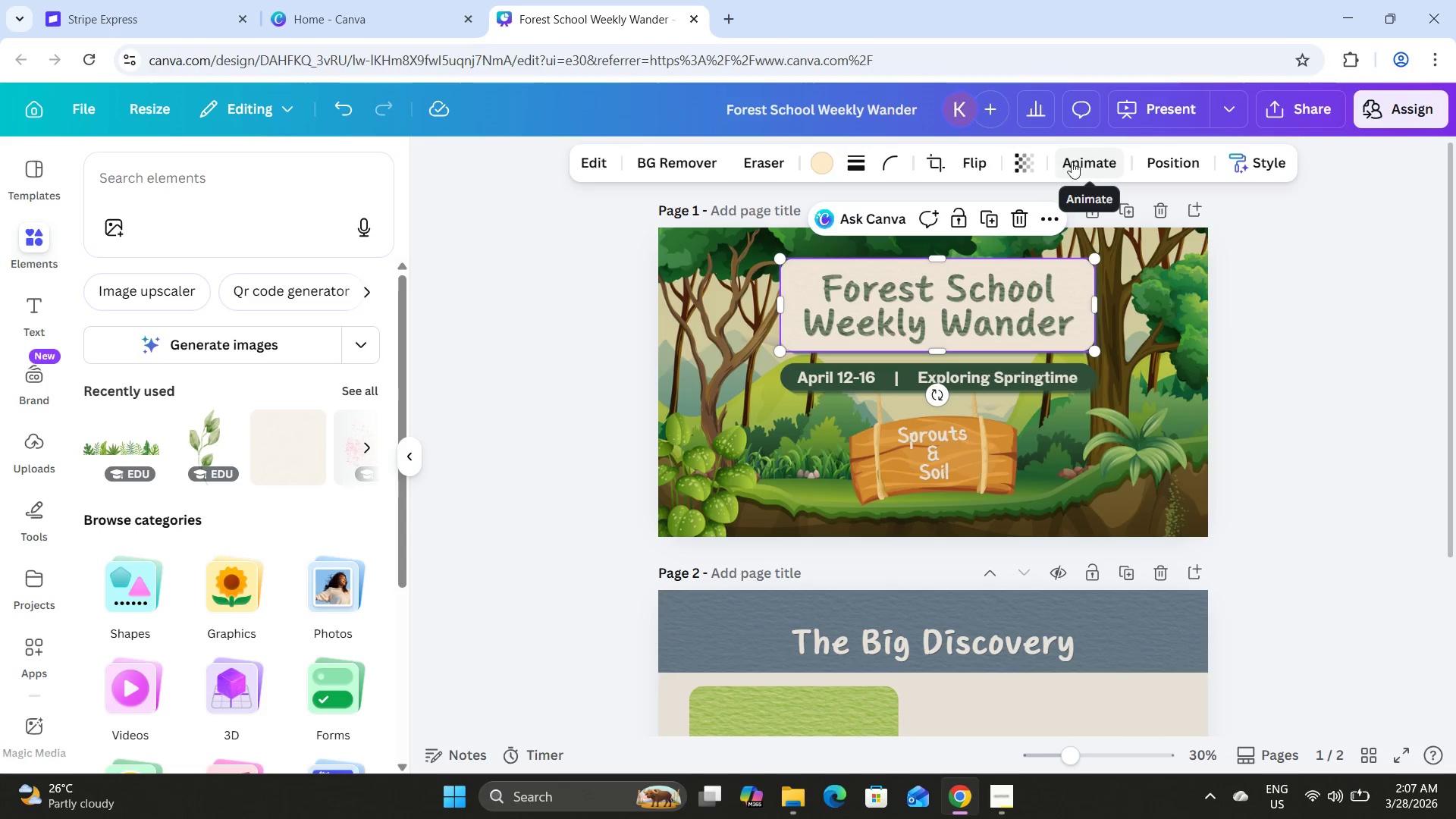 
left_click([1171, 158])
 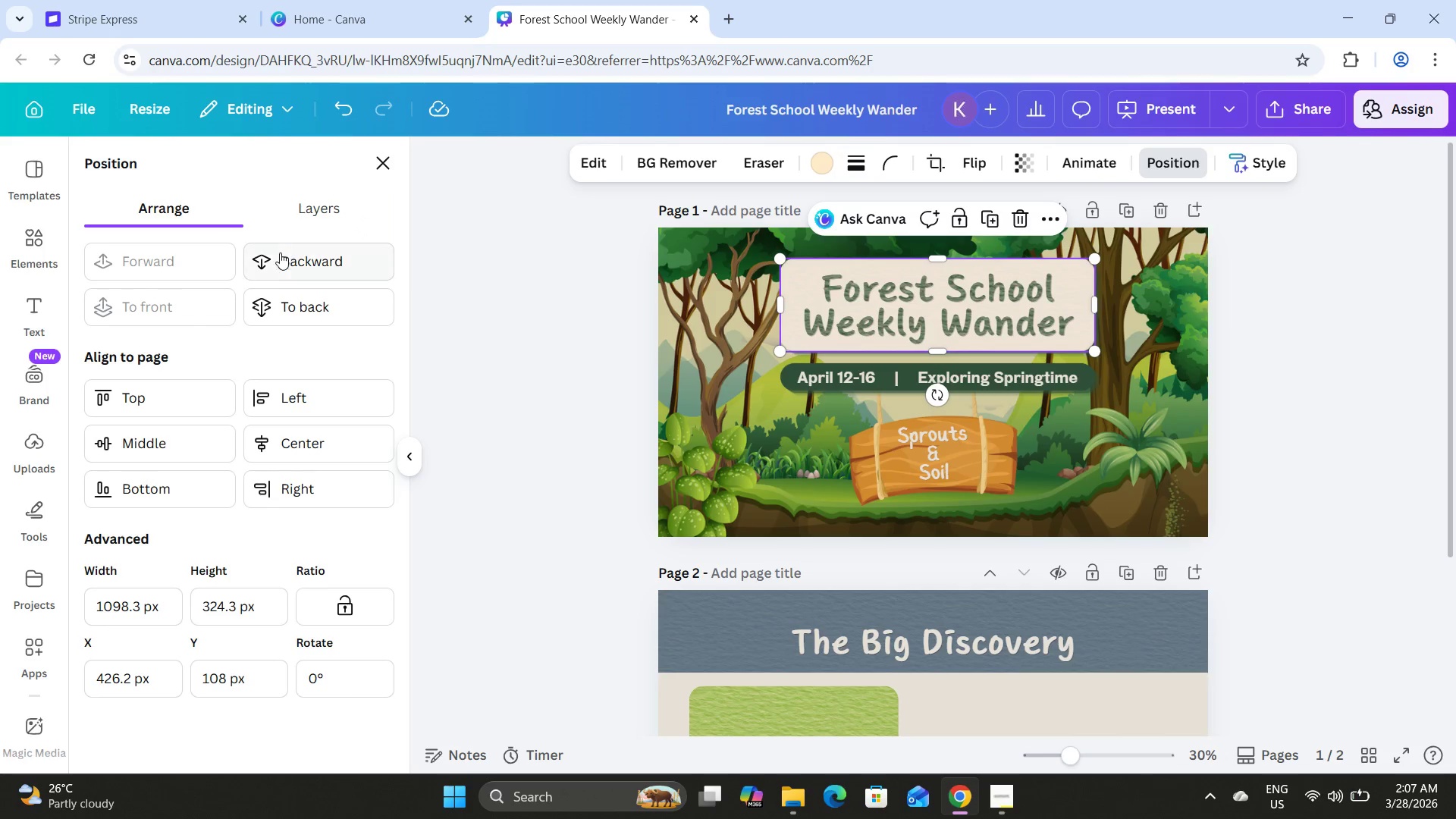 
left_click([309, 251])
 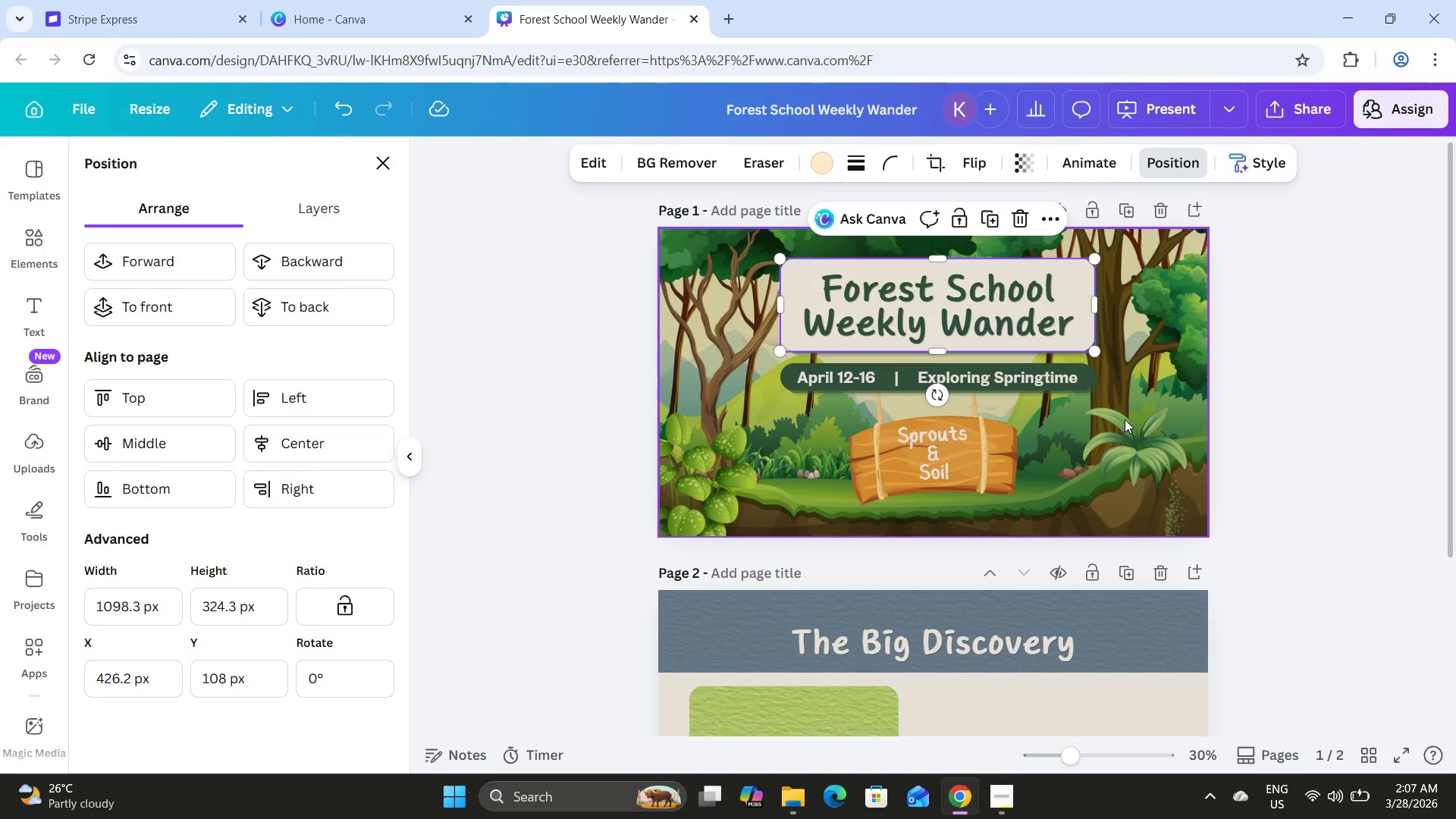 
key(Control+Z)
 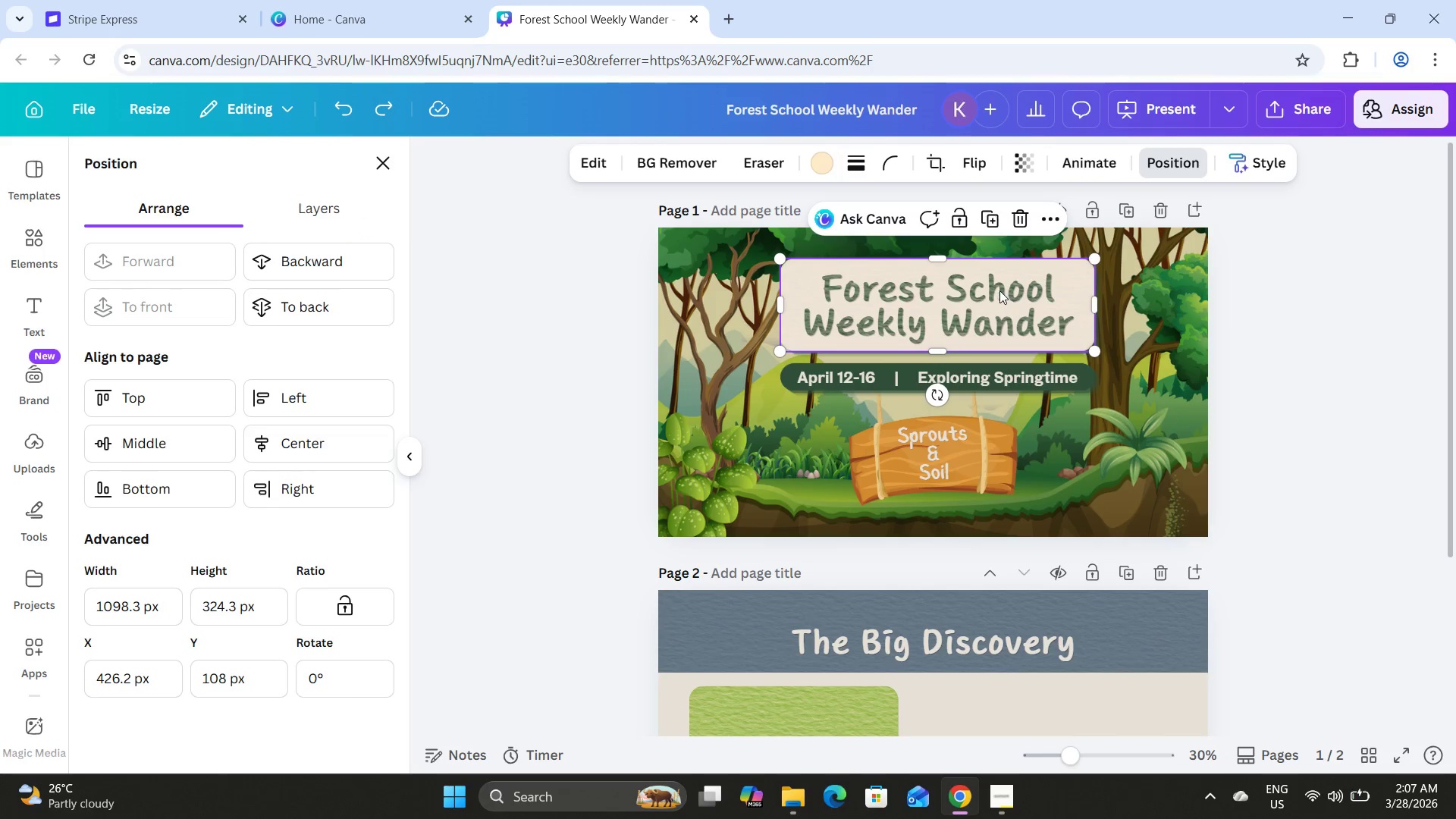 
left_click_drag(start_coordinate=[999, 290], to_coordinate=[1003, 398])
 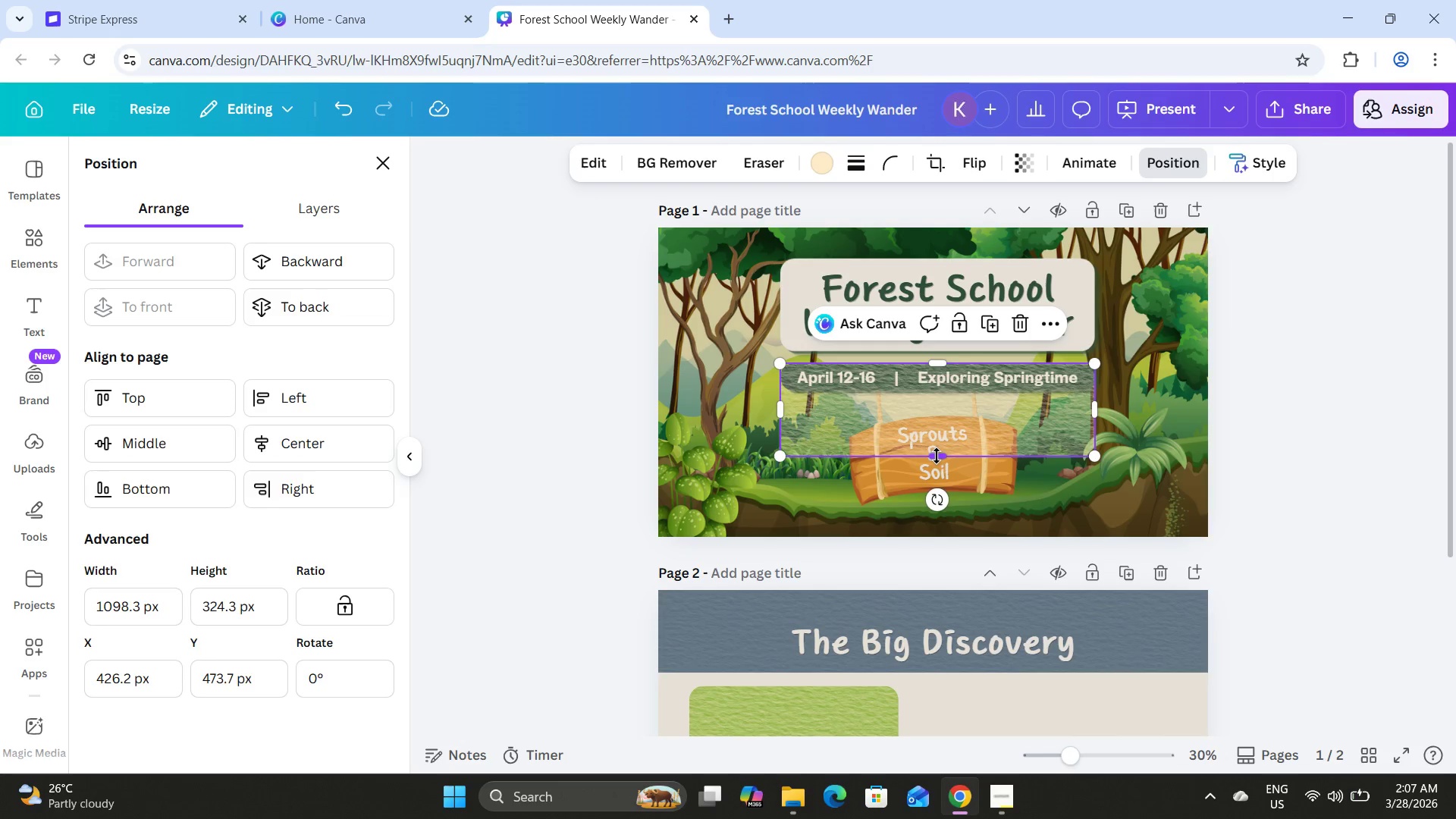 
left_click_drag(start_coordinate=[937, 455], to_coordinate=[943, 392])
 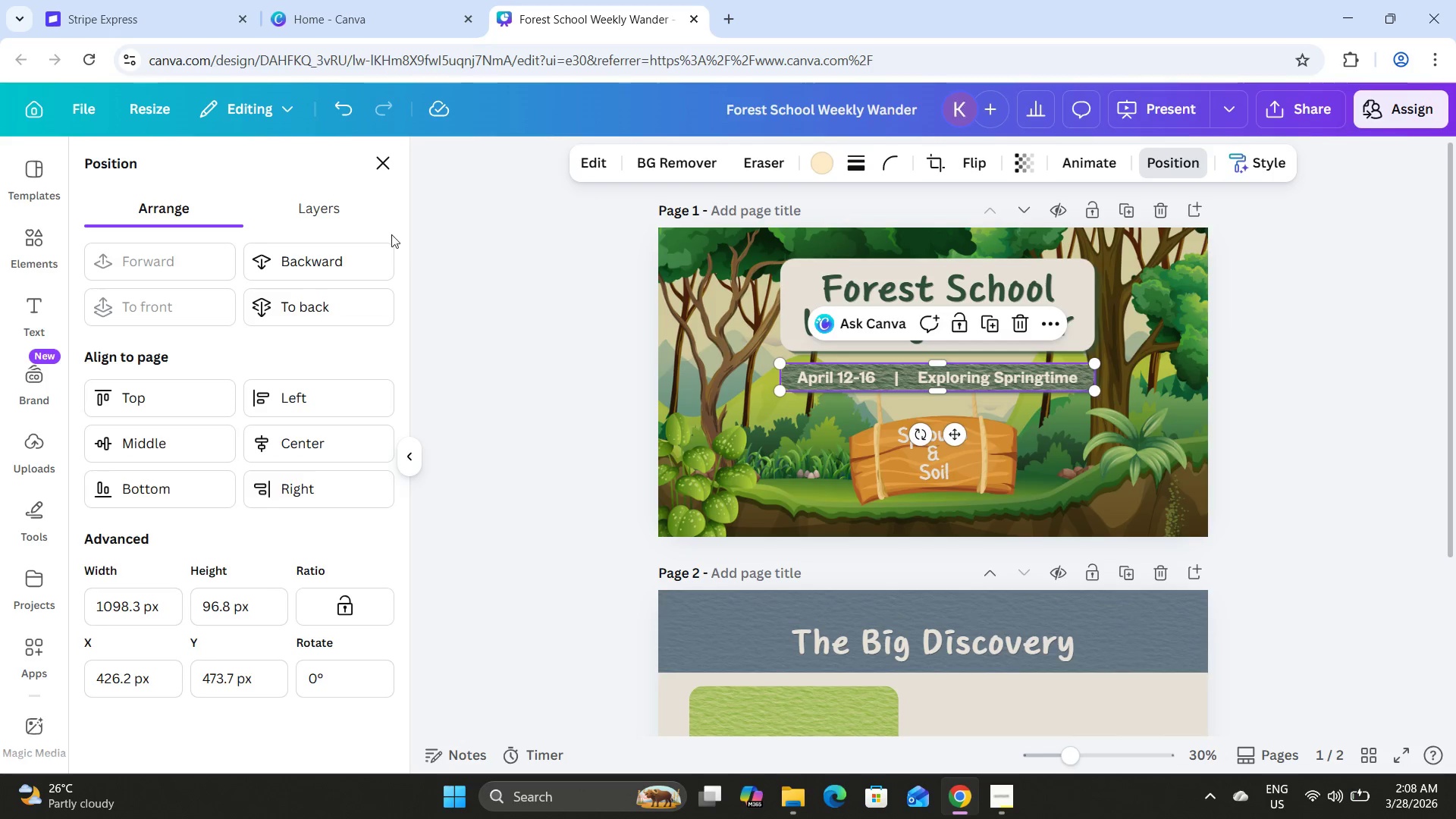 
left_click([306, 262])
 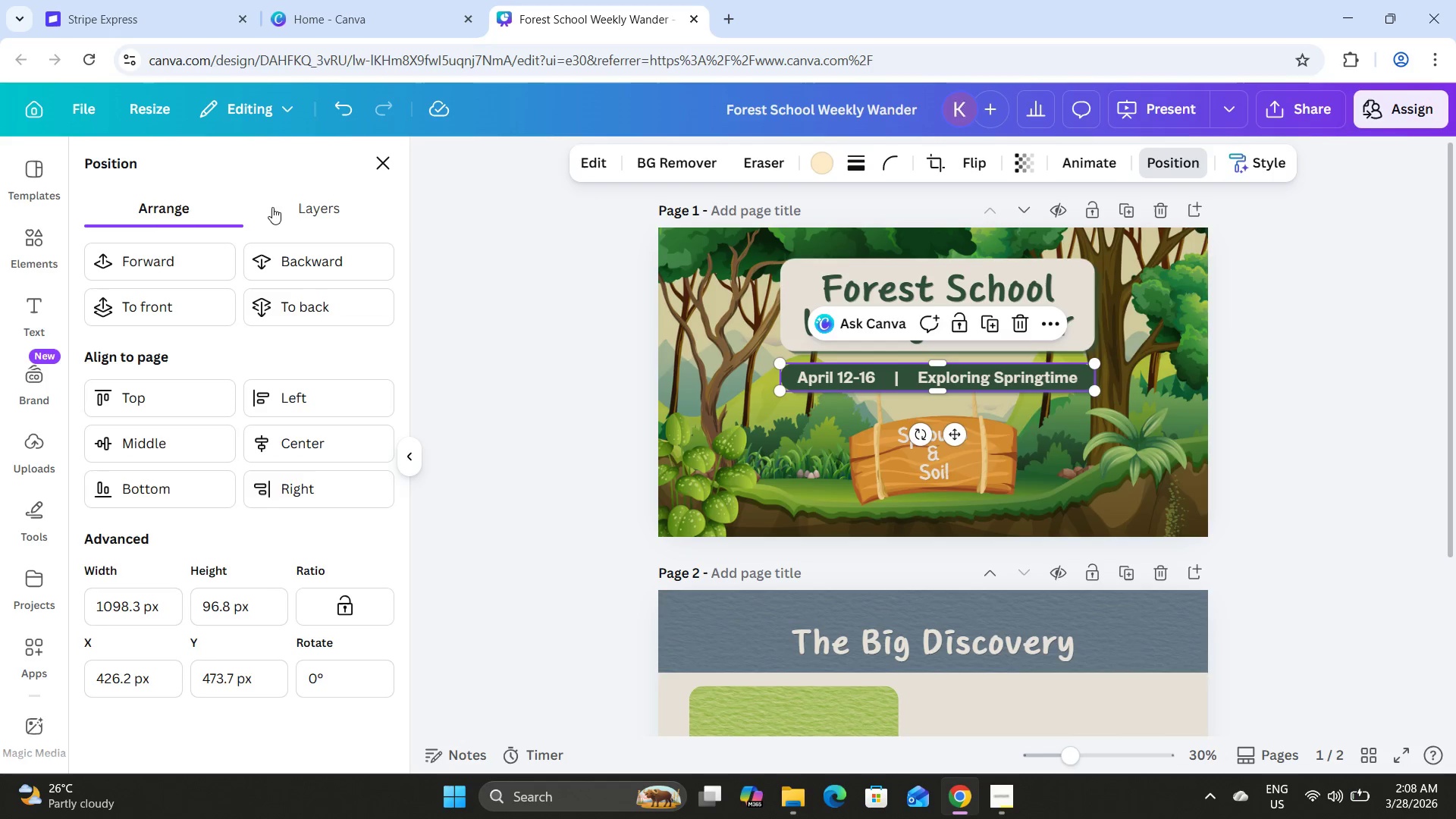 
left_click([151, 258])
 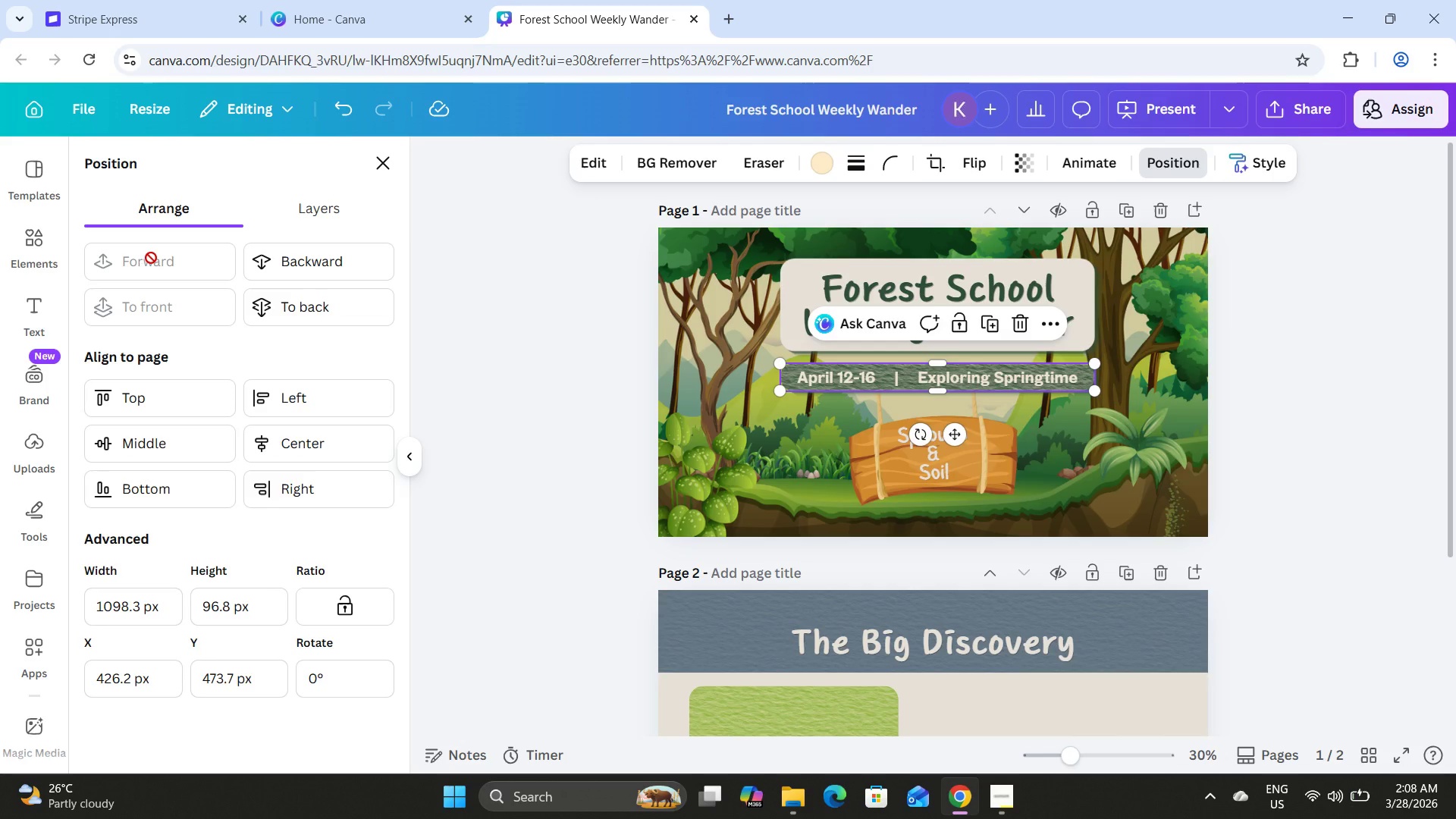 
left_click([151, 258])
 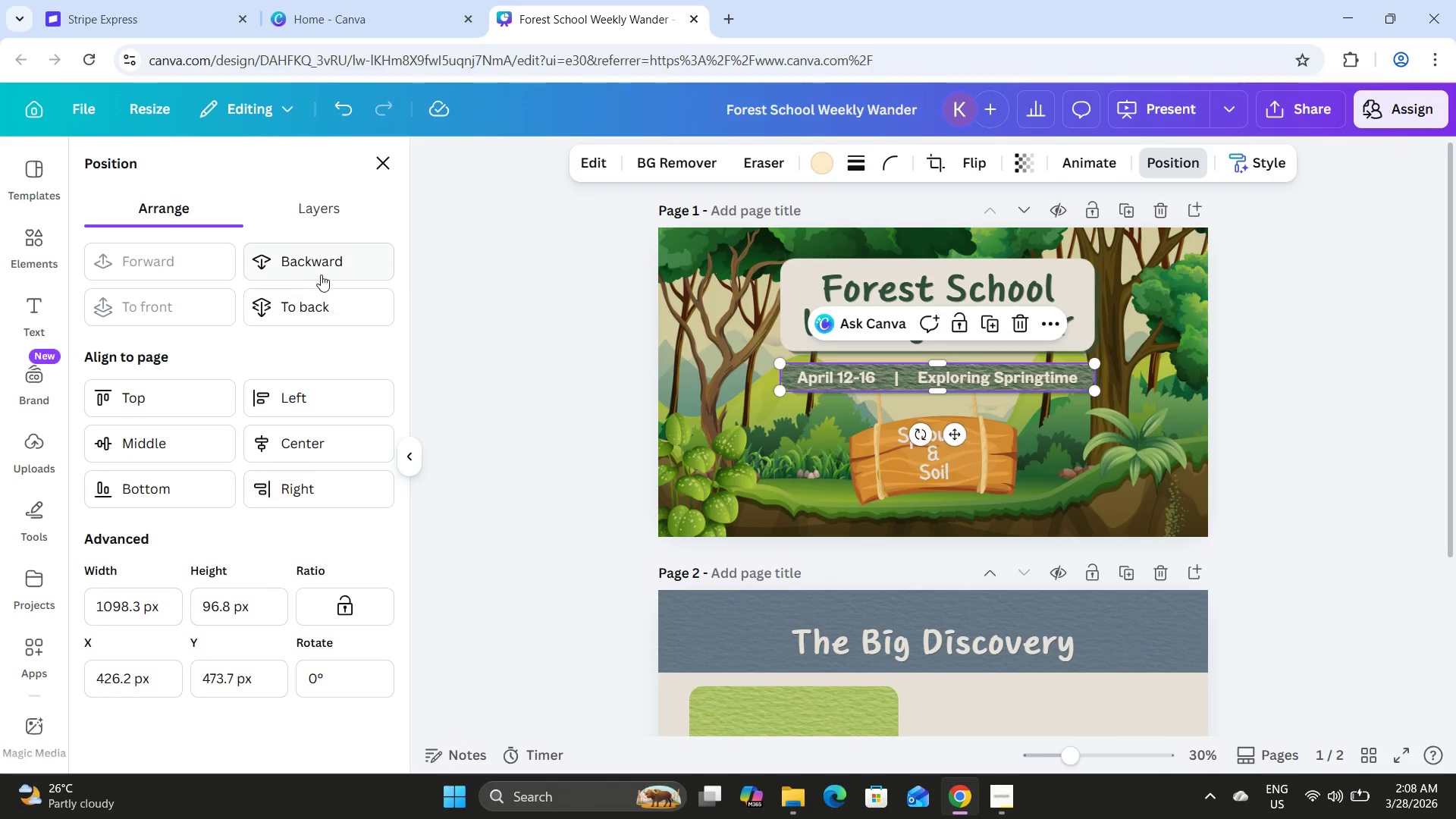 
left_click([324, 267])
 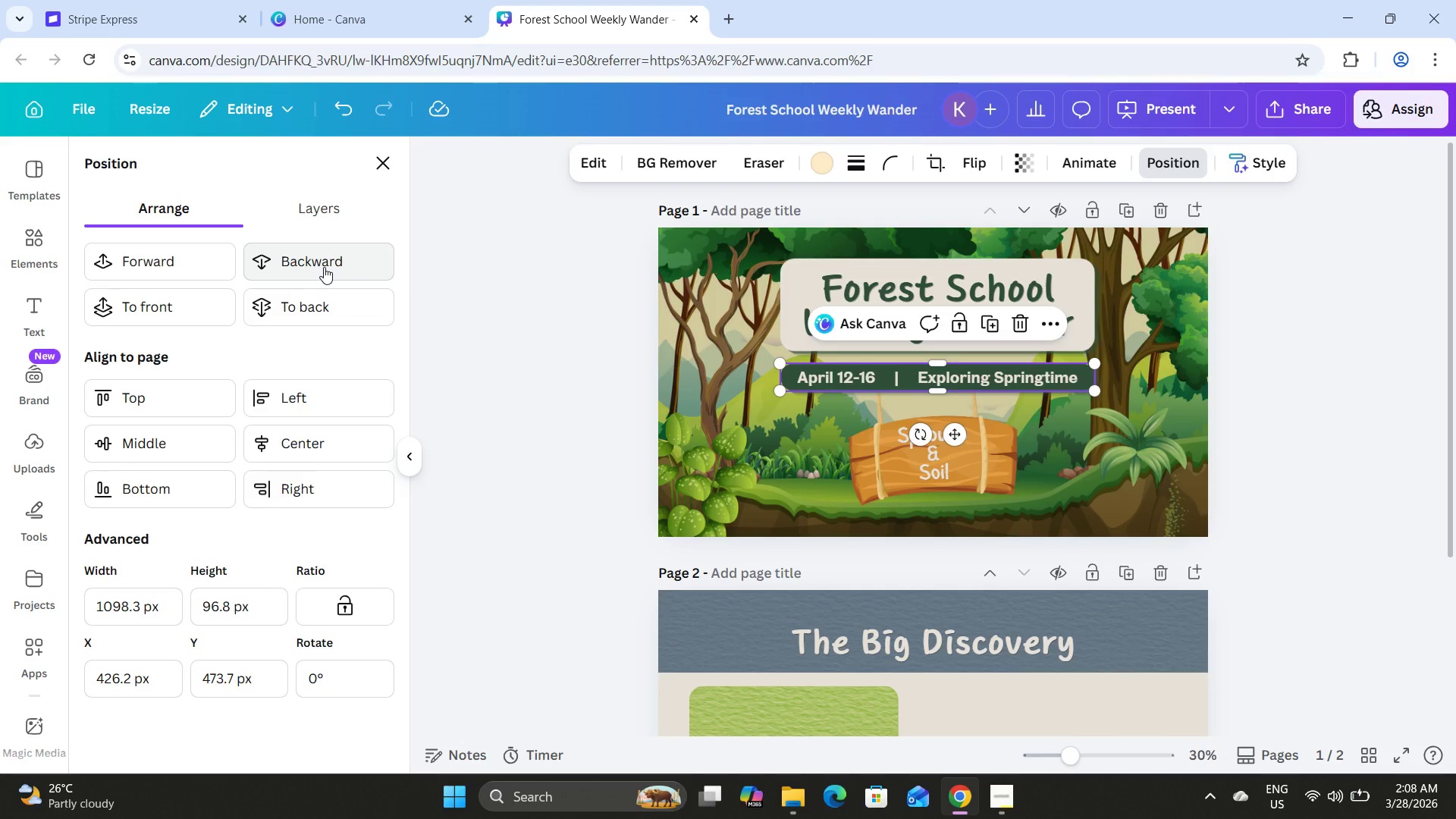 
left_click([324, 267])
 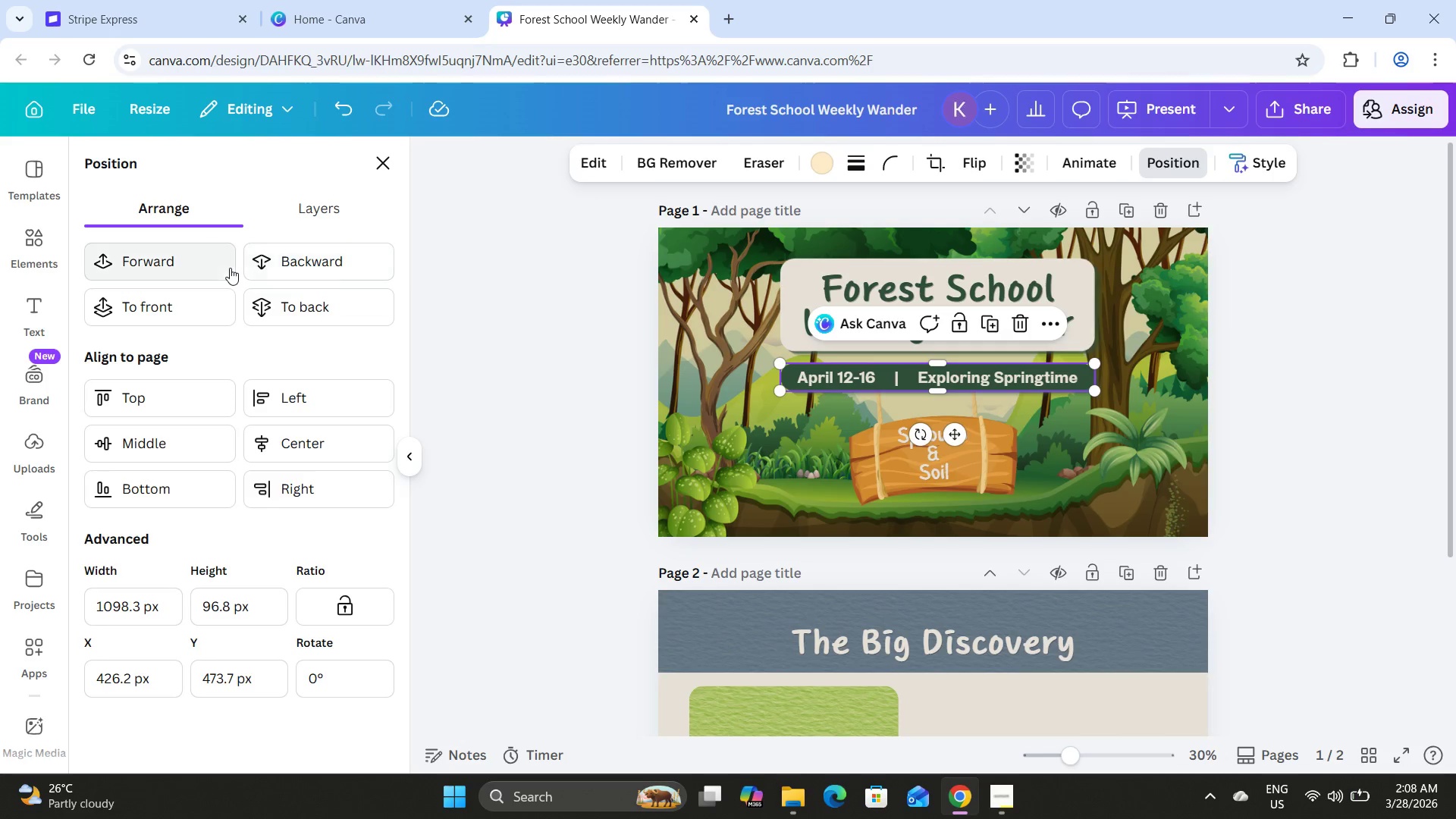 
key(Control+Z)
 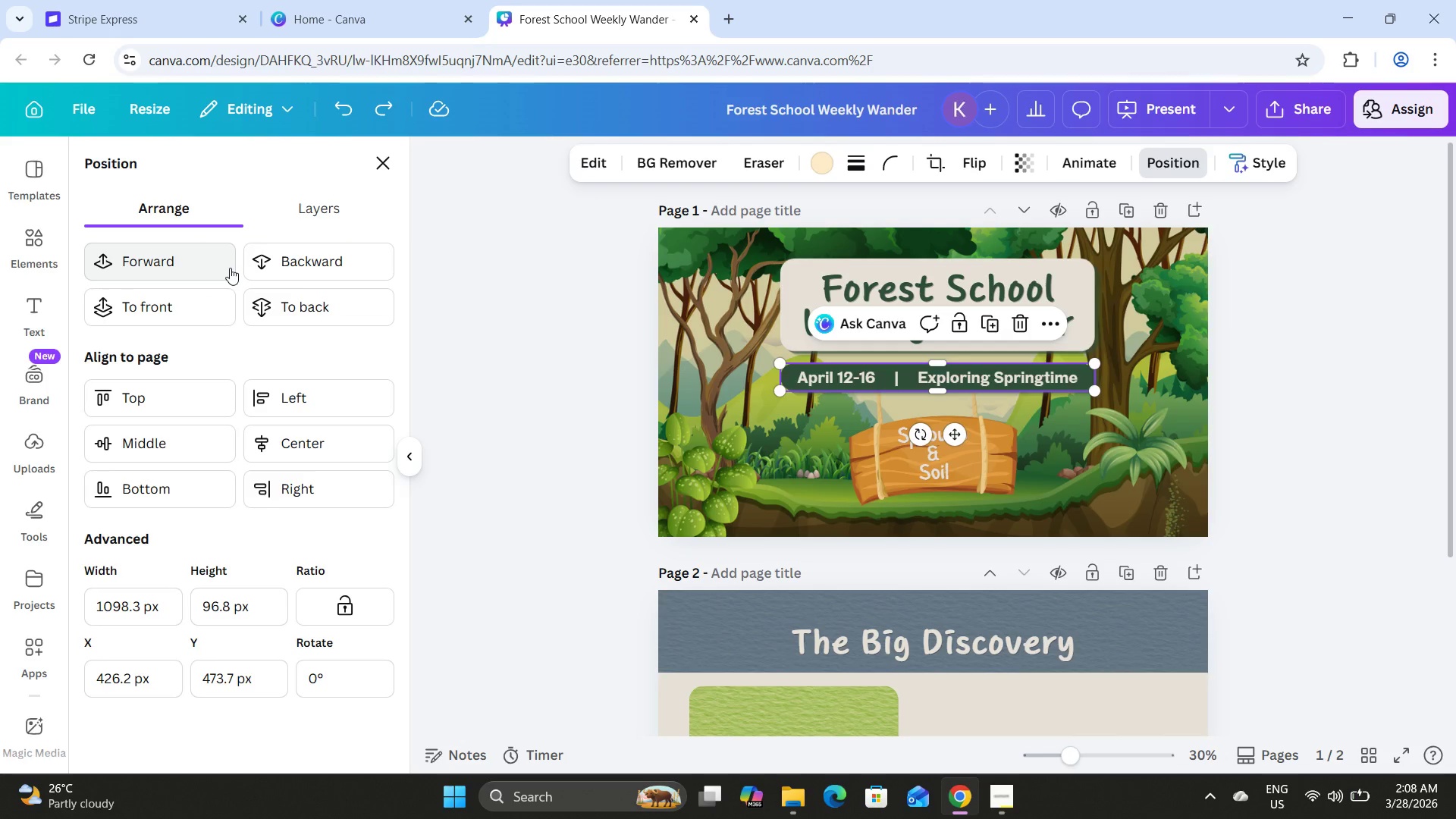 
key(Control+Z)
 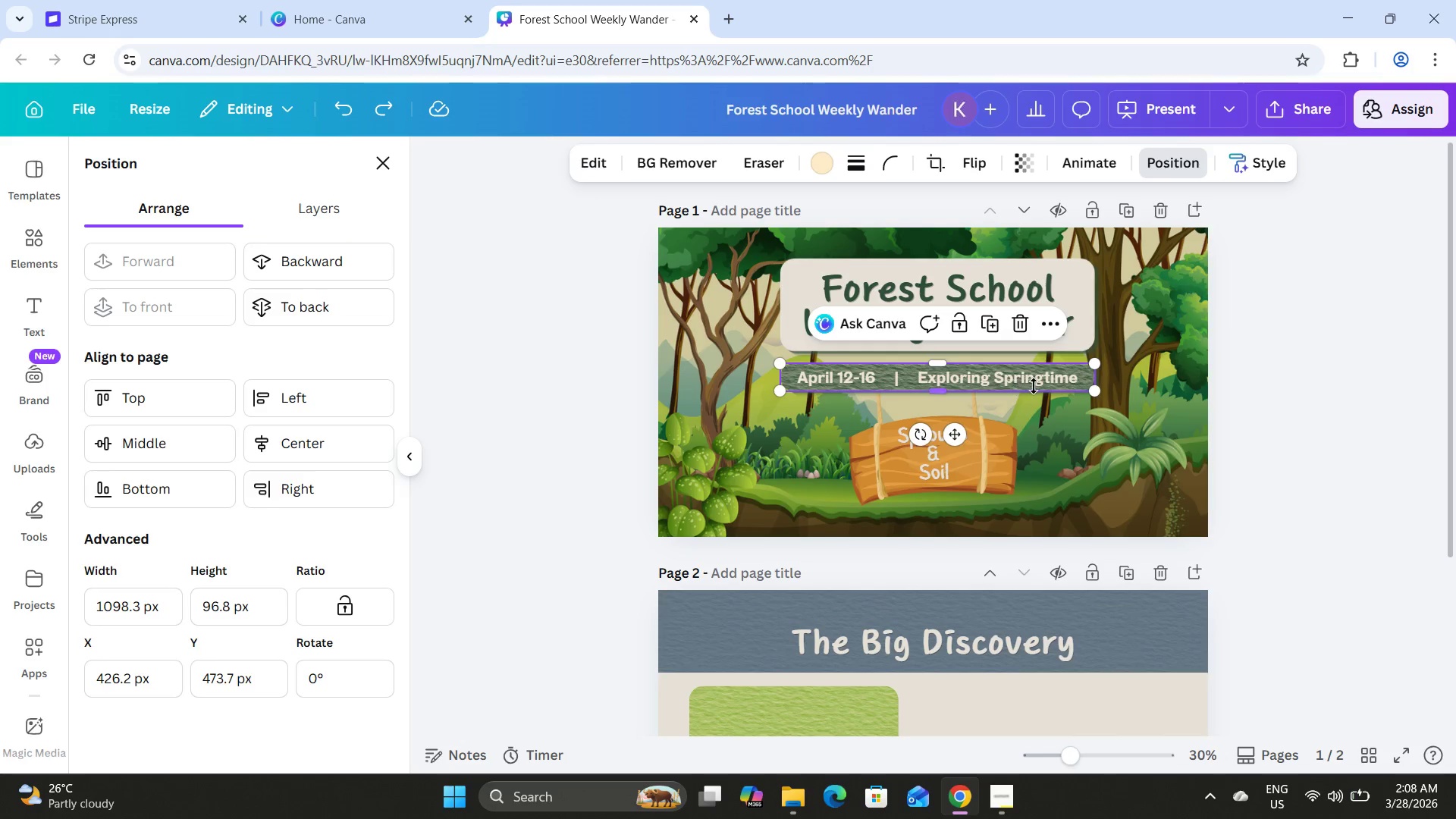 
left_click_drag(start_coordinate=[1034, 385], to_coordinate=[1031, 412])
 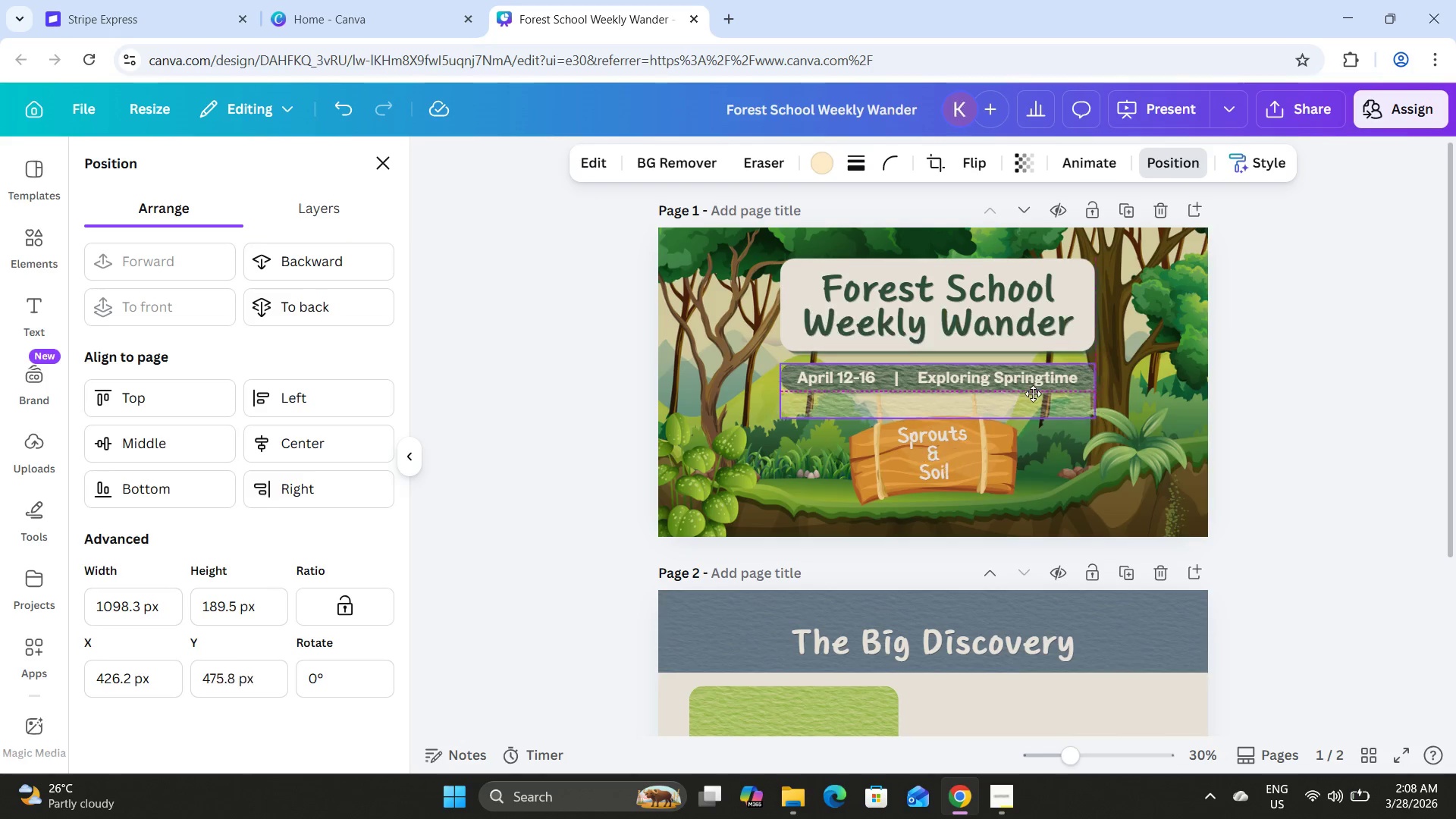 
left_click_drag(start_coordinate=[1033, 384], to_coordinate=[1018, 461])
 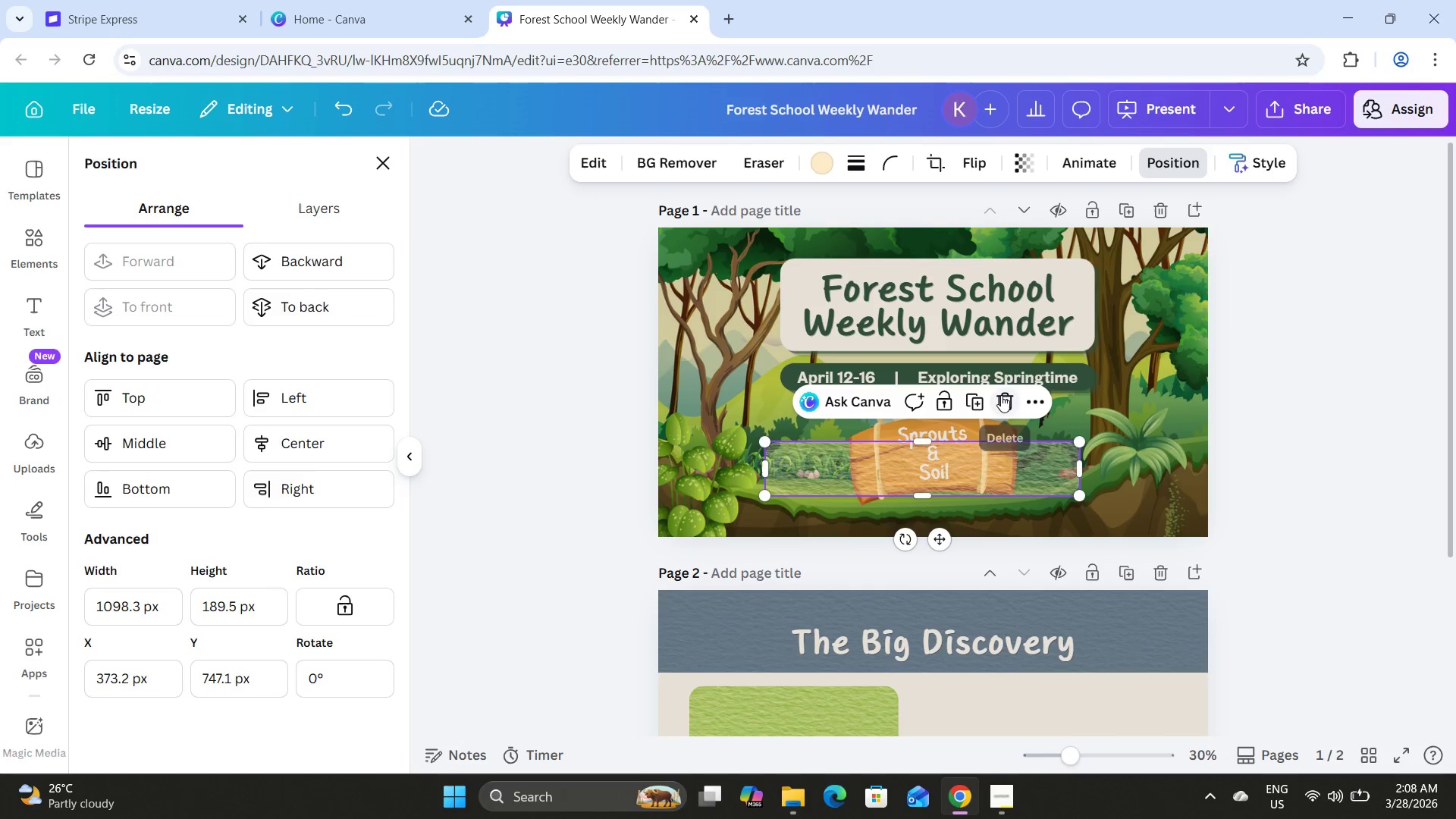 
left_click([1005, 396])
 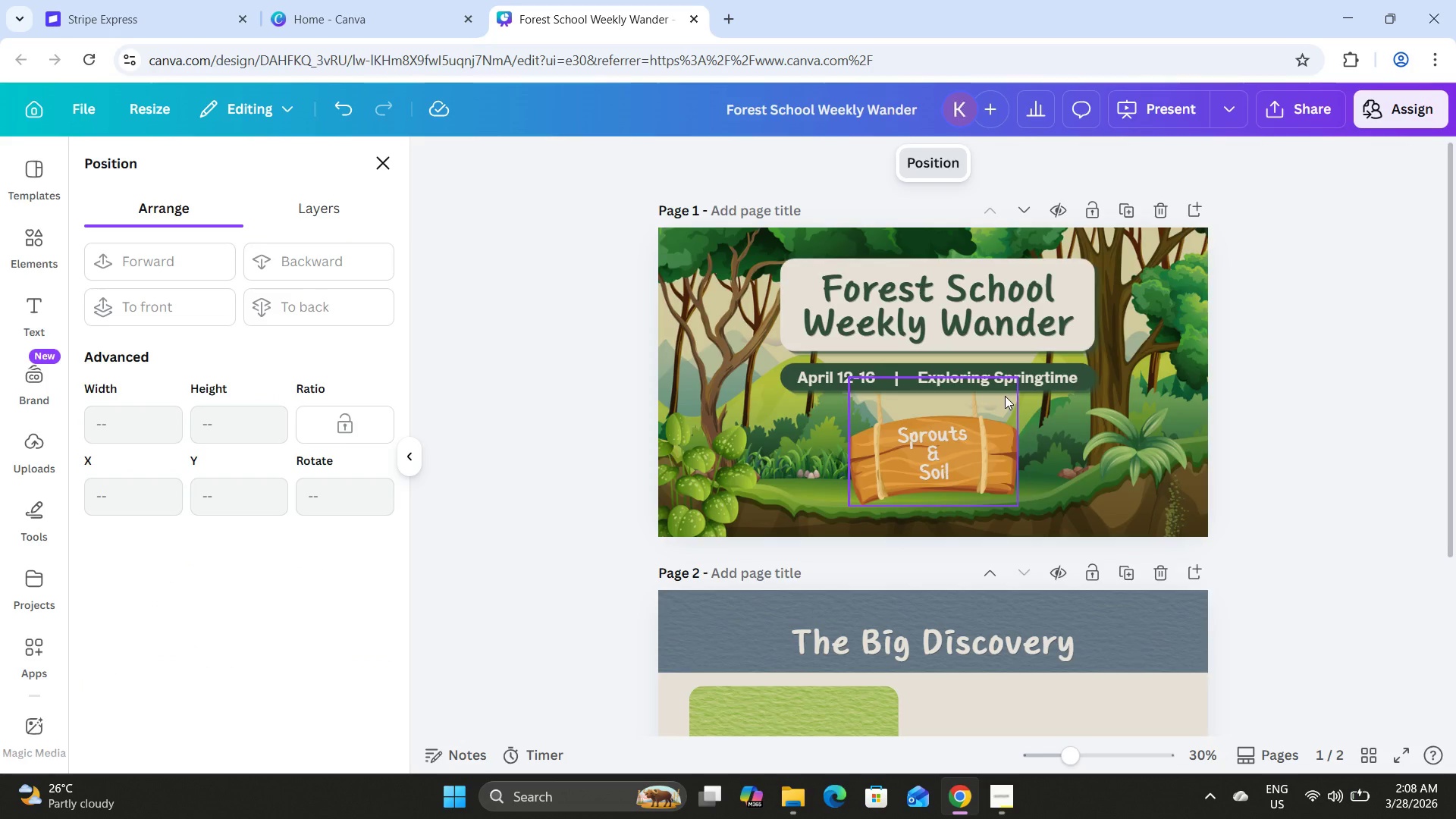 
scroll: coordinate [1005, 396], scroll_direction: down, amount: 4.0
 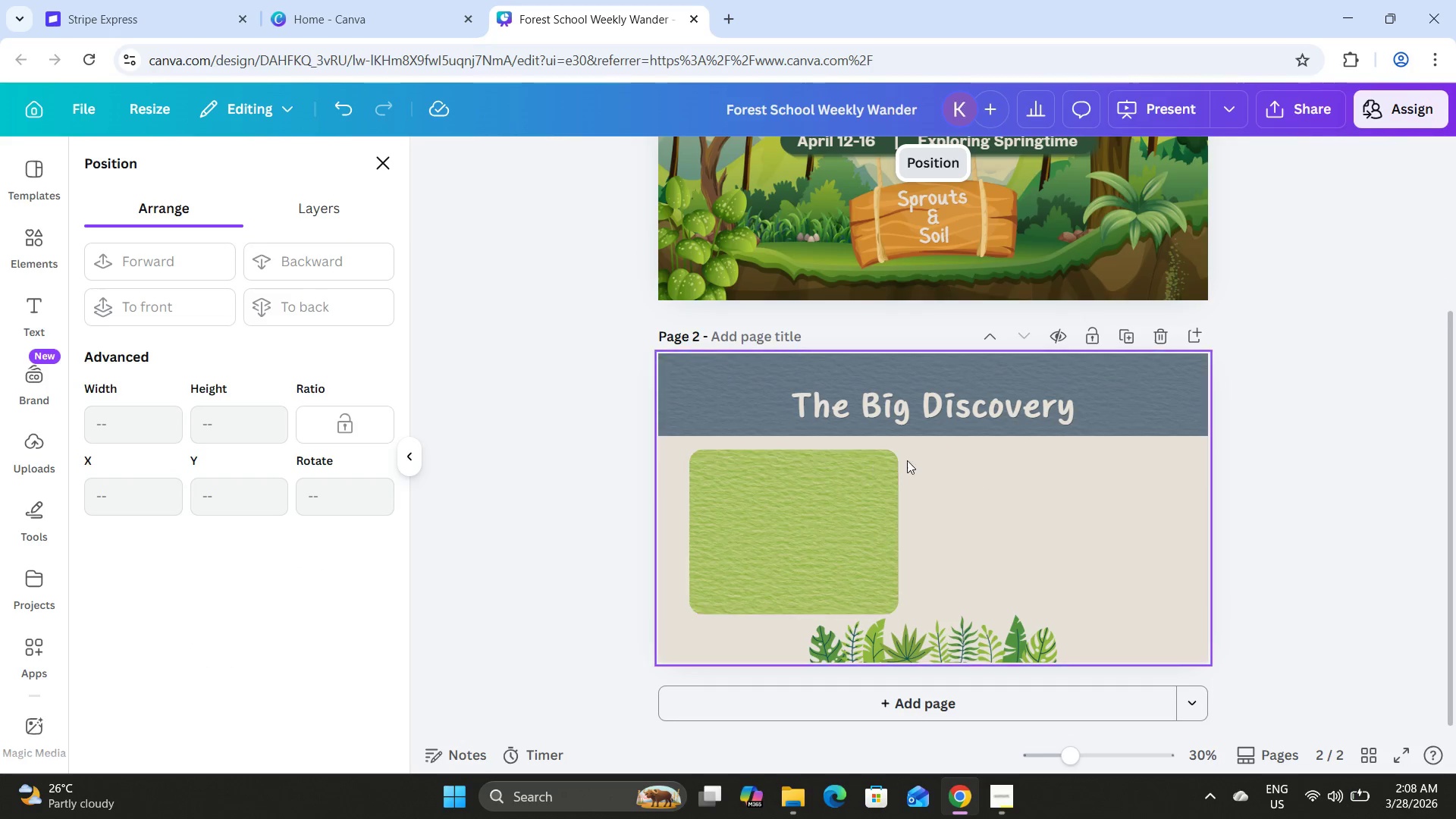 
left_click([952, 626])
 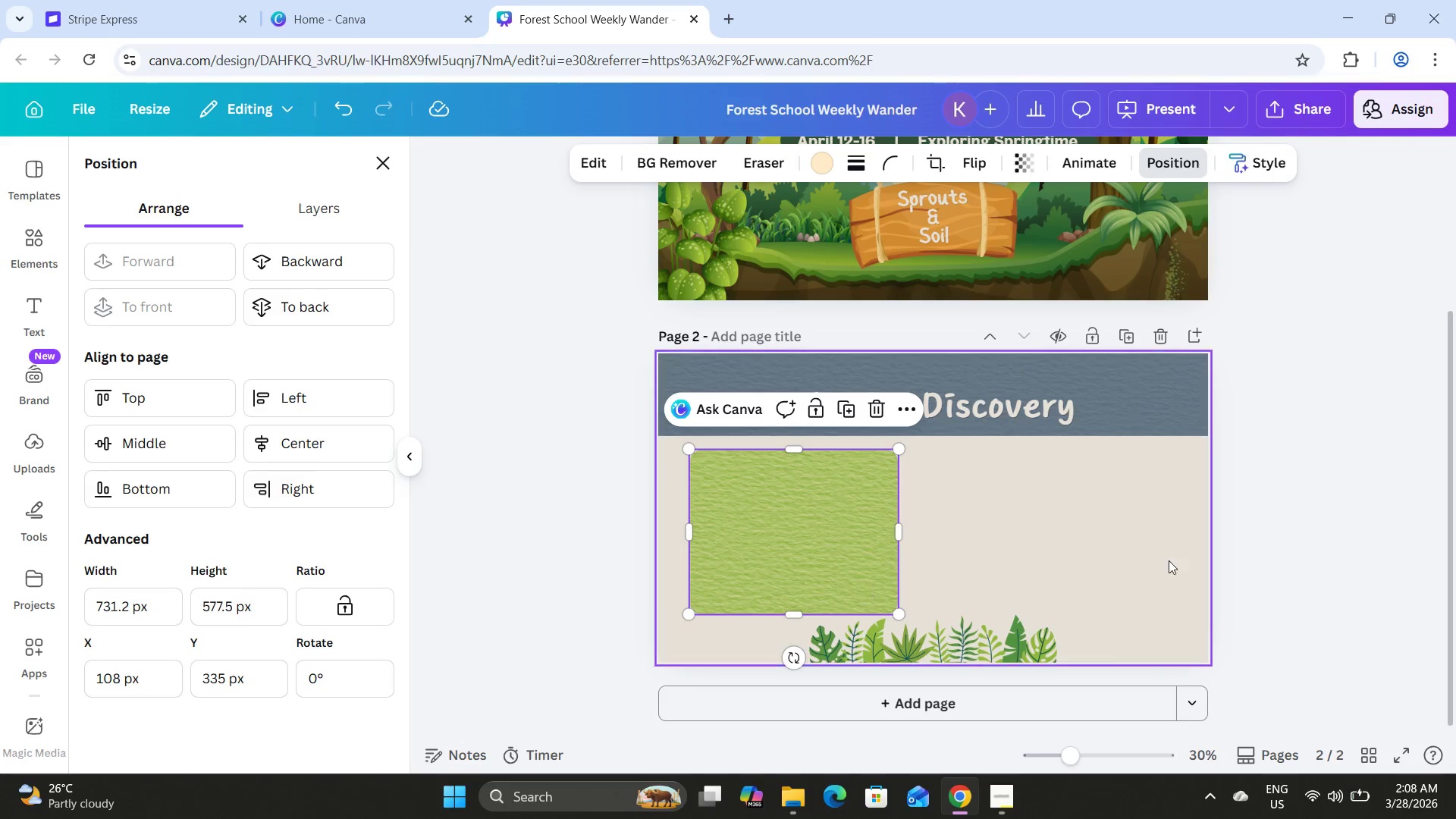 
double_click([1364, 635])
 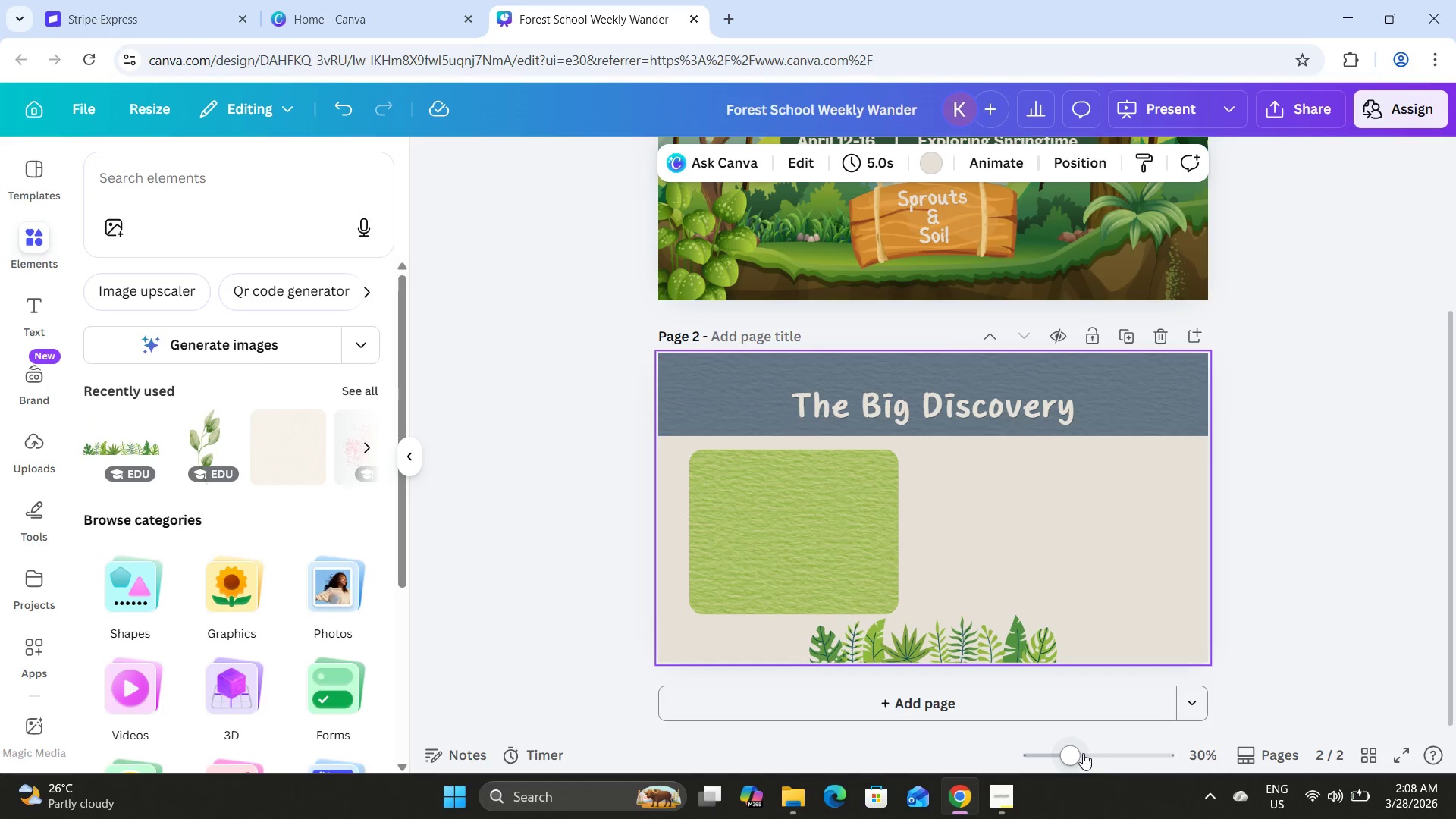 
left_click_drag(start_coordinate=[1079, 753], to_coordinate=[1096, 753])
 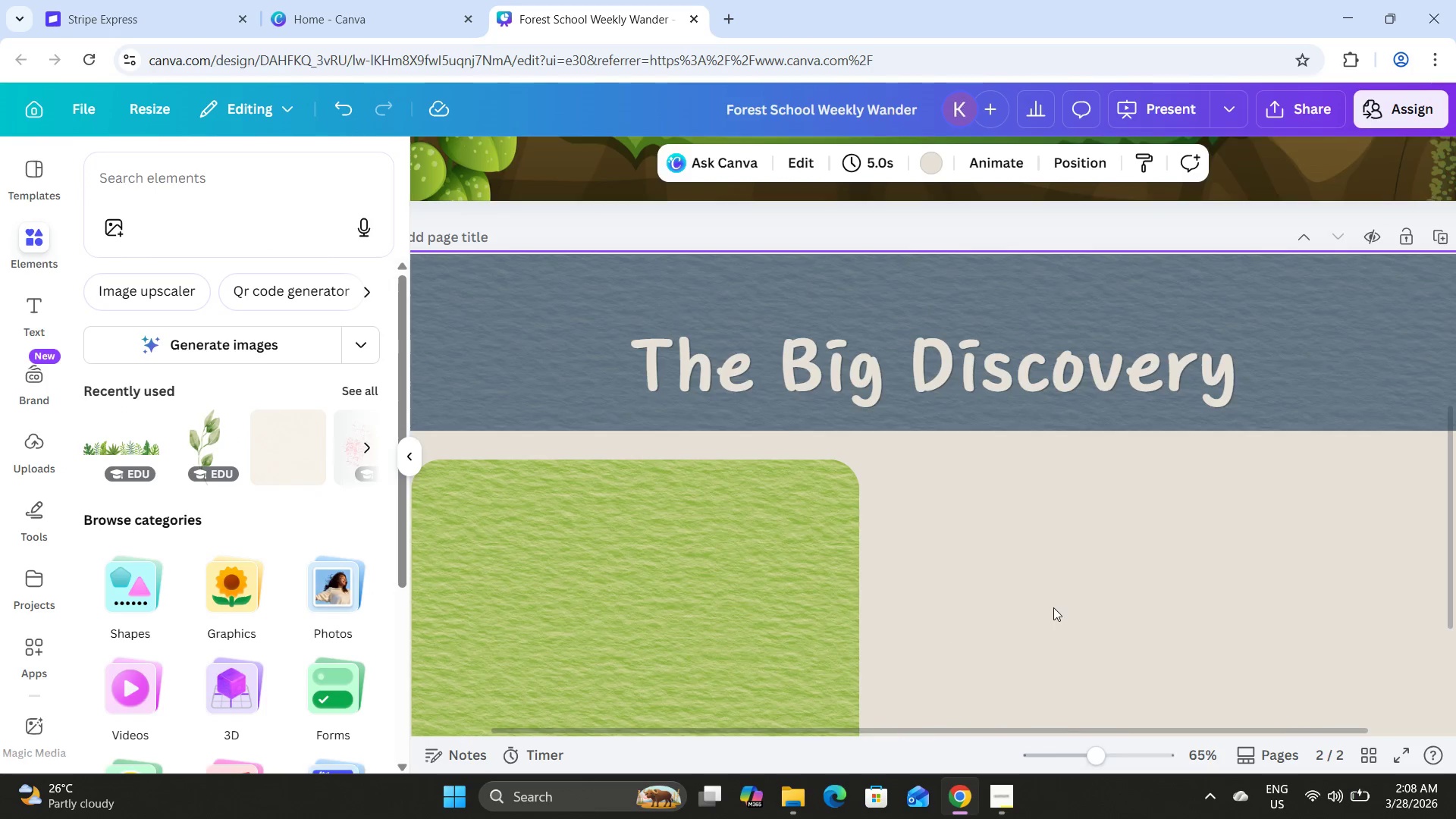 
scroll: coordinate [1053, 607], scroll_direction: down, amount: 4.0
 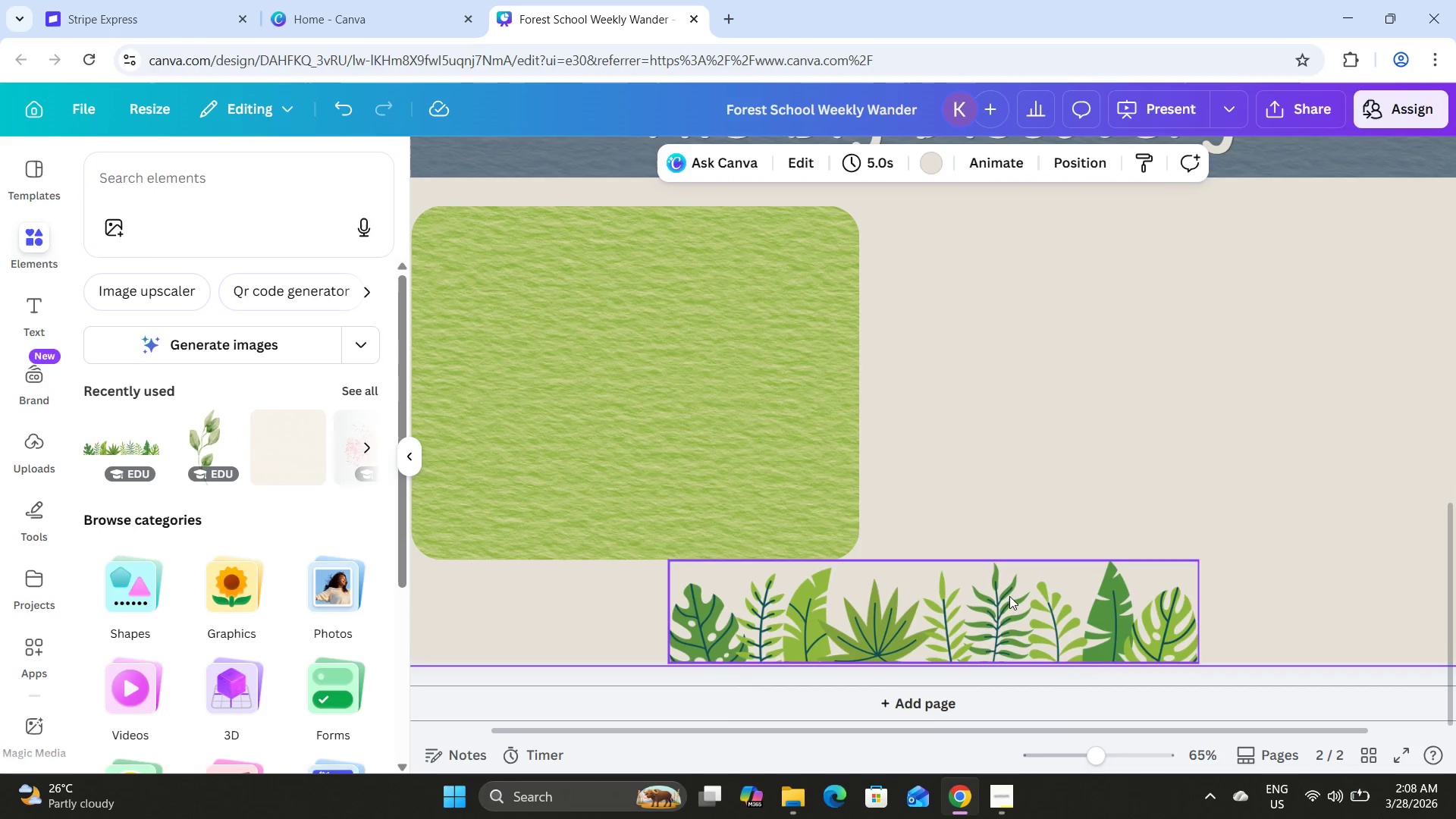 
left_click([1008, 598])
 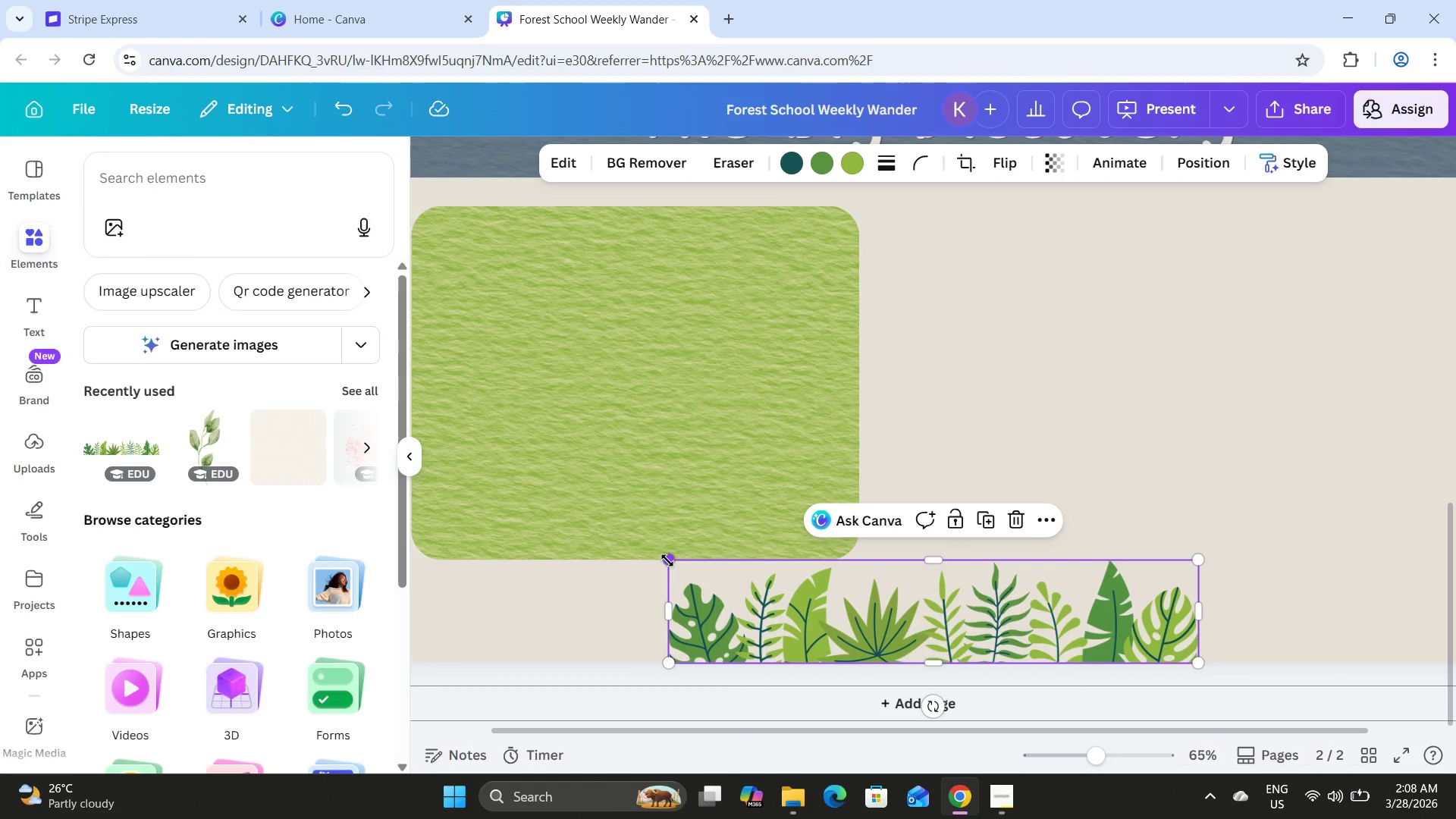 
left_click_drag(start_coordinate=[667, 560], to_coordinate=[720, 598])
 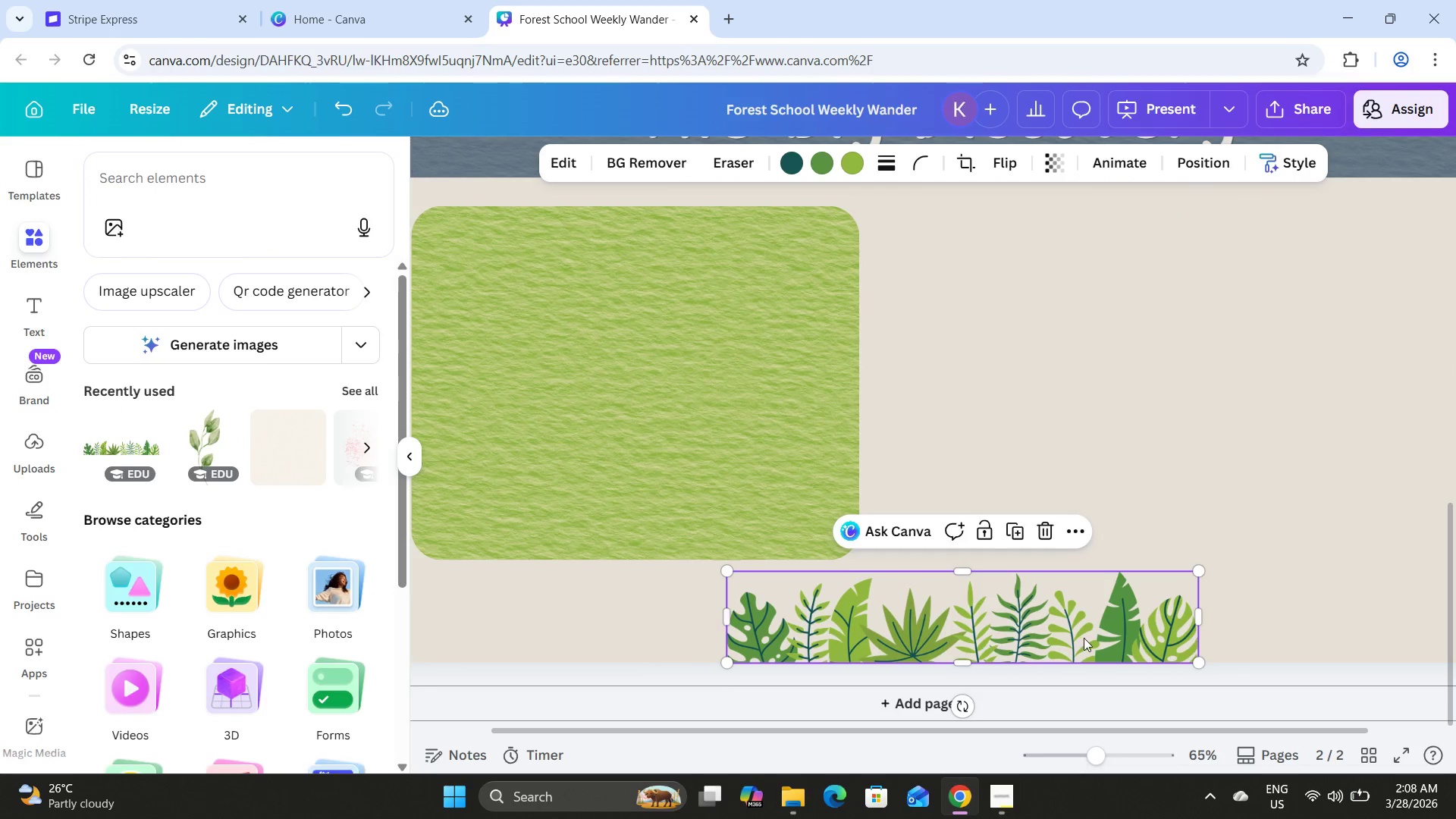 
left_click_drag(start_coordinate=[1084, 638], to_coordinate=[1056, 640])
 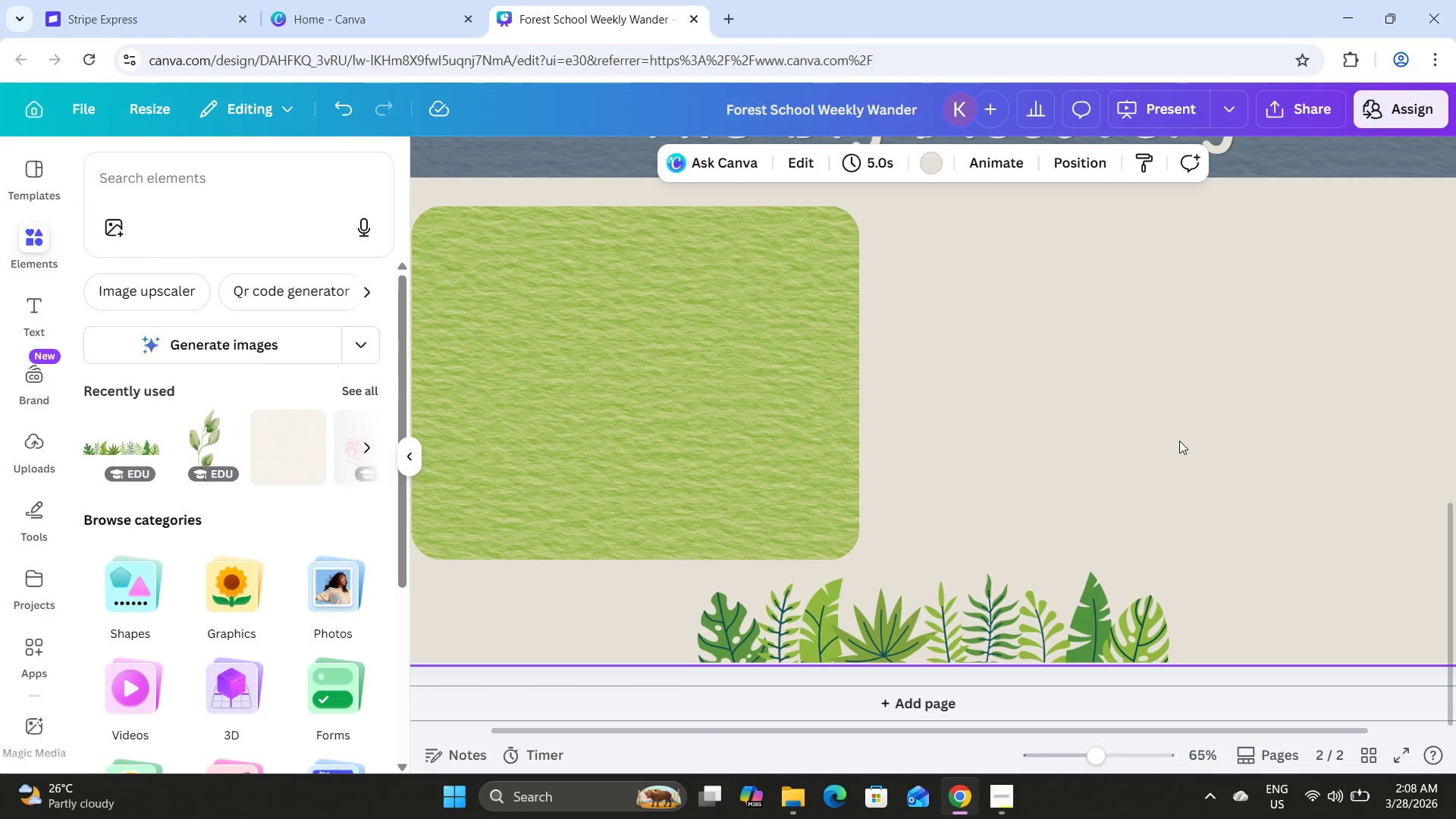 
scroll: coordinate [1177, 444], scroll_direction: up, amount: 4.0
 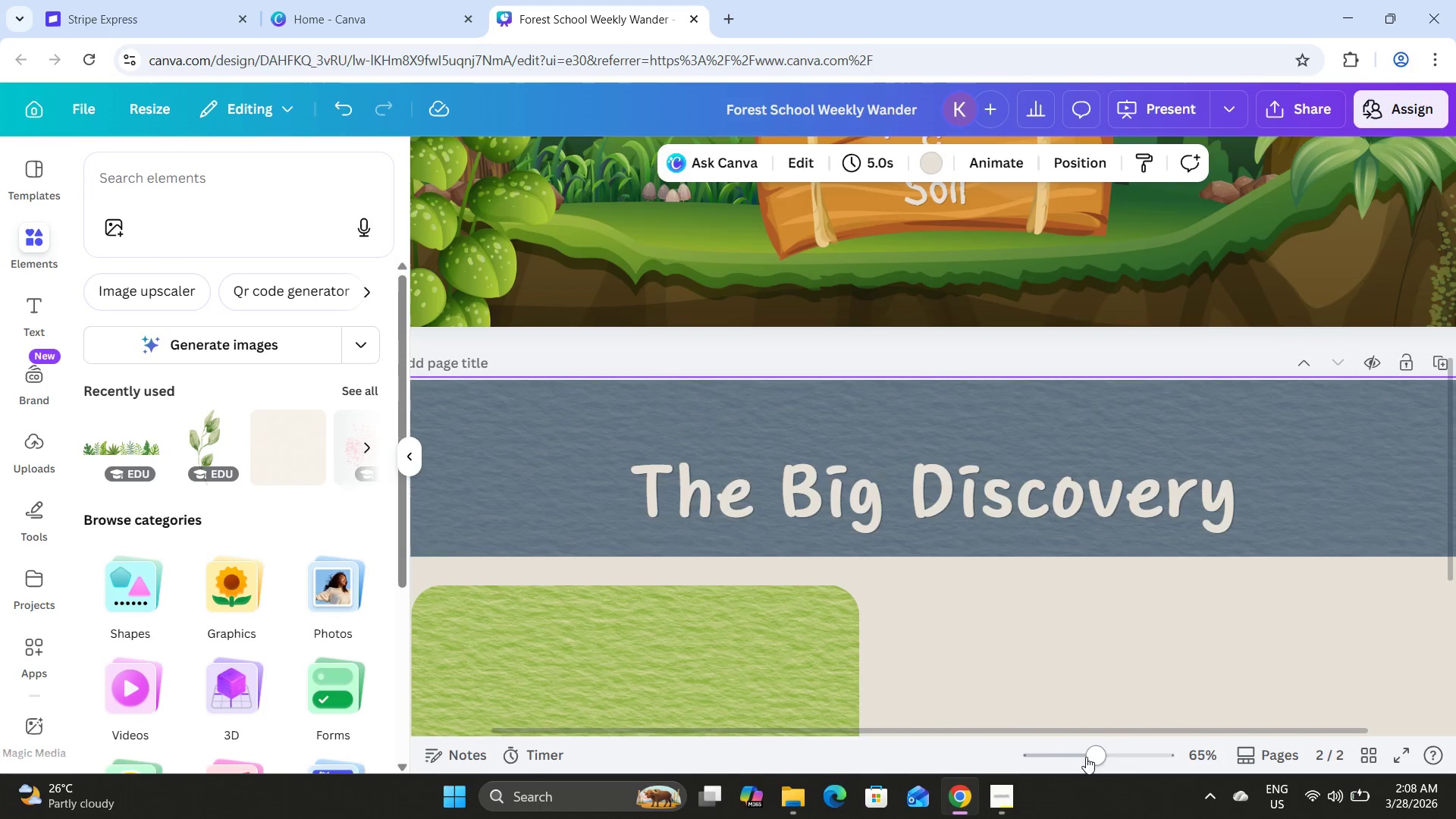 
left_click_drag(start_coordinate=[1086, 756], to_coordinate=[1078, 747])
 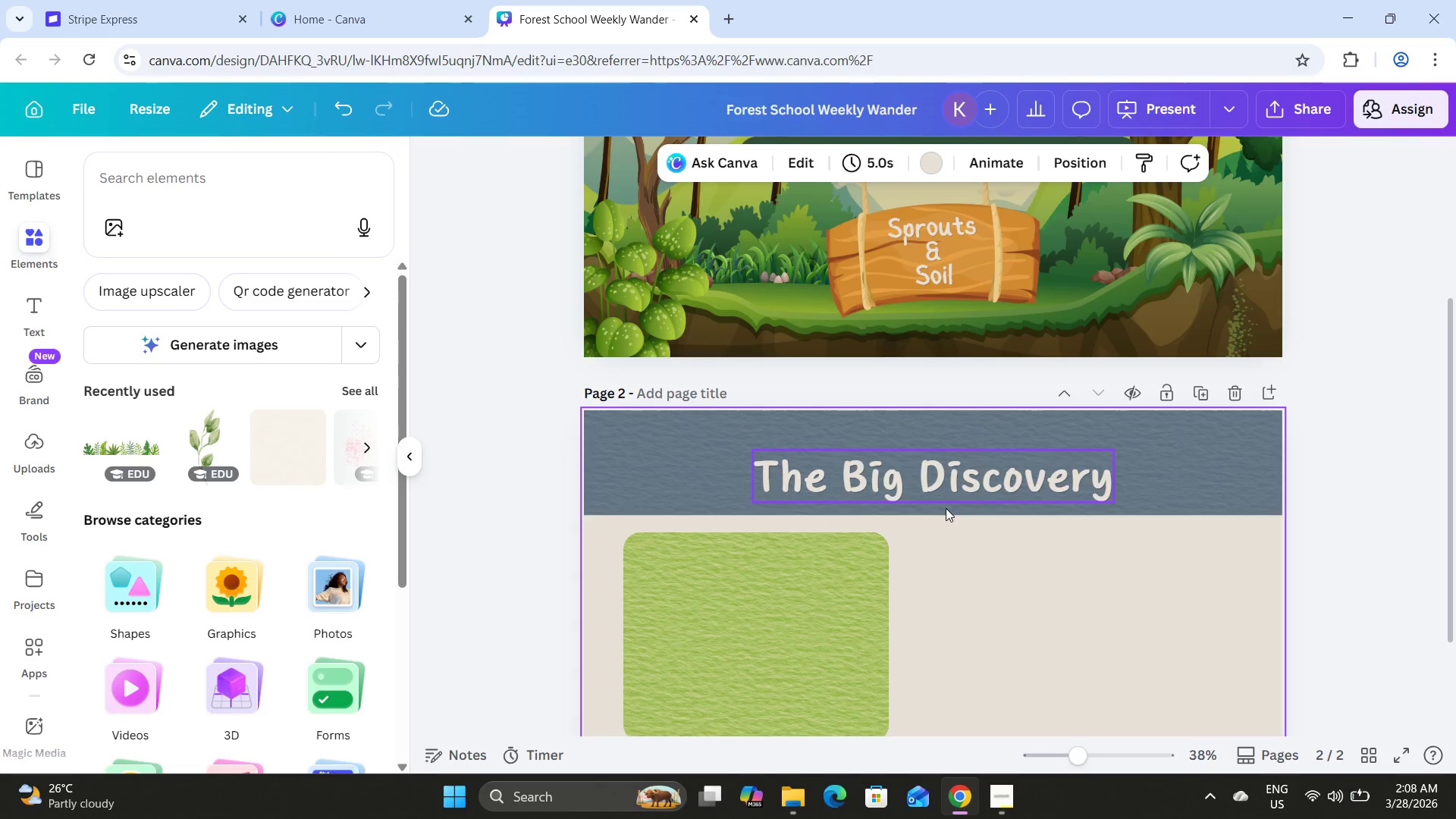 
scroll: coordinate [946, 508], scroll_direction: down, amount: 2.0
 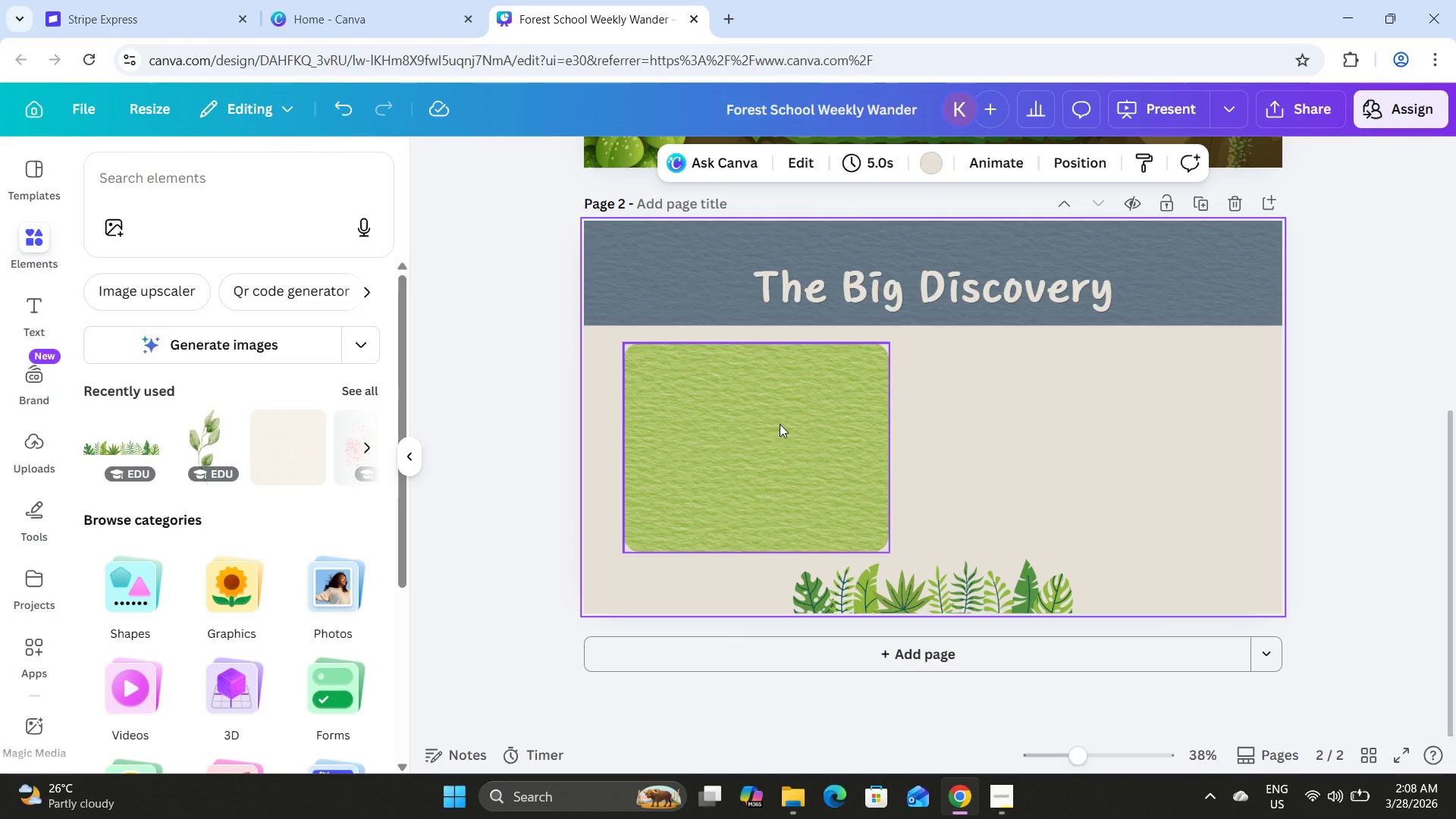 
left_click([201, 159])
 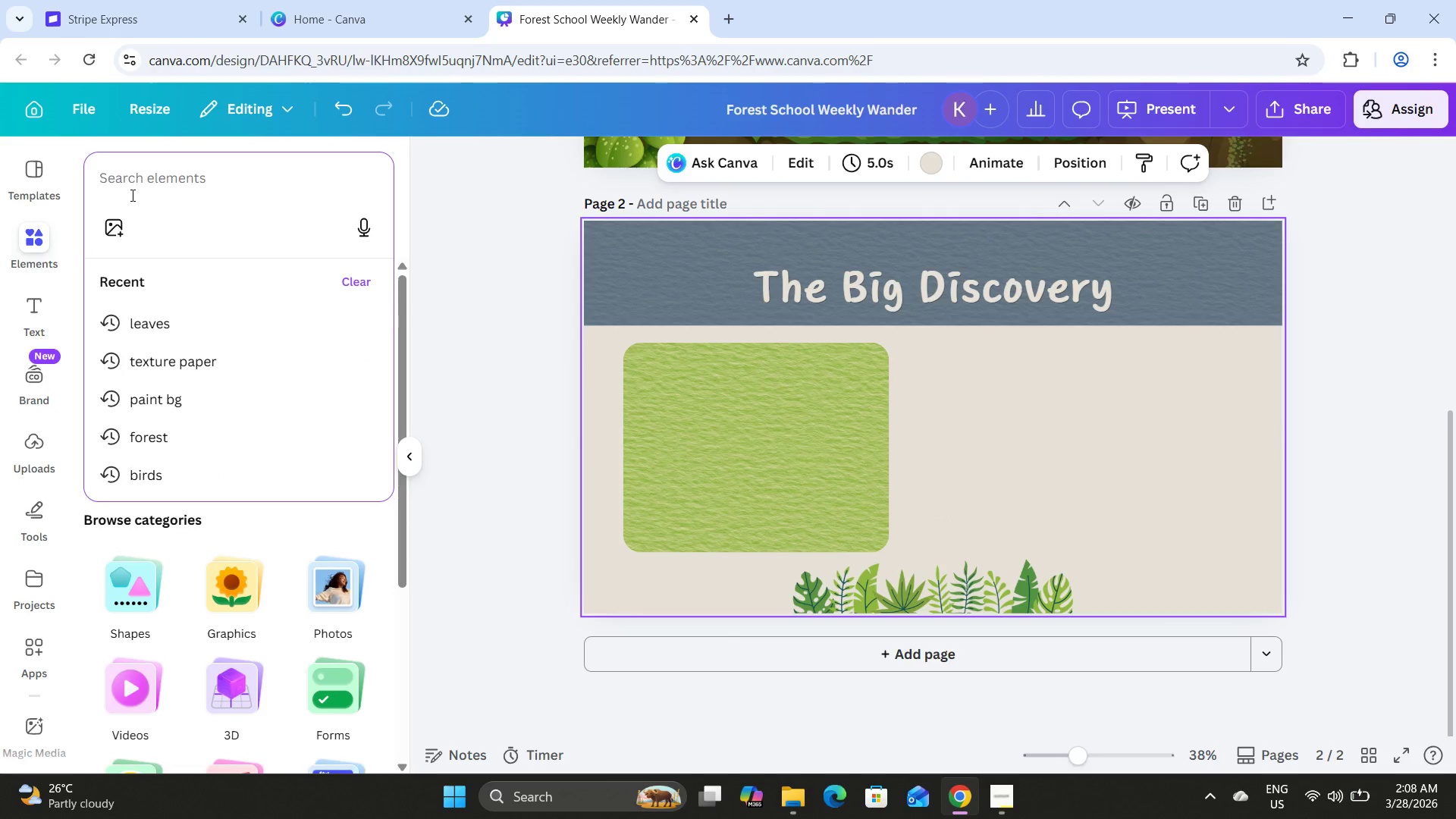 
type(magnifying)
 